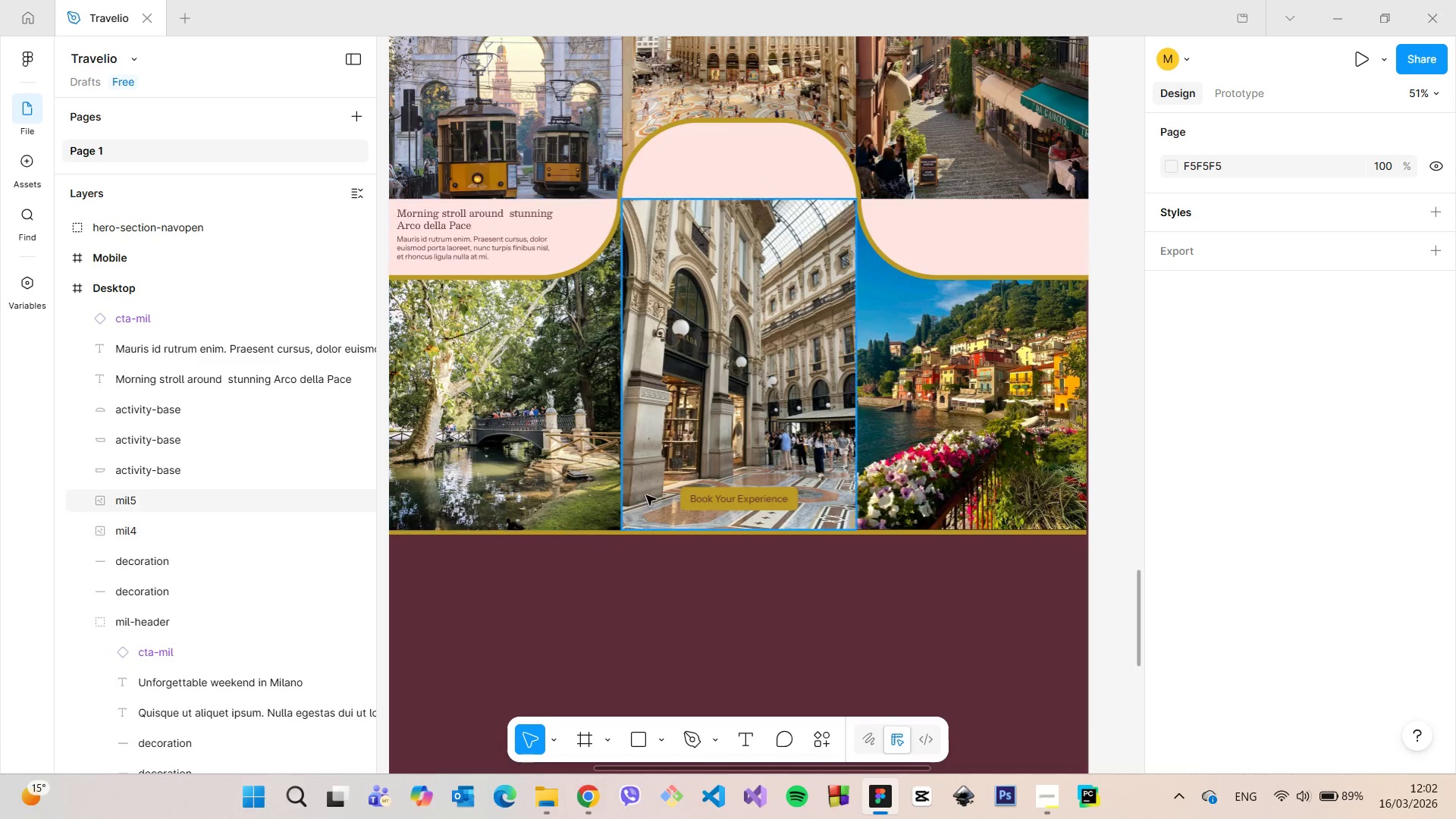 
left_click([726, 504])
 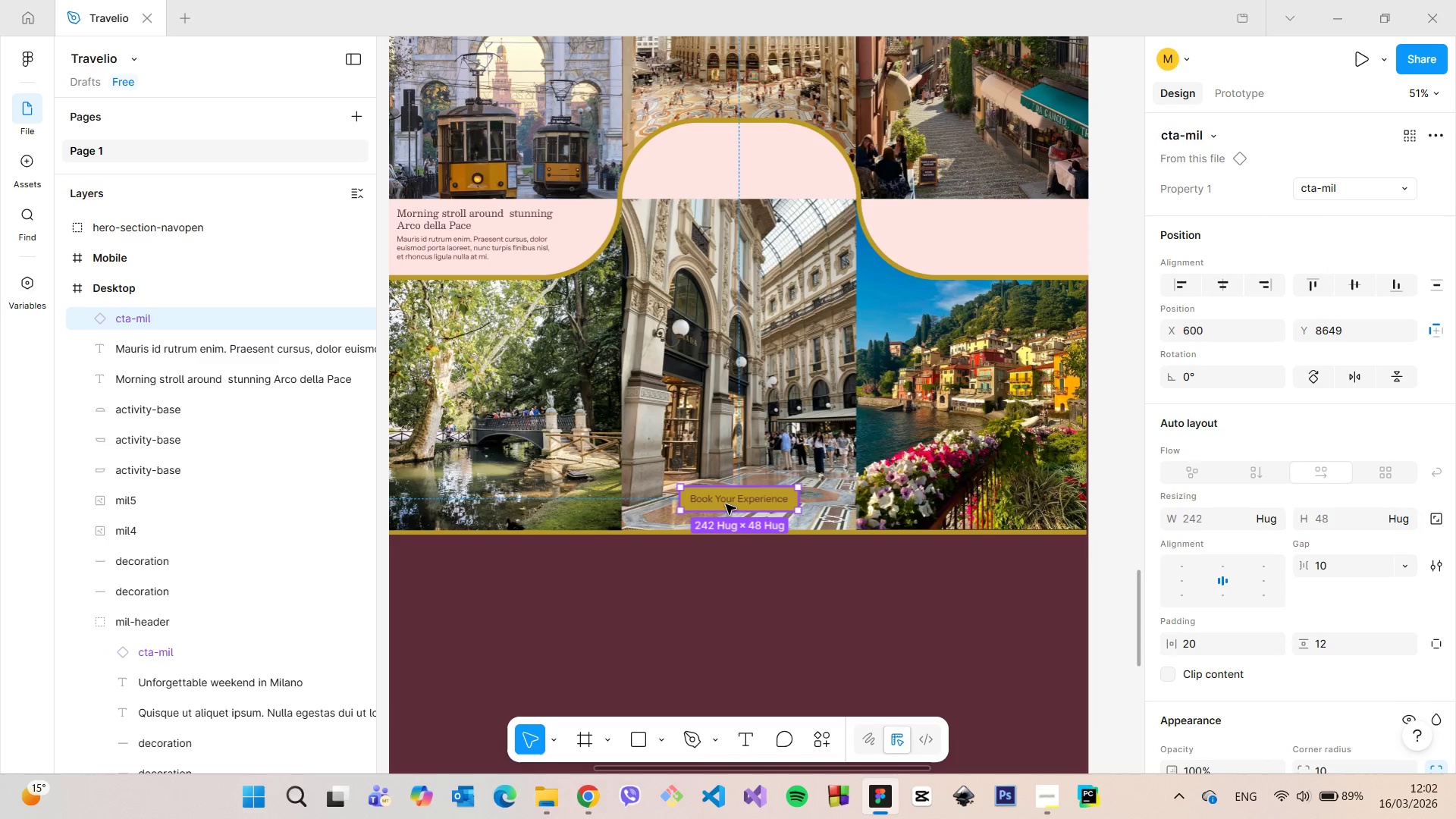 
key(Backspace)
 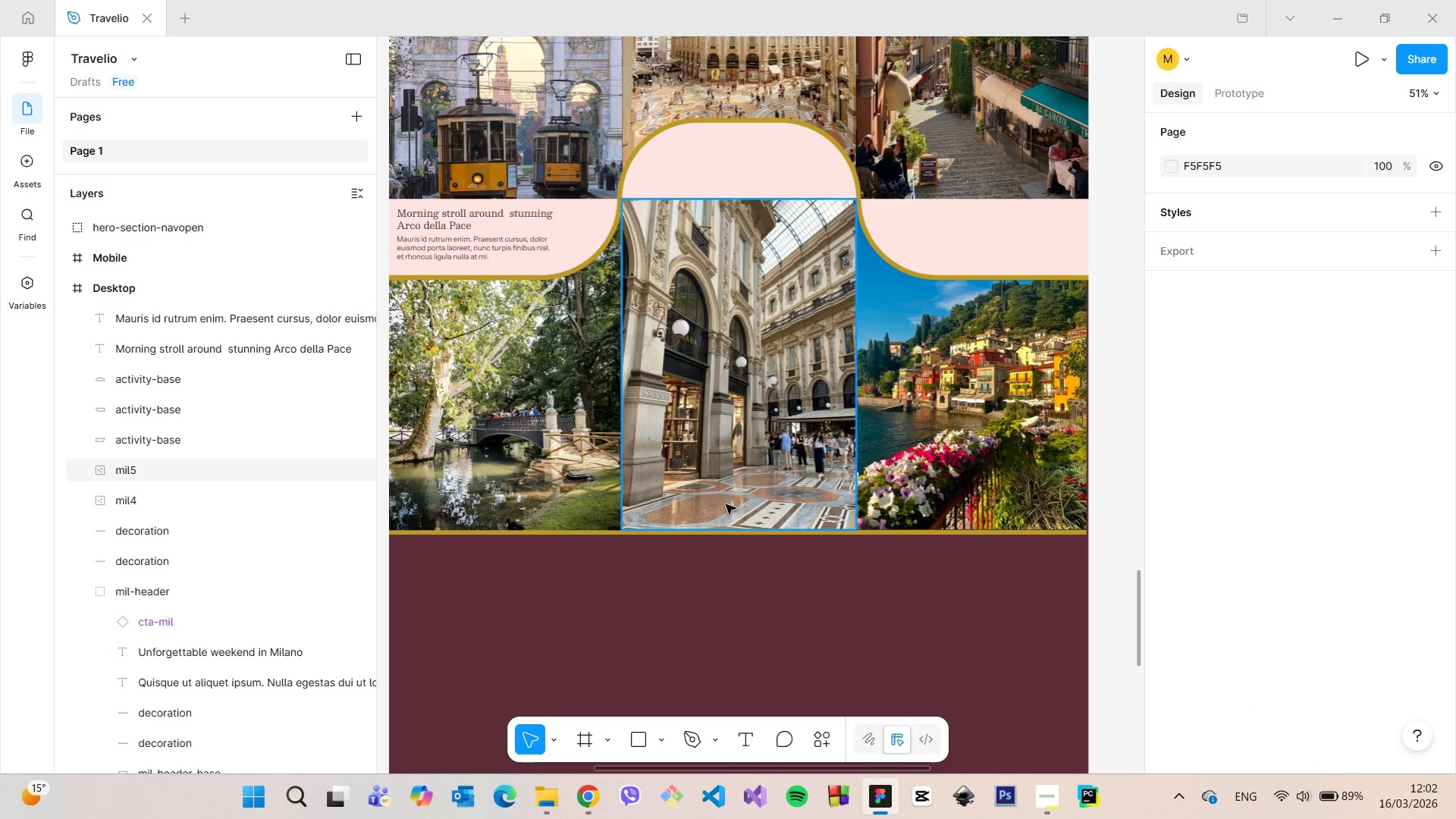 
scroll: coordinate [726, 504], scroll_direction: down, amount: 23.0
 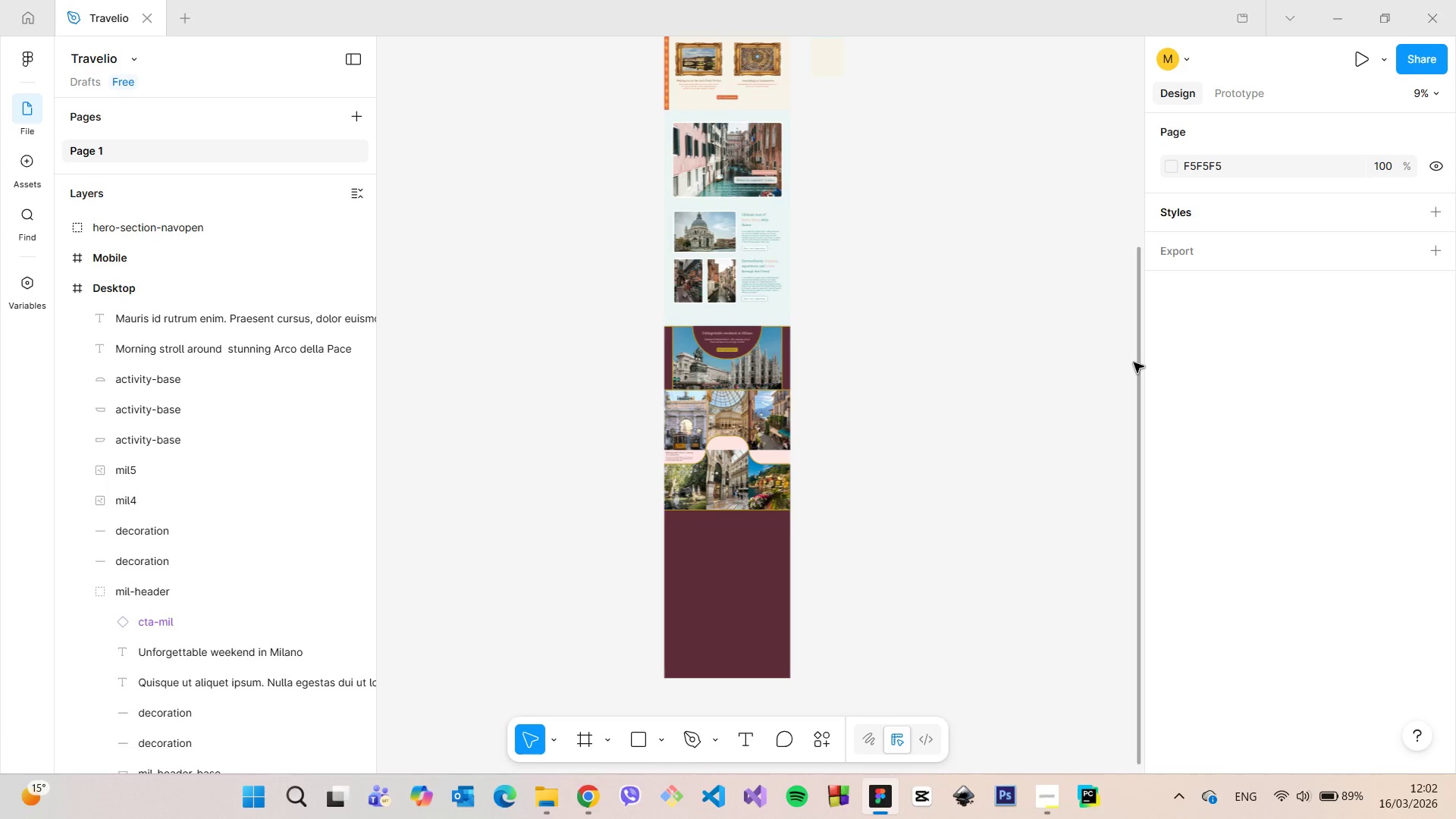 
left_click_drag(start_coordinate=[1137, 363], to_coordinate=[1134, 71])
 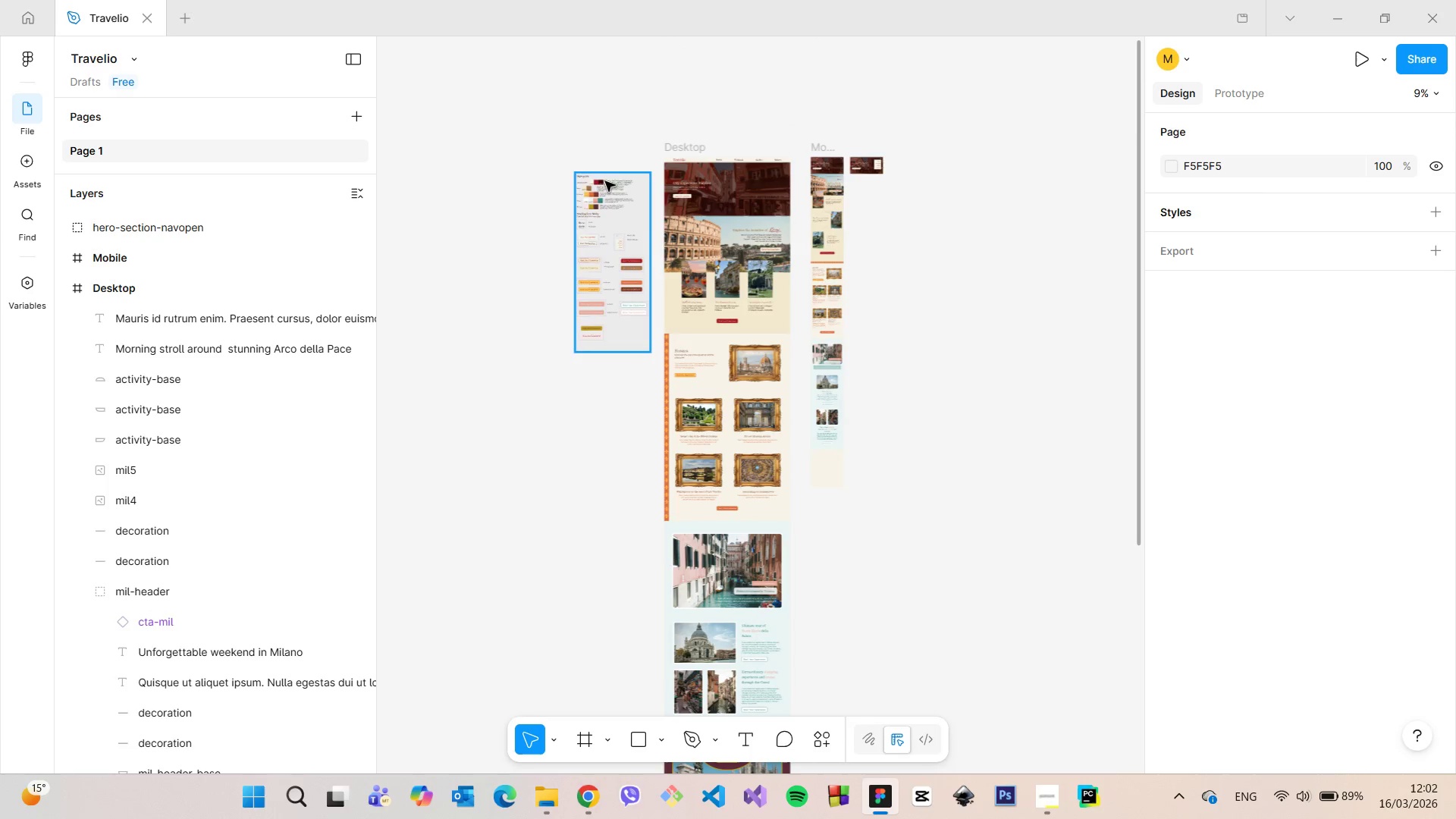 
scroll: coordinate [594, 183], scroll_direction: up, amount: 11.0
 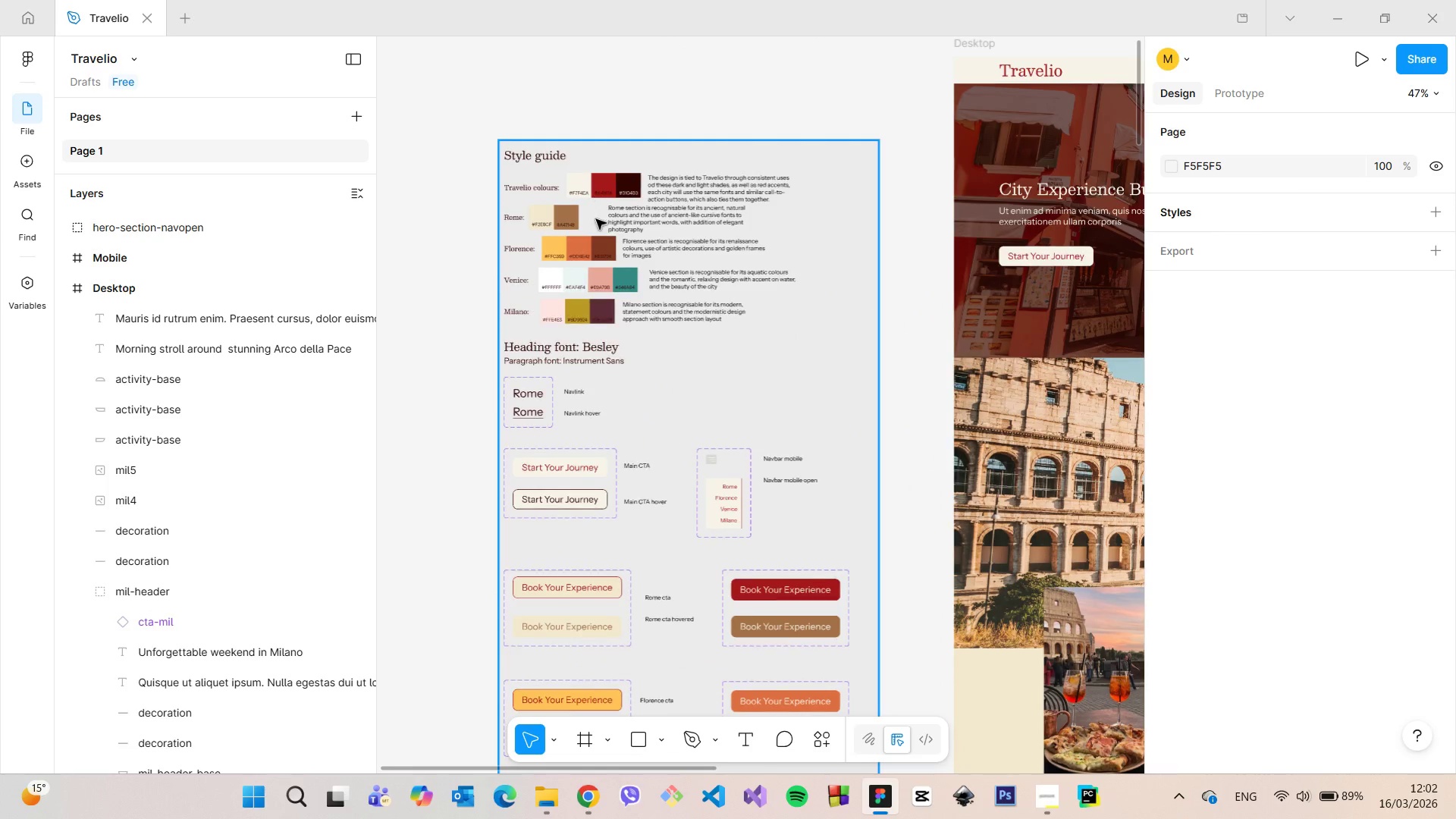 
scroll: coordinate [612, 328], scroll_direction: down, amount: 9.0
 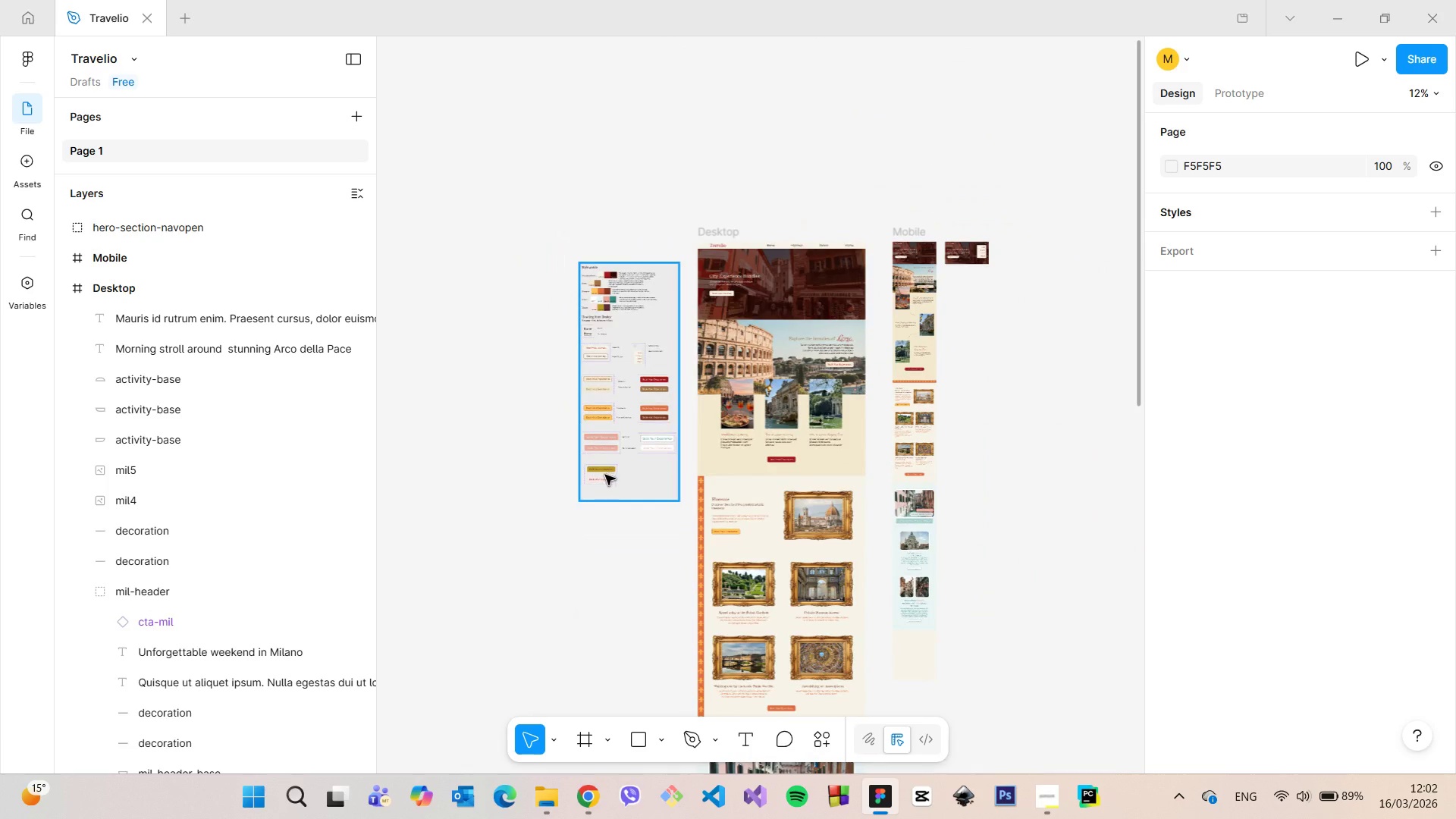 
scroll: coordinate [615, 491], scroll_direction: up, amount: 17.0
 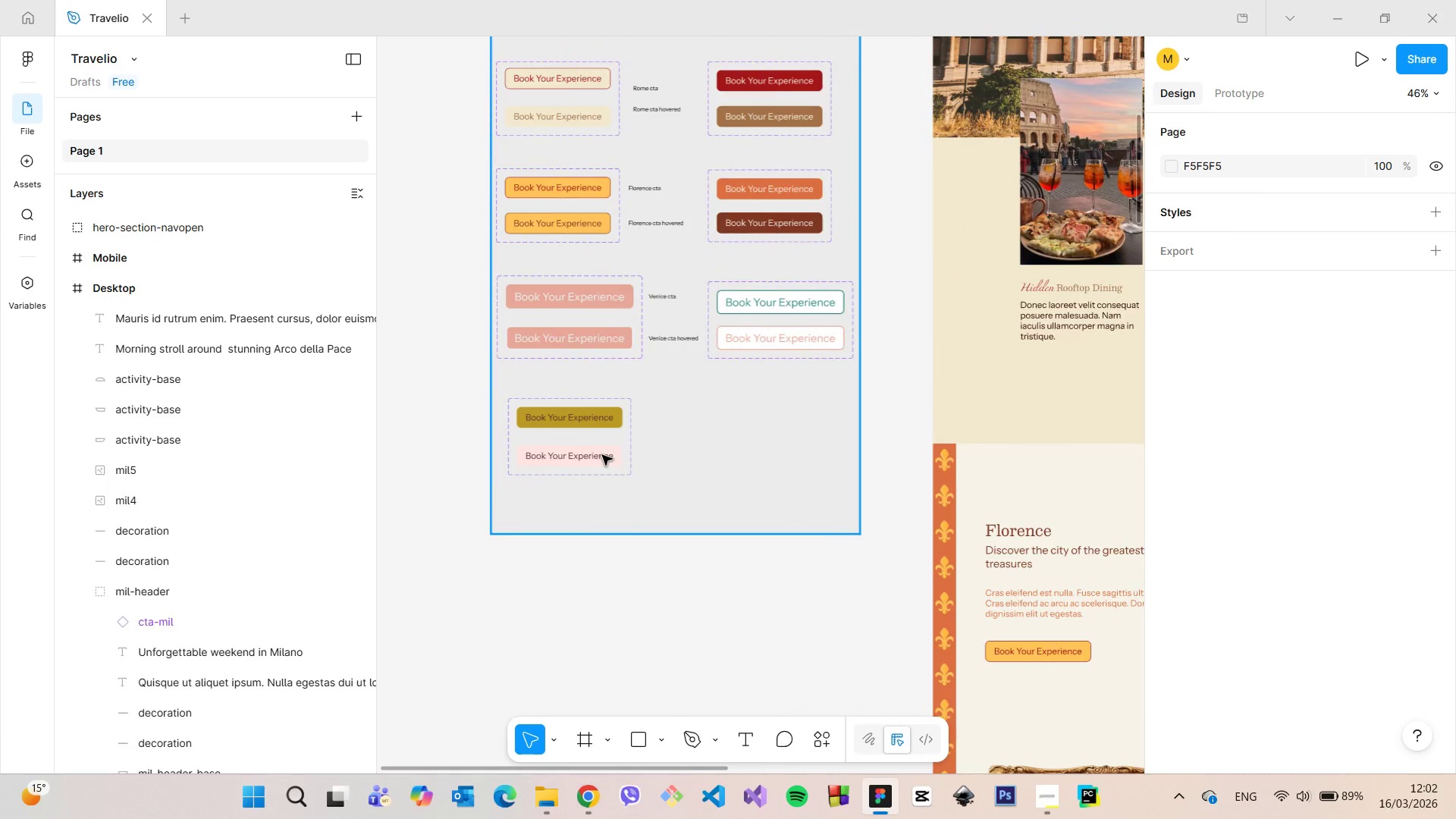 
double_click([602, 455])
 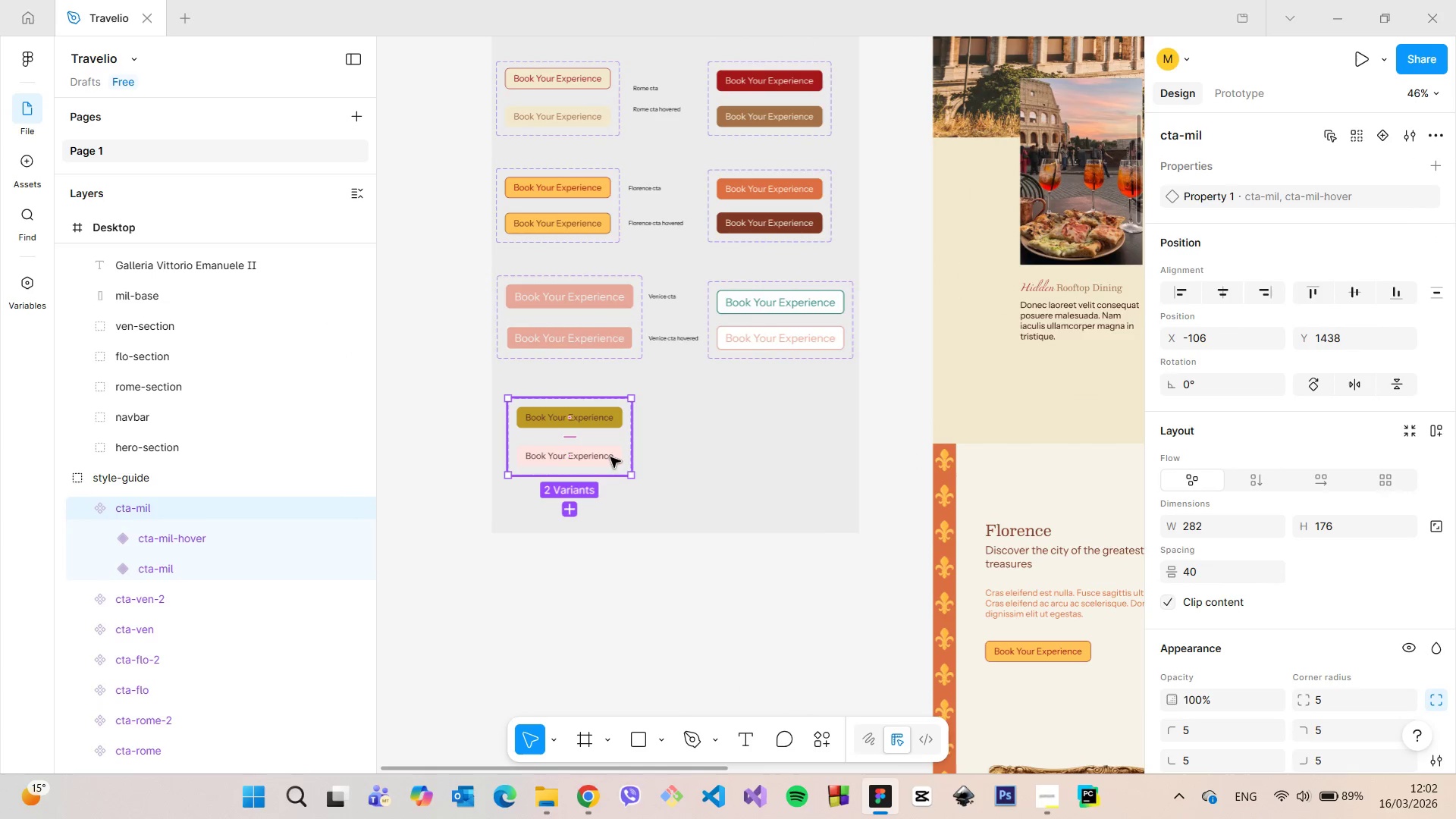 
double_click([610, 457])
 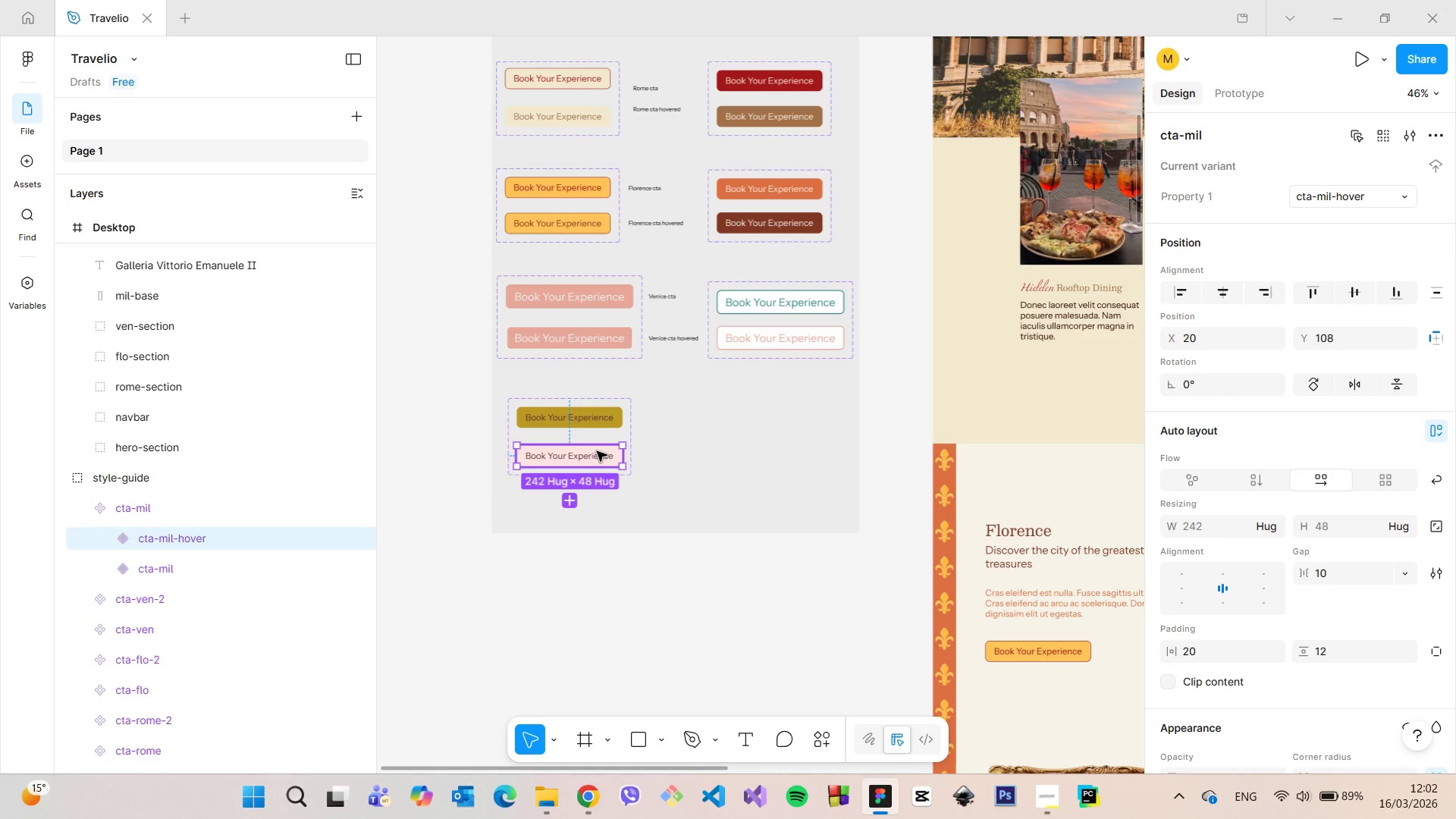 
hold_key(key=AltLeft, duration=1.51)
left_click_drag(start_coordinate=[593, 451], to_coordinate=[869, 298])
 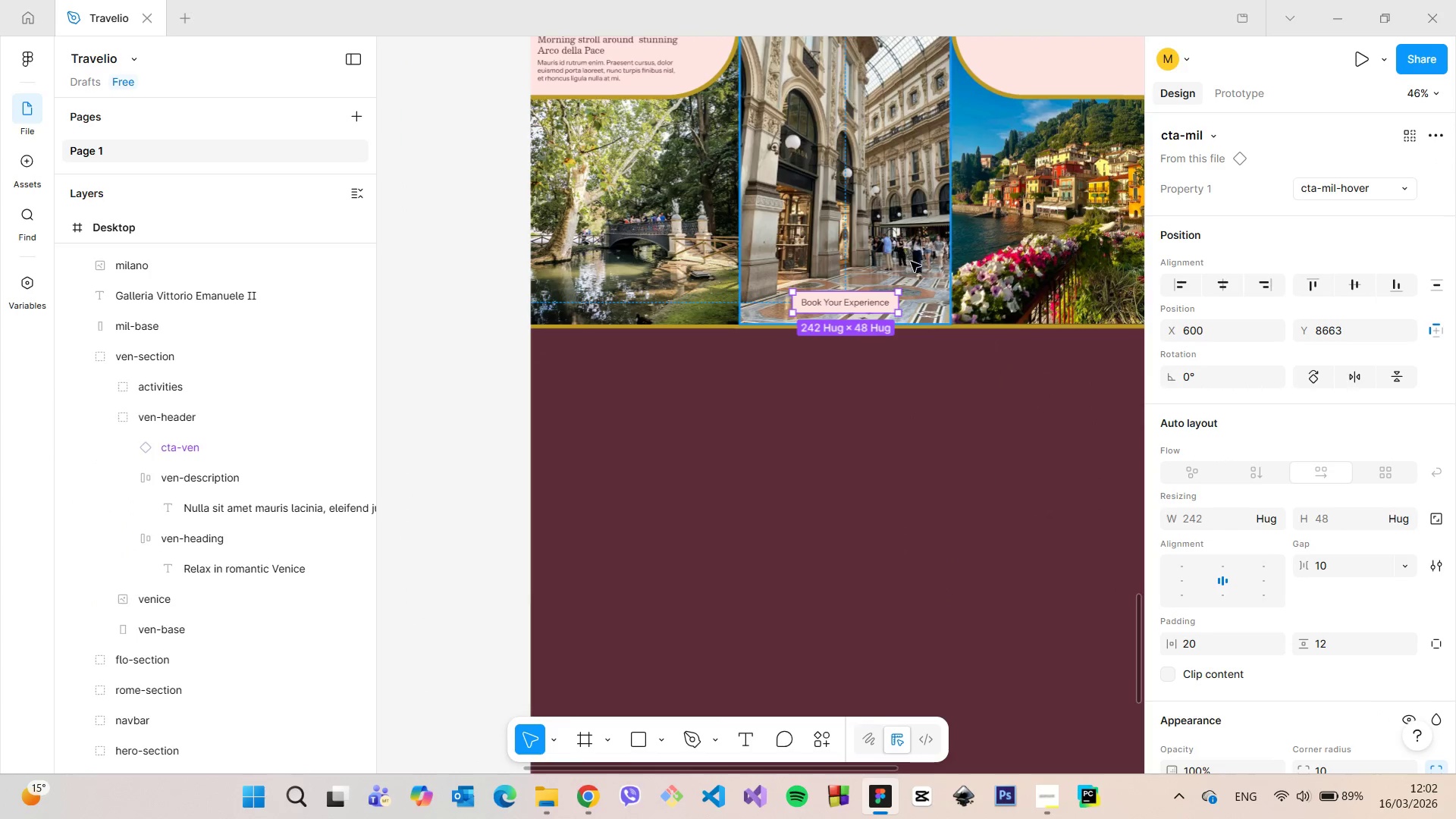 
hold_key(key=AltLeft, duration=1.5)
 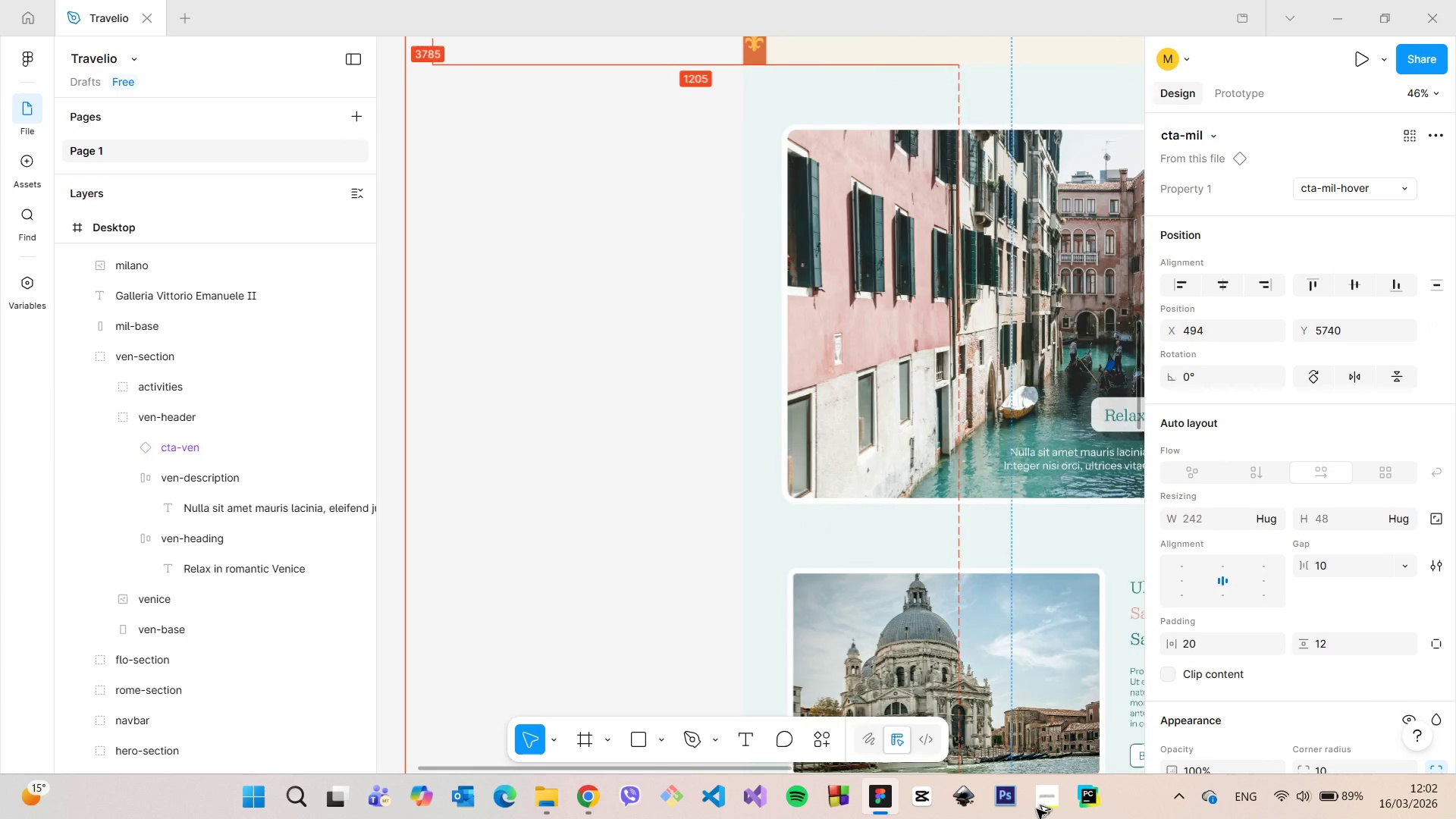 
hold_key(key=AltLeft, duration=1.5)
 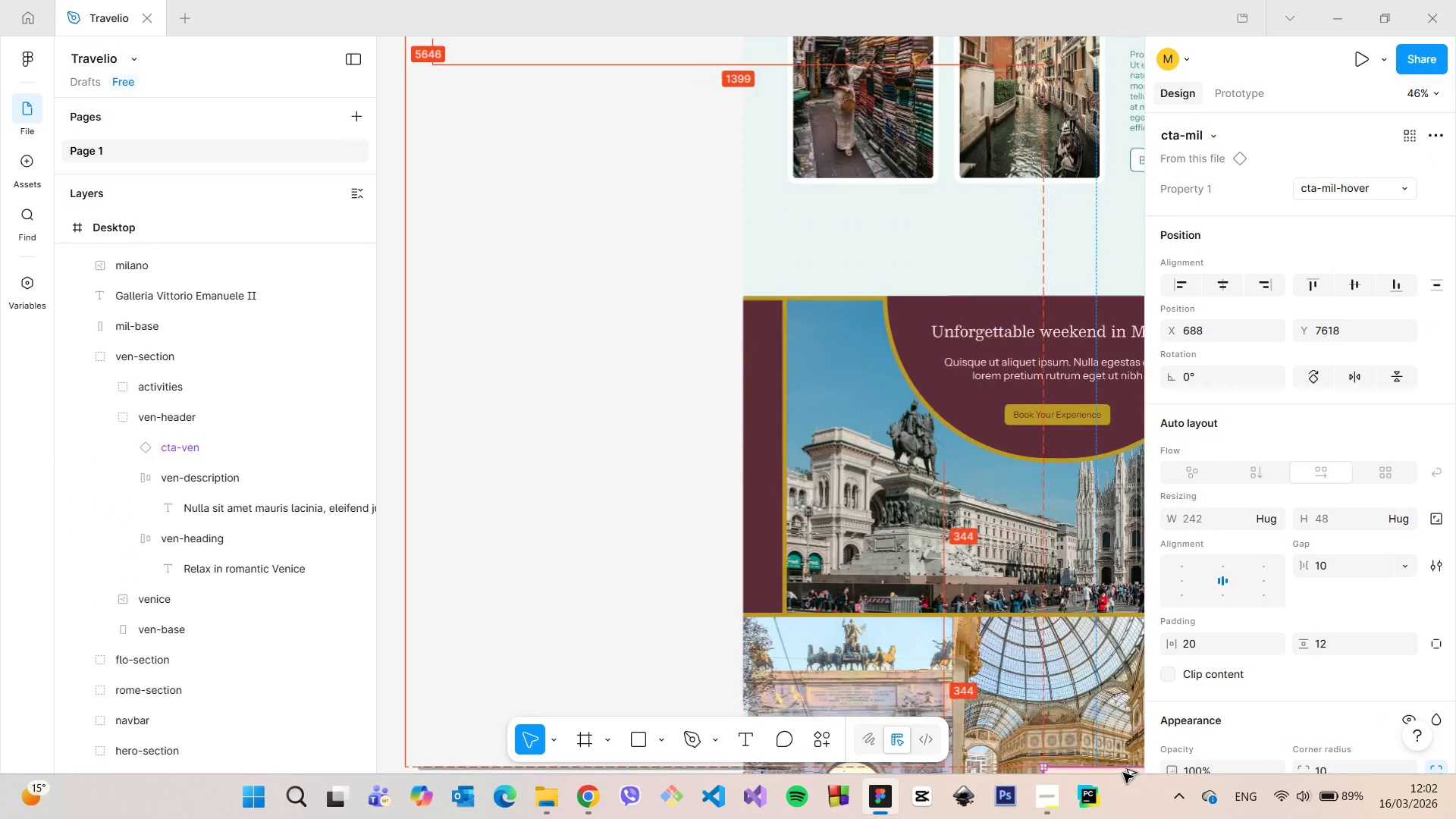 
hold_key(key=AltLeft, duration=1.52)
 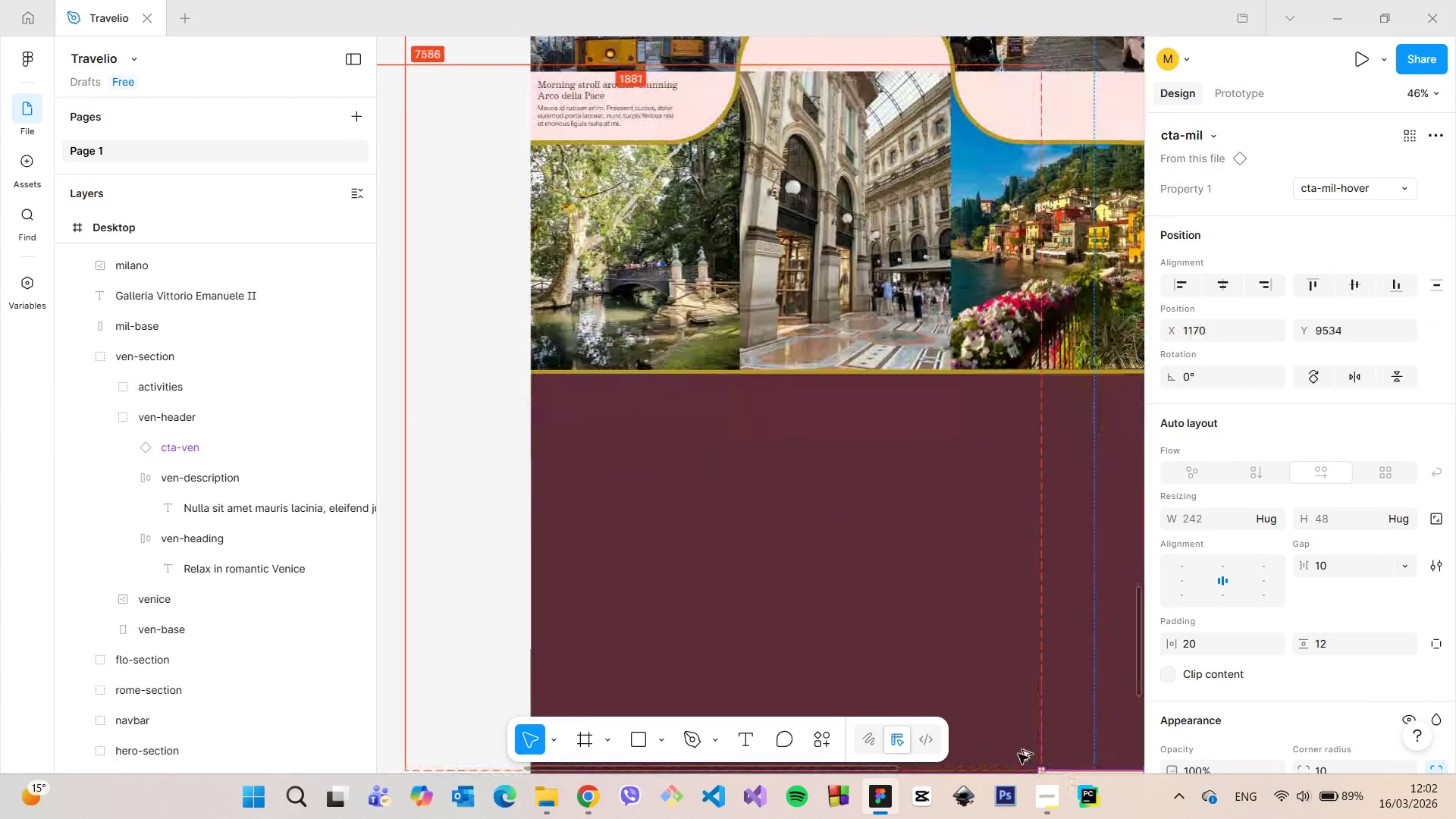 
hold_key(key=AltLeft, duration=1.52)
 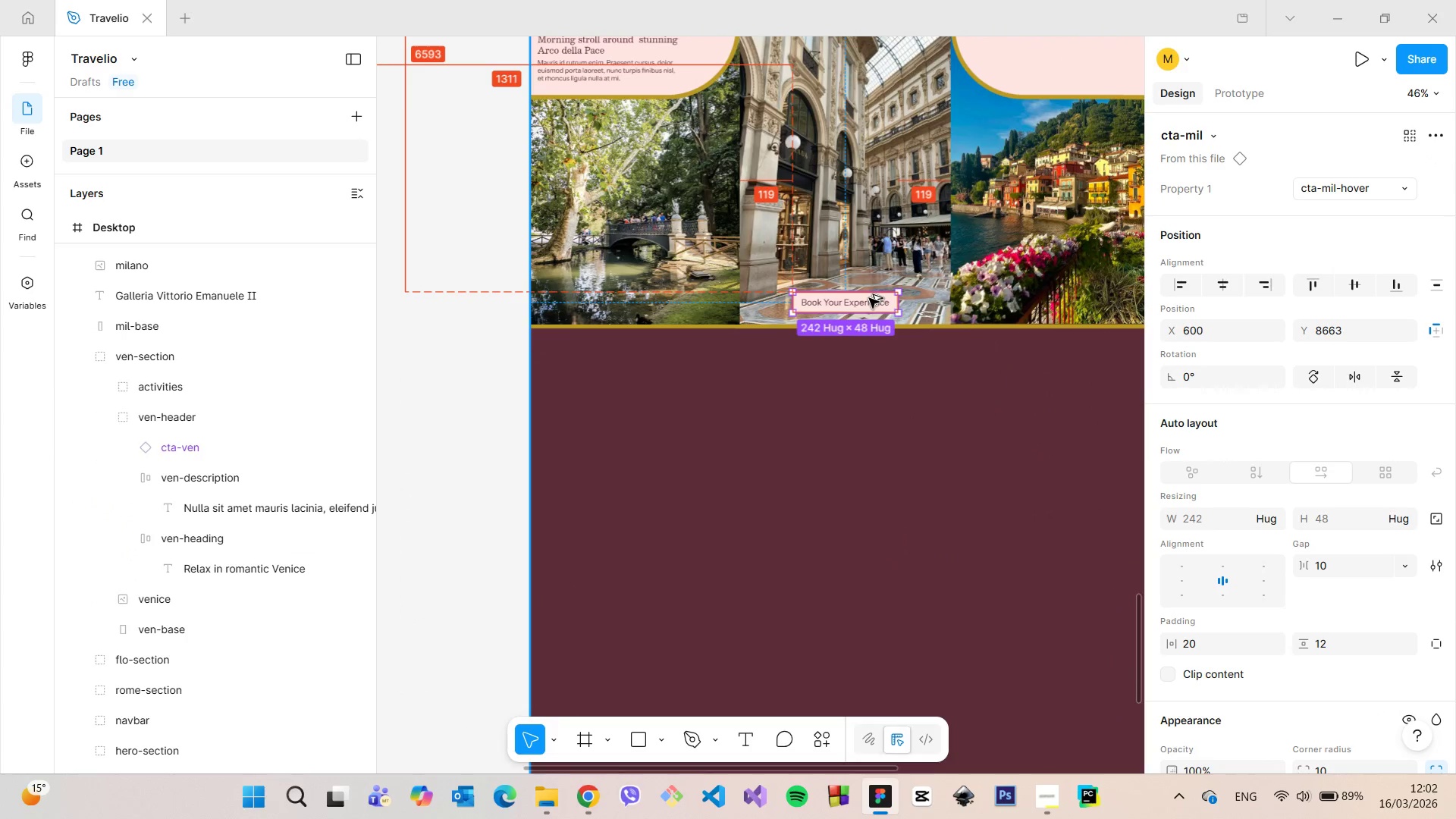 
hold_key(key=AltLeft, duration=0.61)
 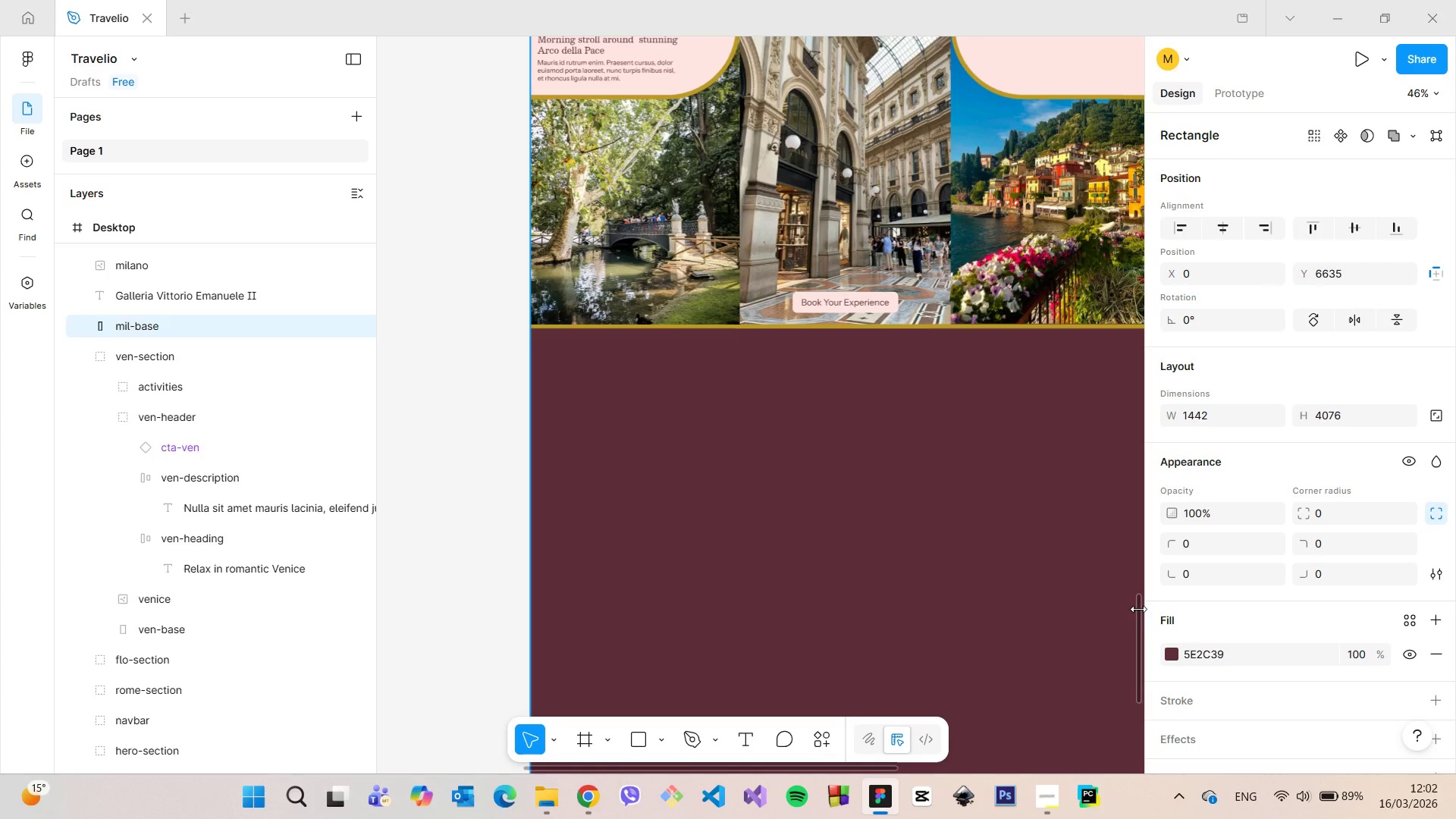 
left_click_drag(start_coordinate=[1136, 609], to_coordinate=[1137, 575])
 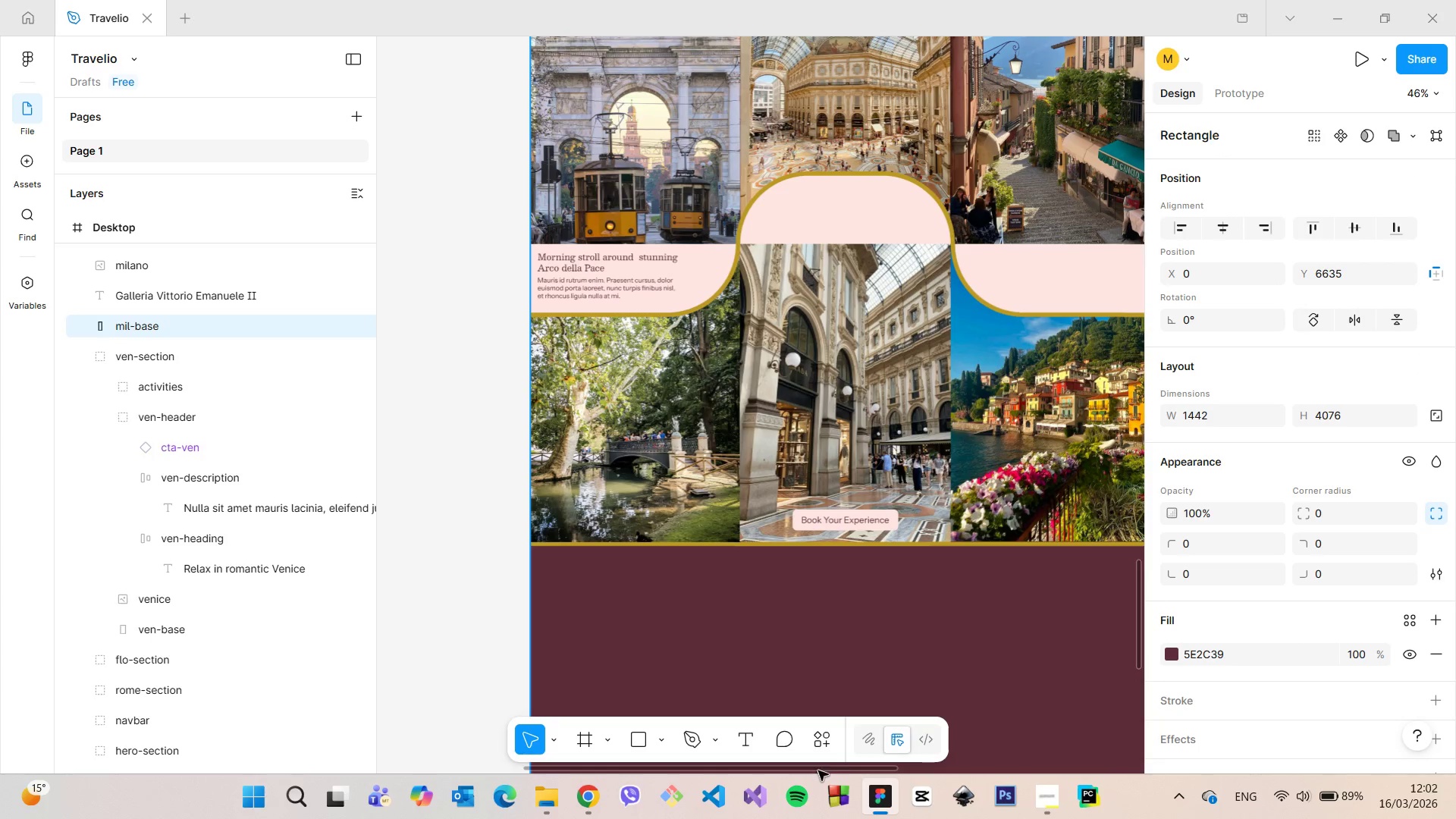 
left_click_drag(start_coordinate=[818, 770], to_coordinate=[850, 772])
 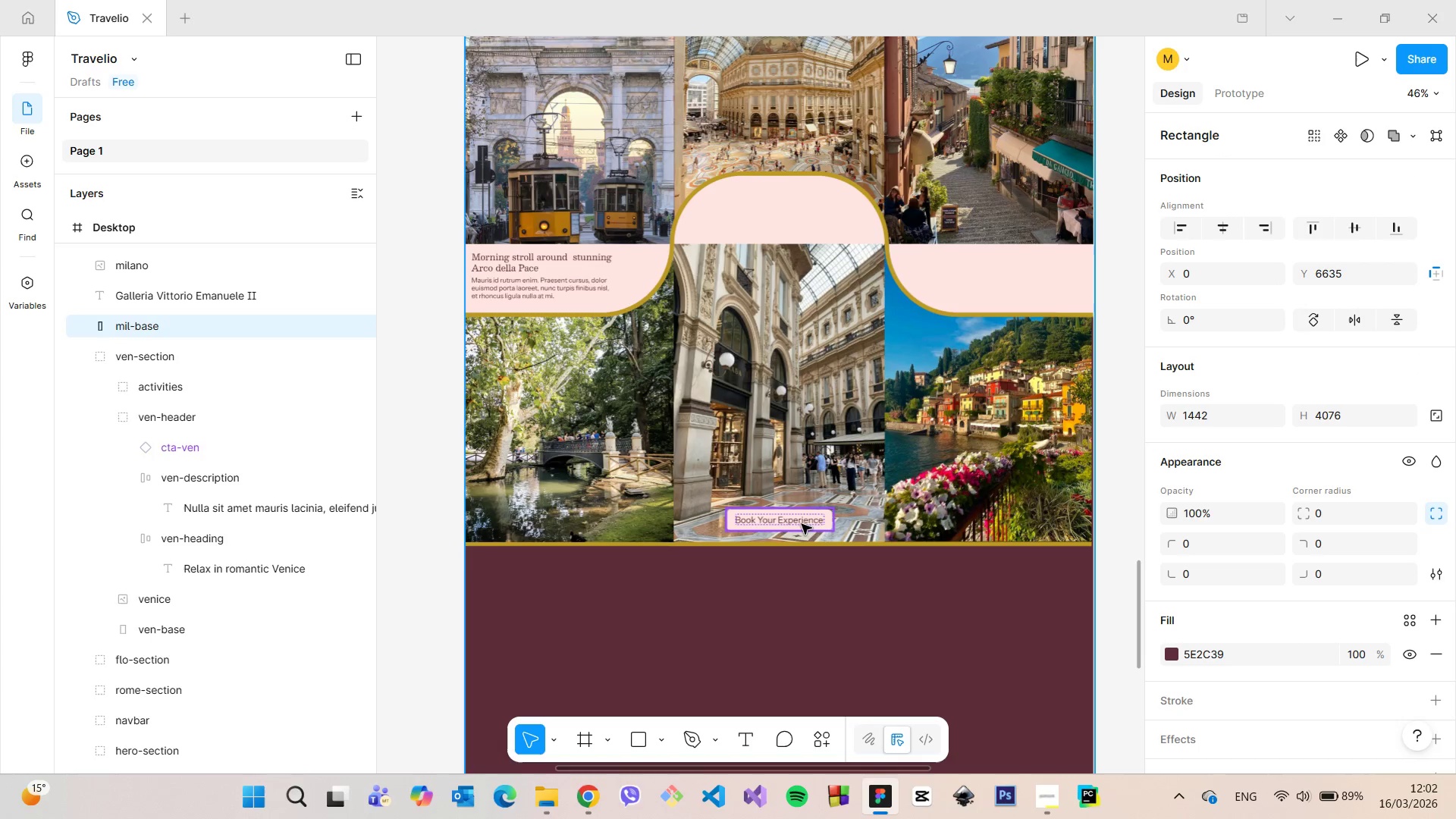 
left_click([799, 522])
 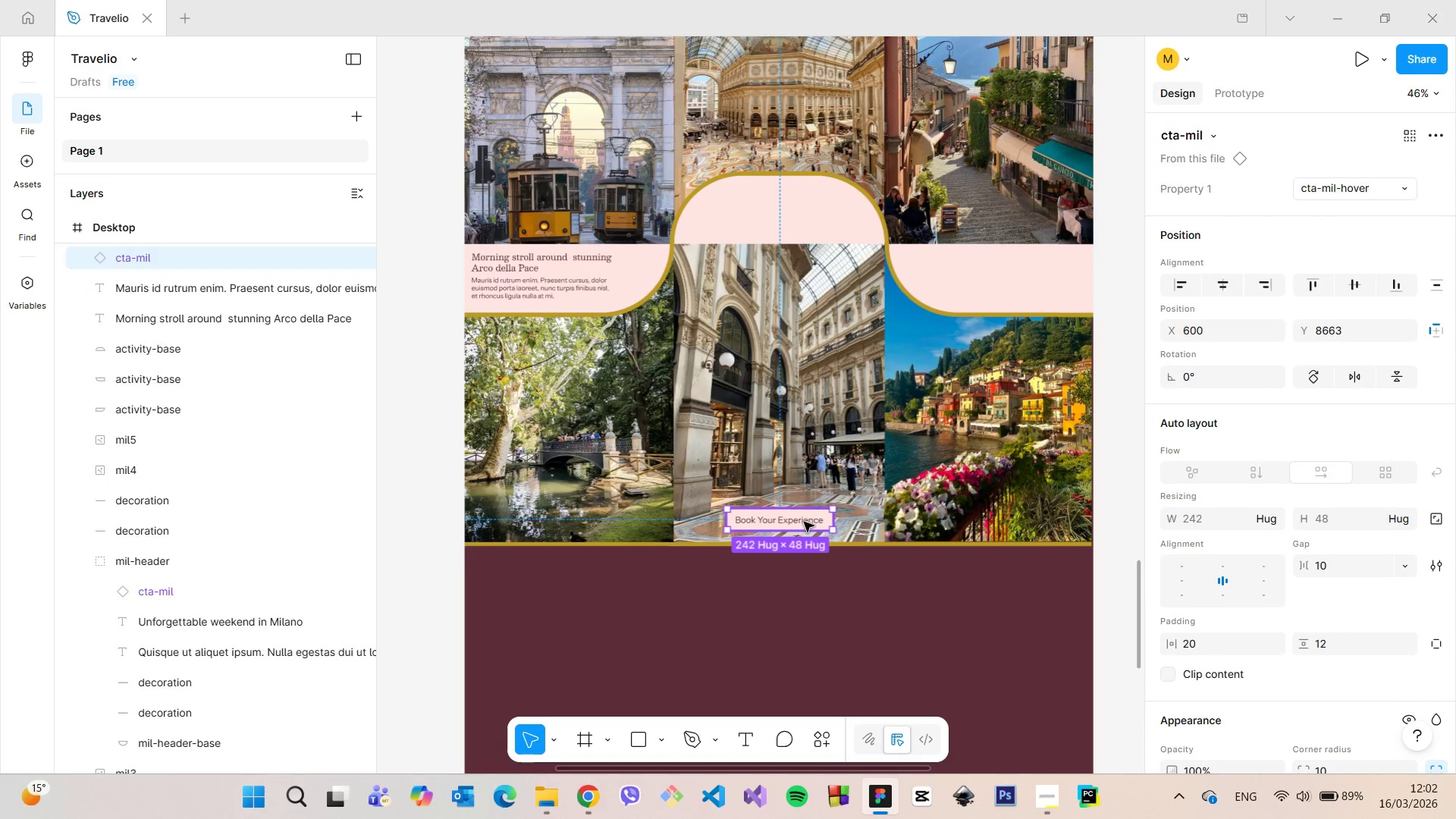 
left_click_drag(start_coordinate=[804, 522], to_coordinate=[802, 516])
 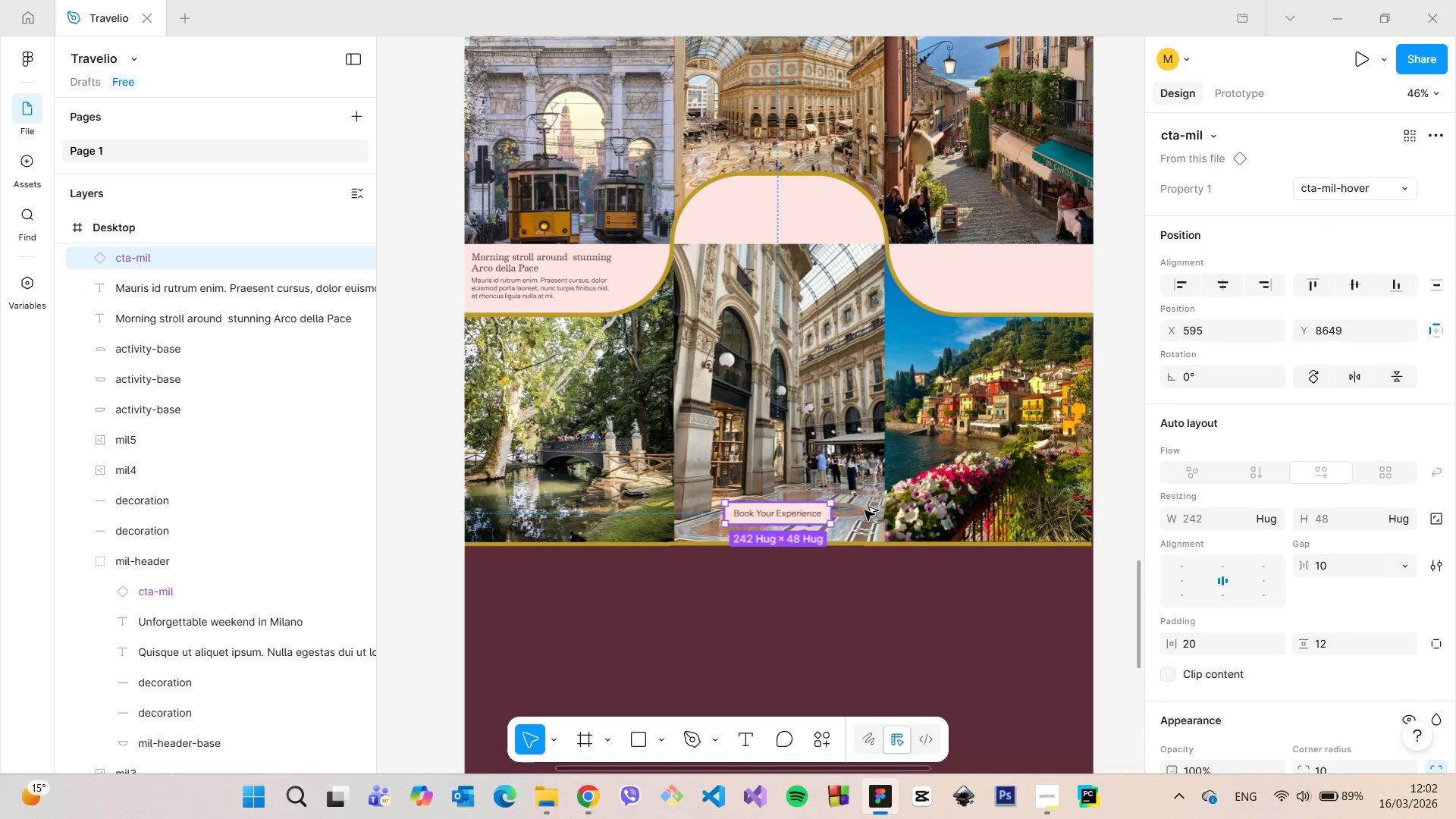 
hold_key(key=AltLeft, duration=1.05)
 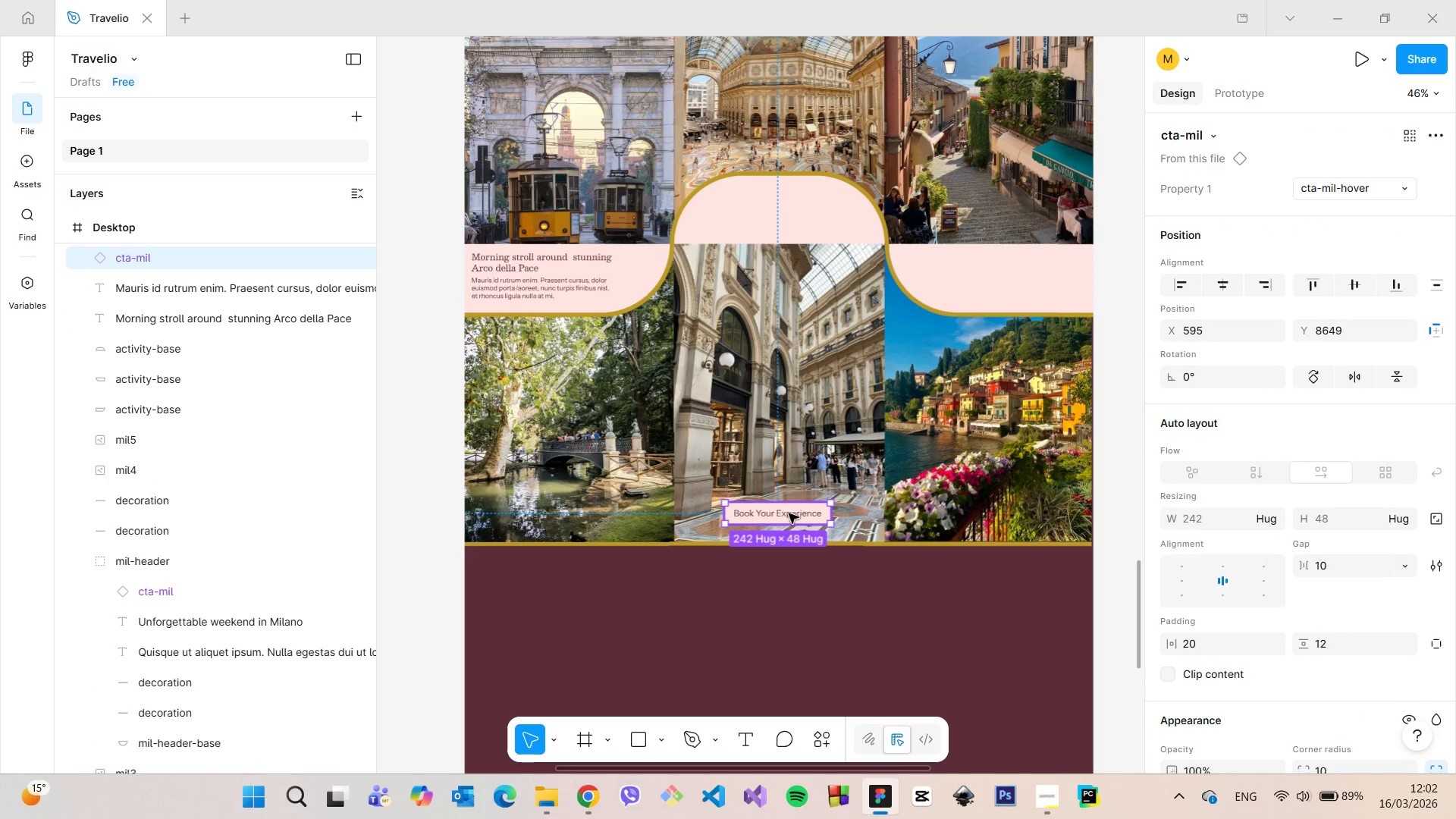 
left_click_drag(start_coordinate=[789, 513], to_coordinate=[797, 514])
 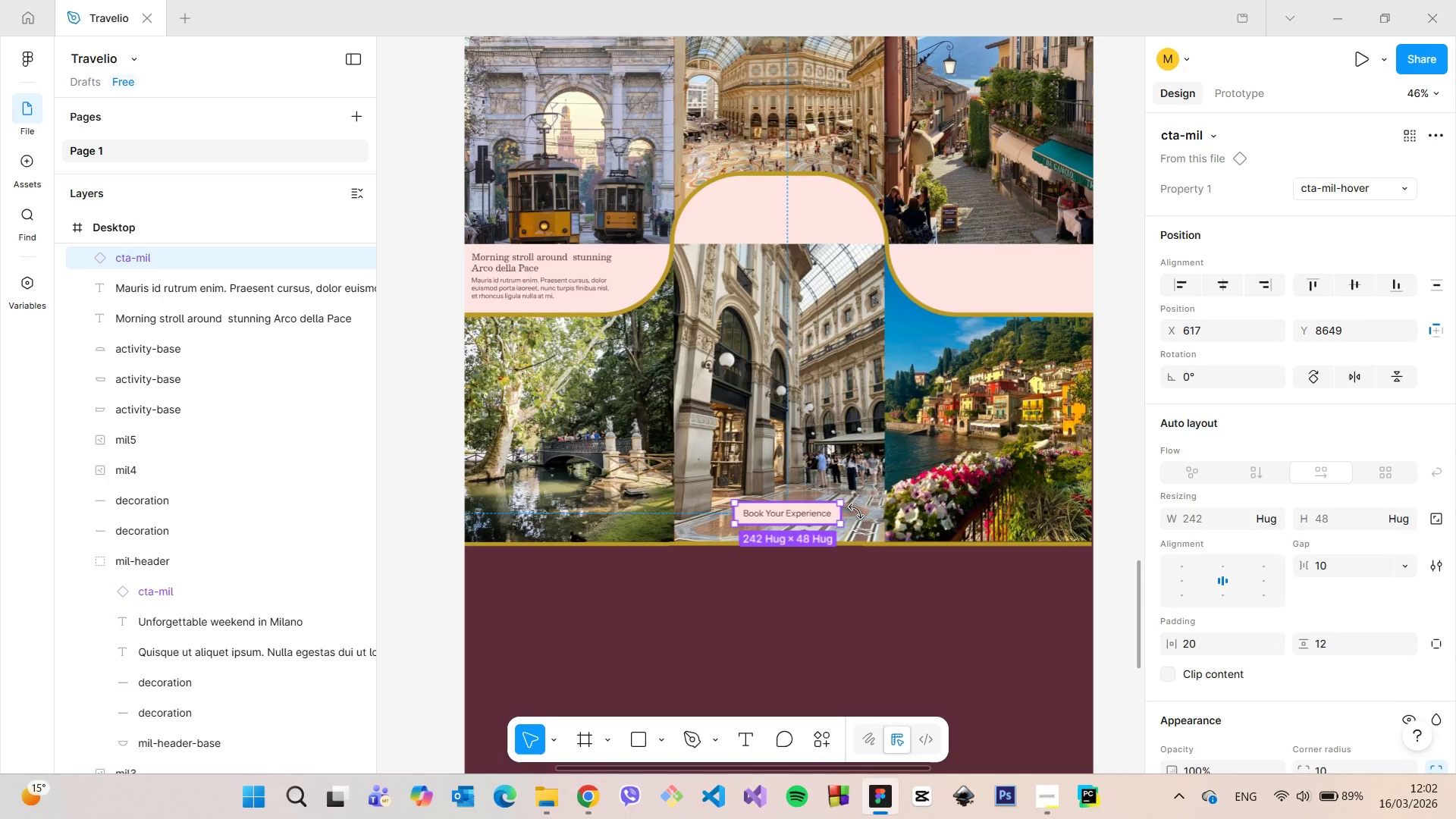 
hold_key(key=AltLeft, duration=0.73)
 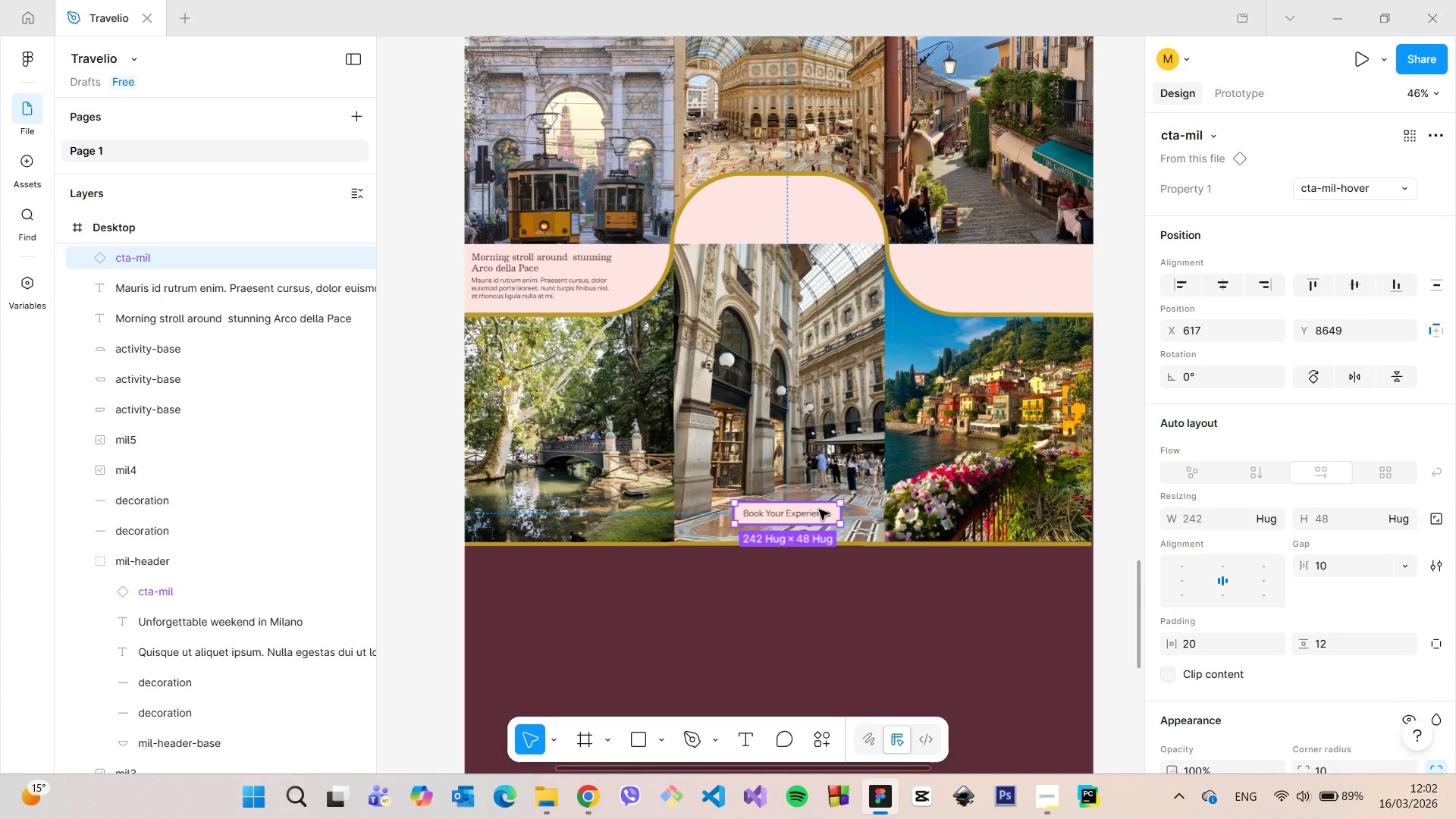 
left_click_drag(start_coordinate=[819, 510], to_coordinate=[814, 510])
 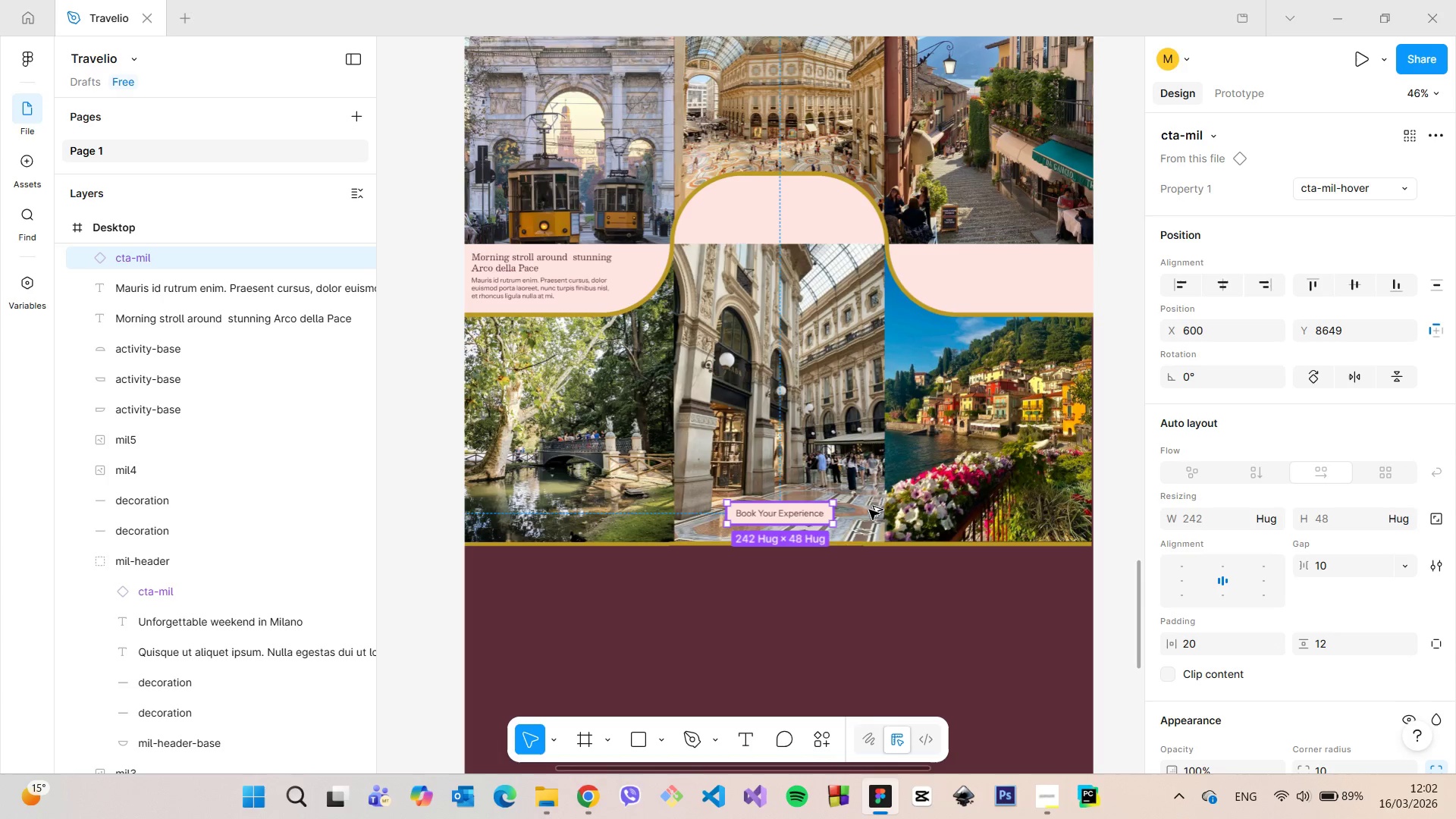 
hold_key(key=AltLeft, duration=0.94)
 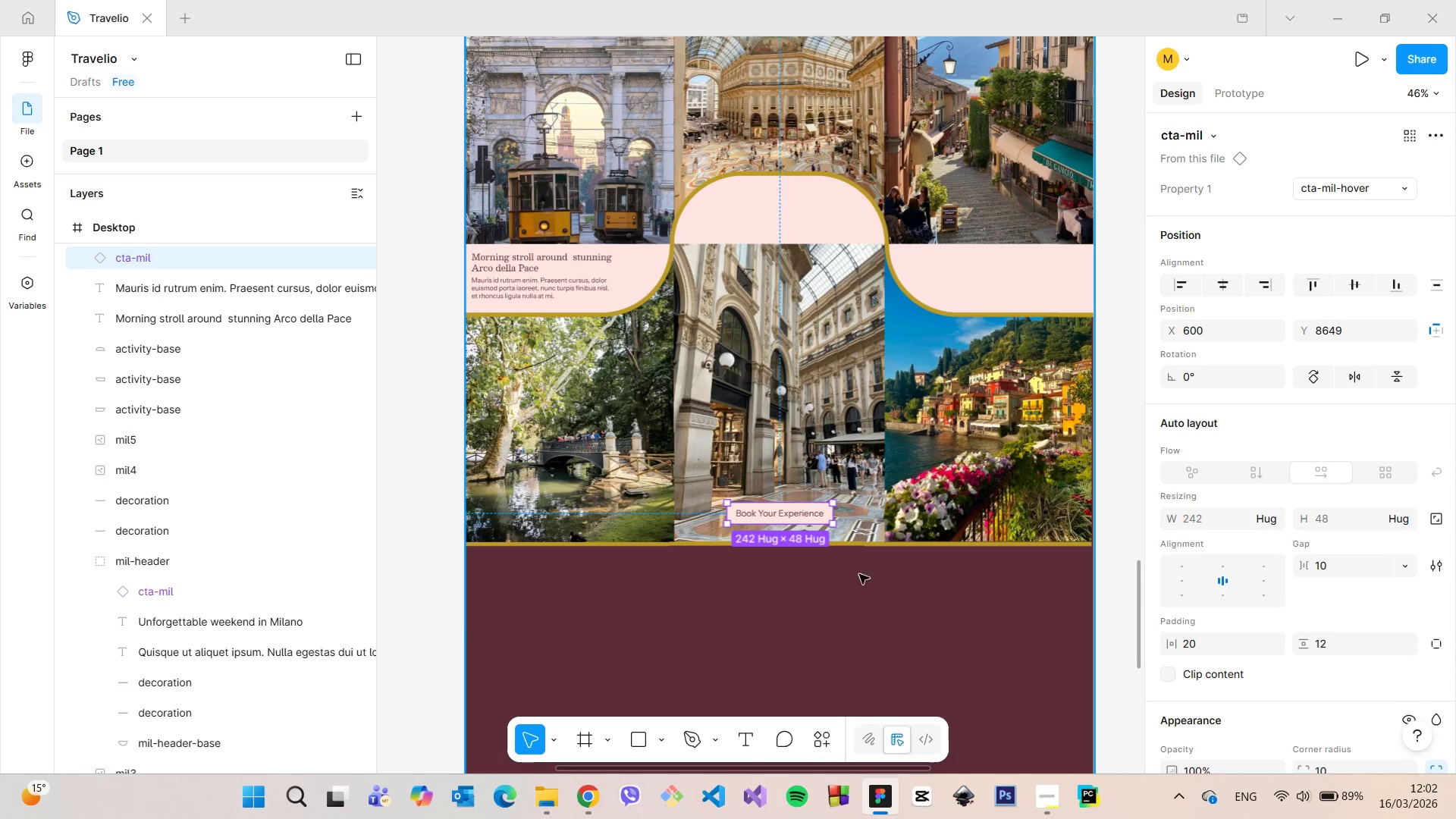 
hold_key(key=AltLeft, duration=0.44)
 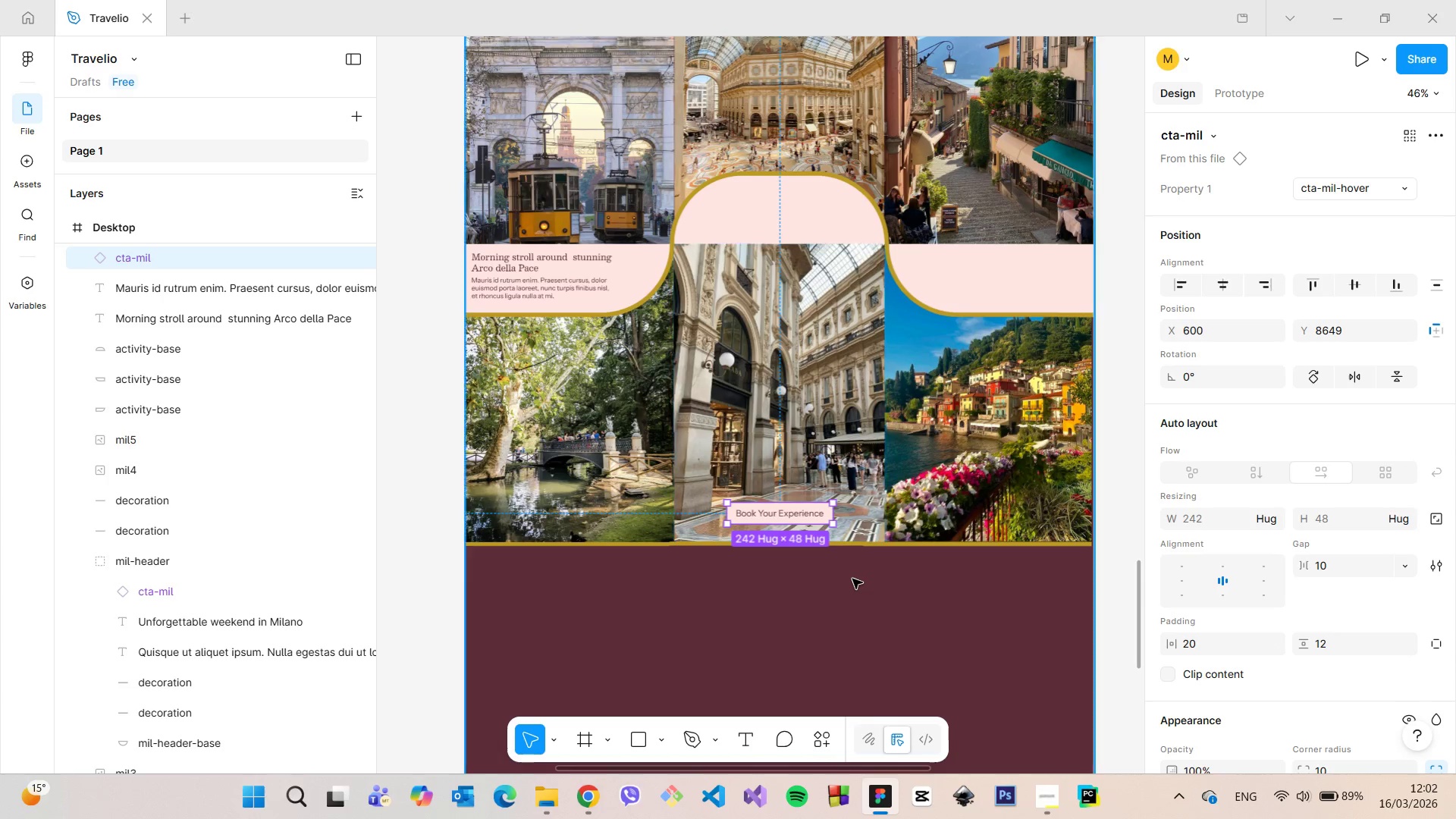 
left_click([852, 579])
 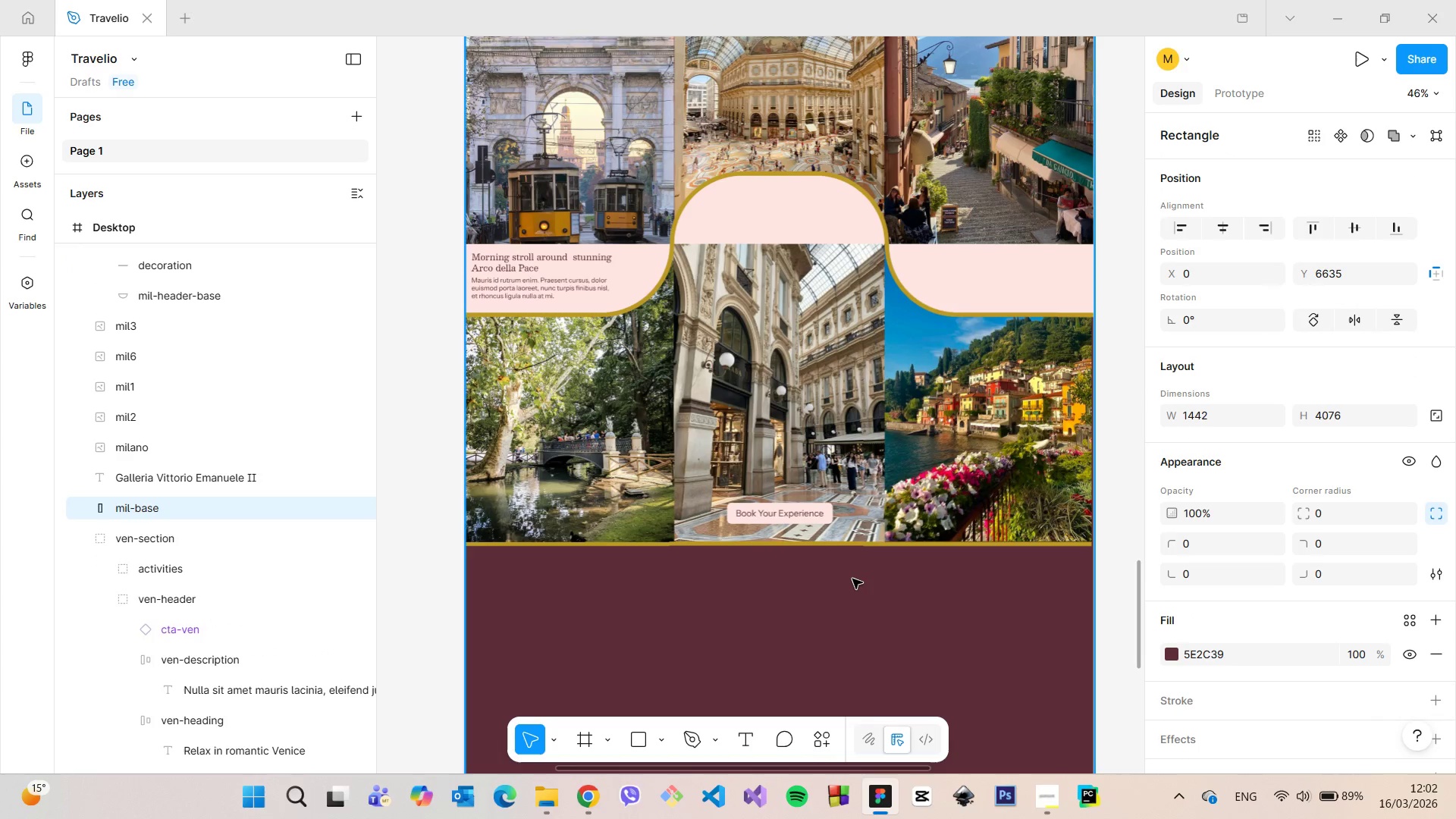 
scroll: coordinate [852, 582], scroll_direction: down, amount: 10.0
 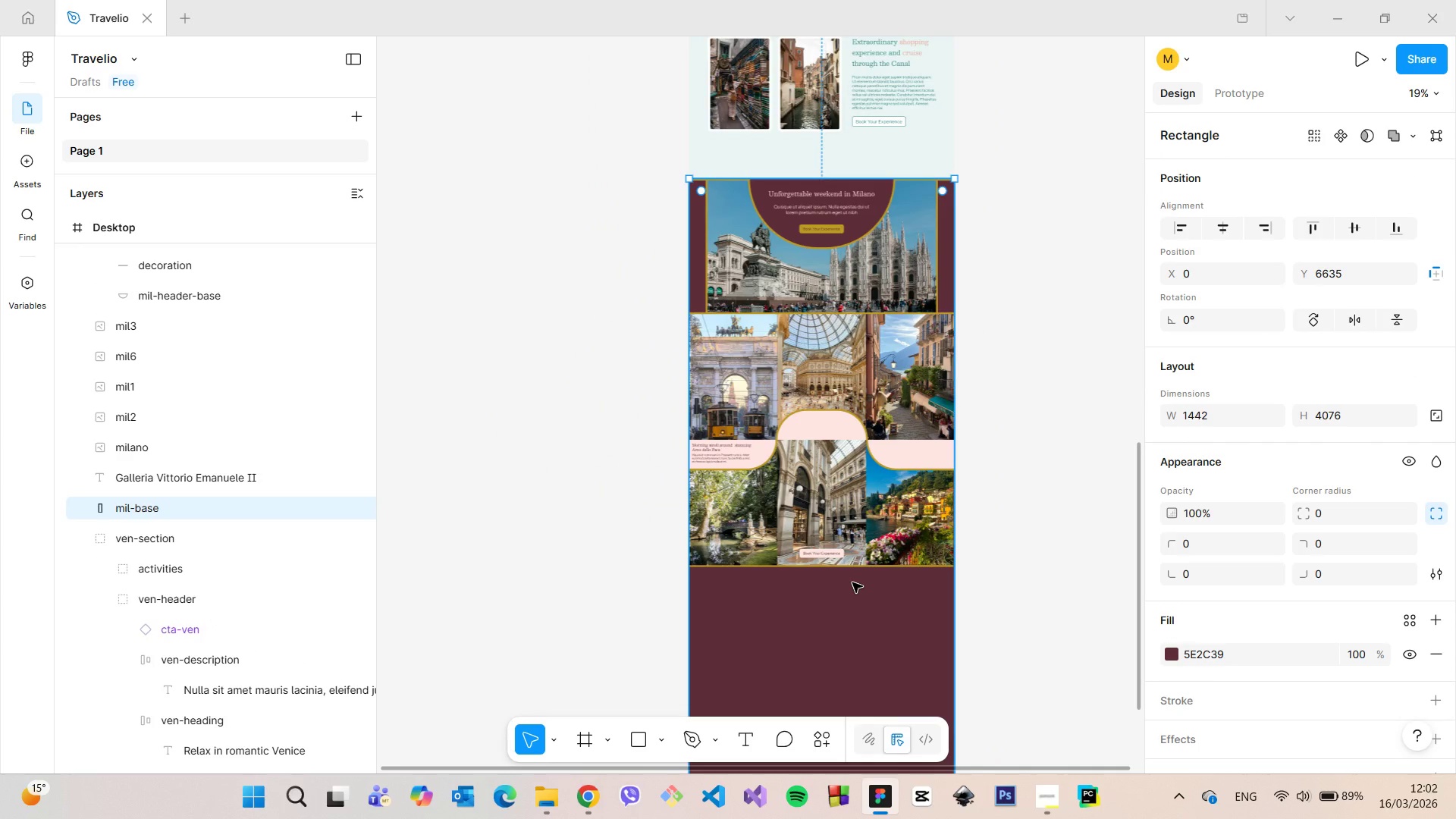 
scroll: coordinate [852, 582], scroll_direction: up, amount: 9.0
 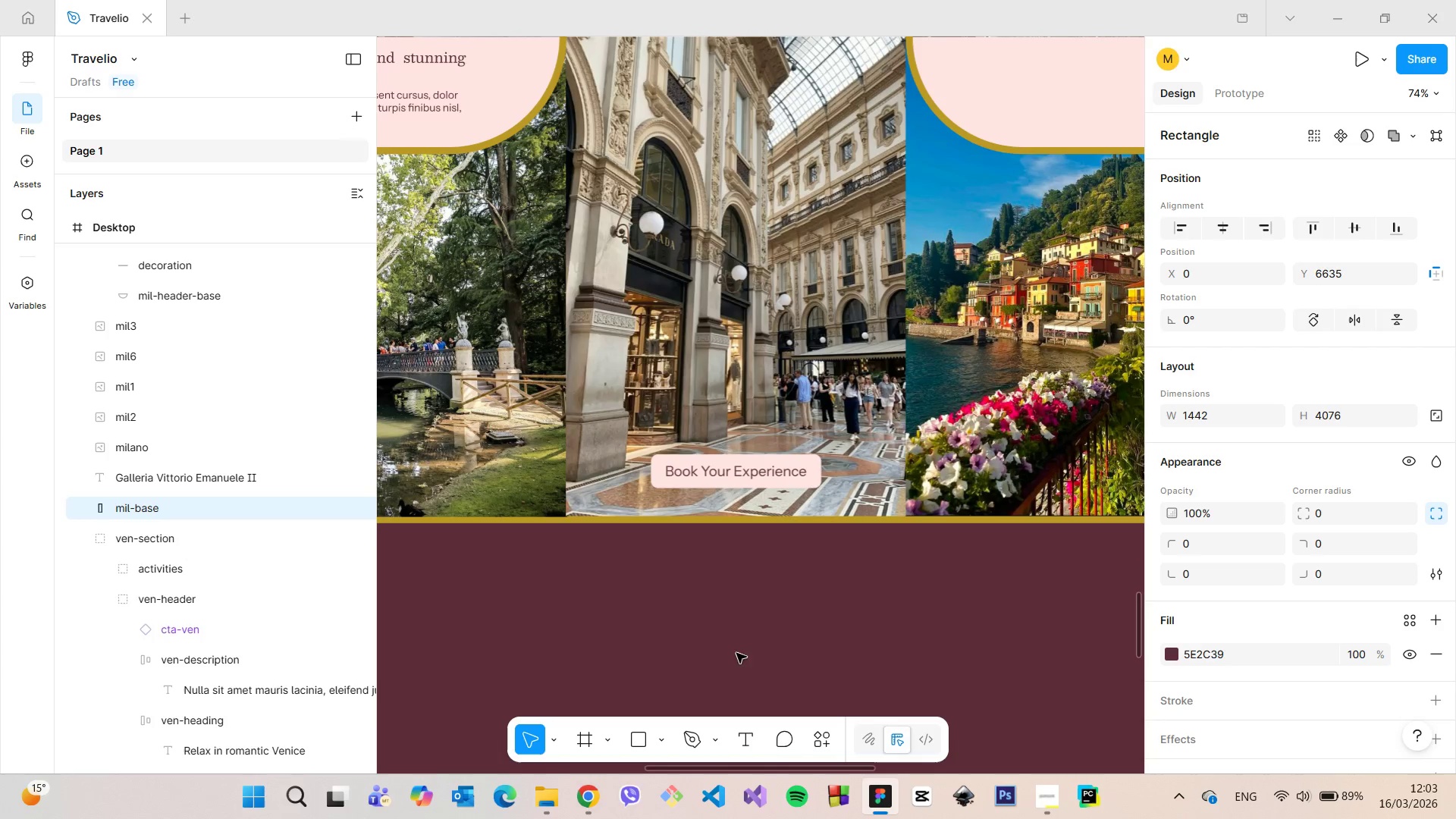 
left_click([667, 739])
 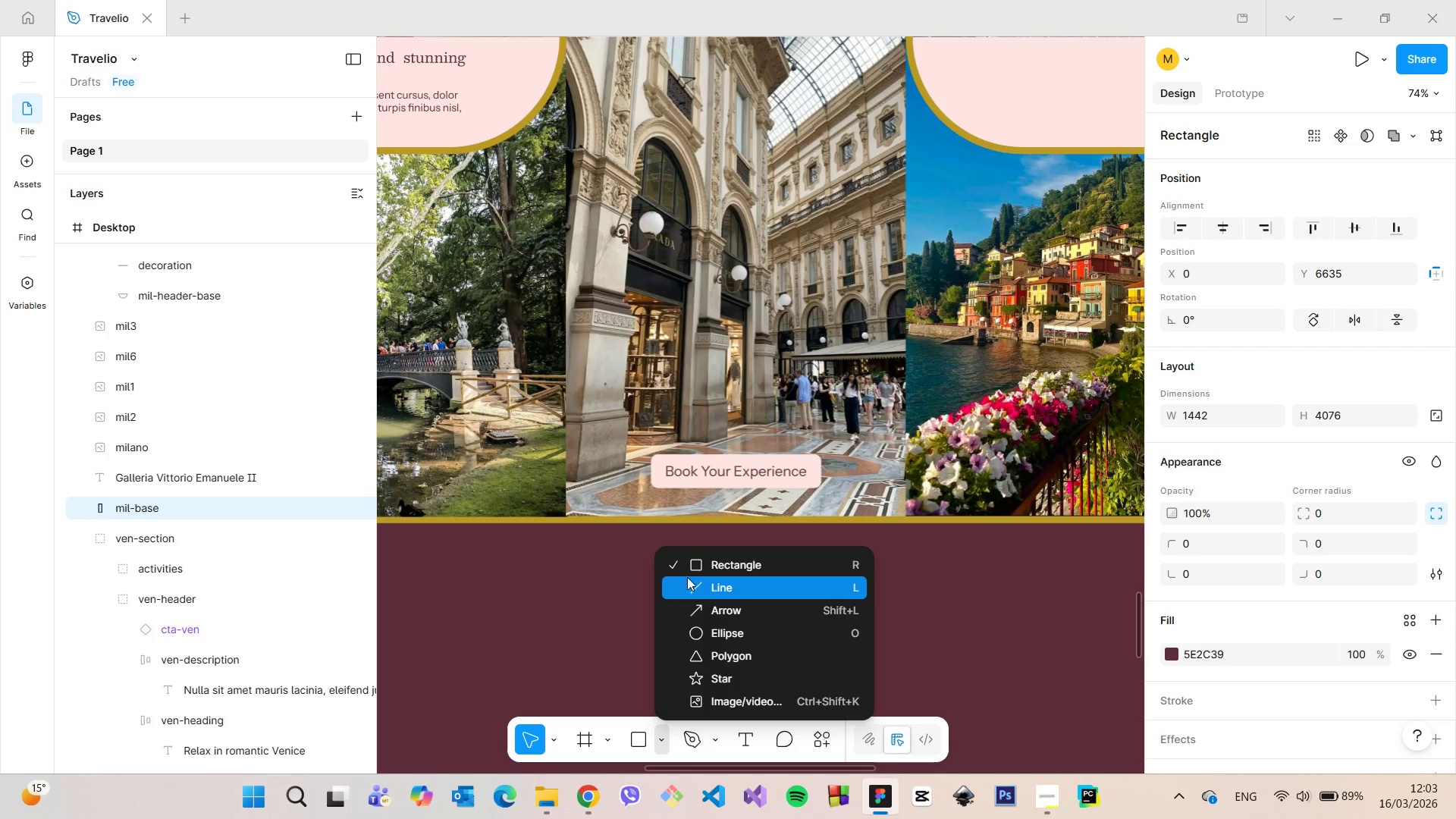 
left_click([688, 575])
 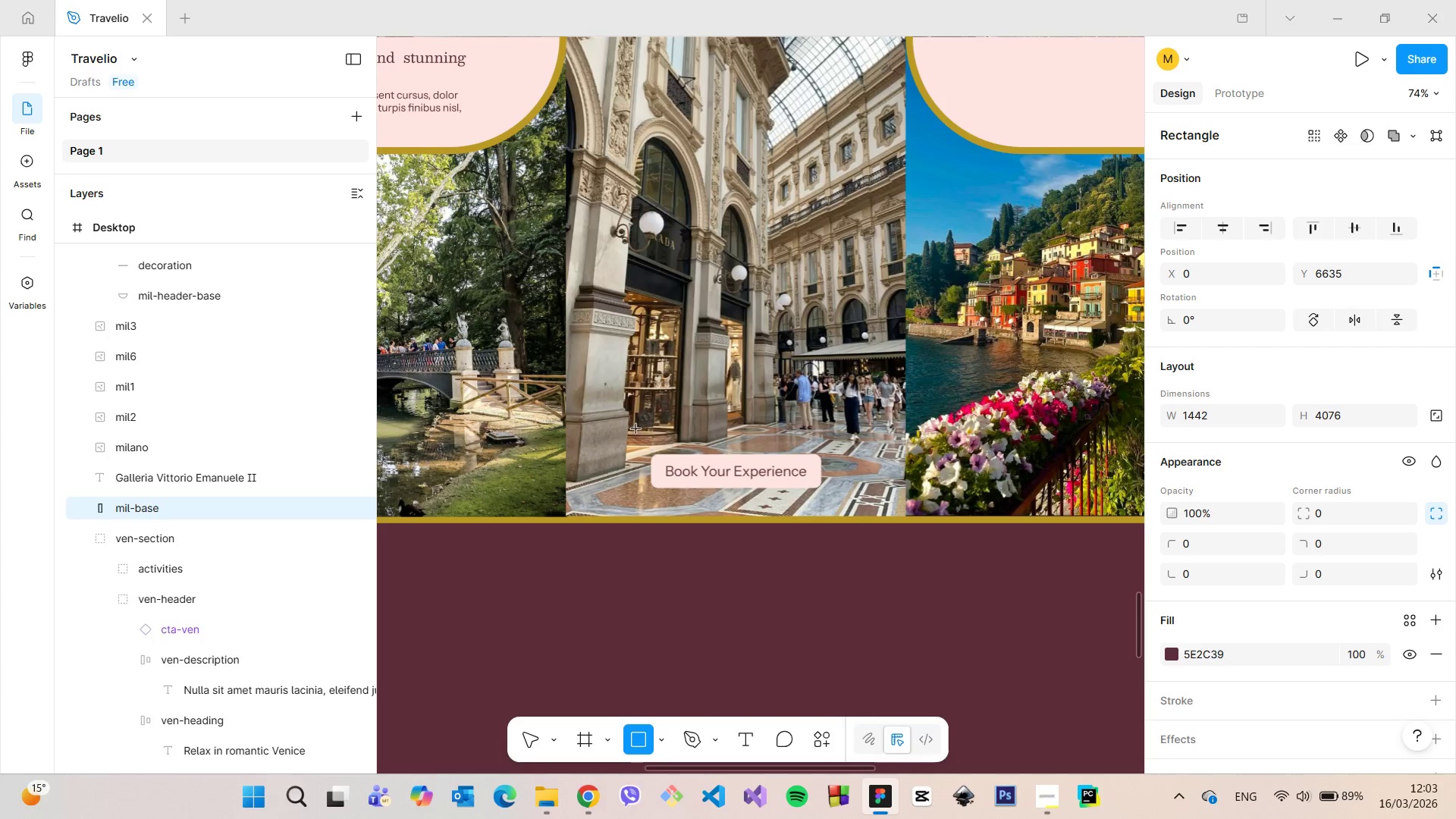 
left_click_drag(start_coordinate=[632, 422], to_coordinate=[834, 518])
 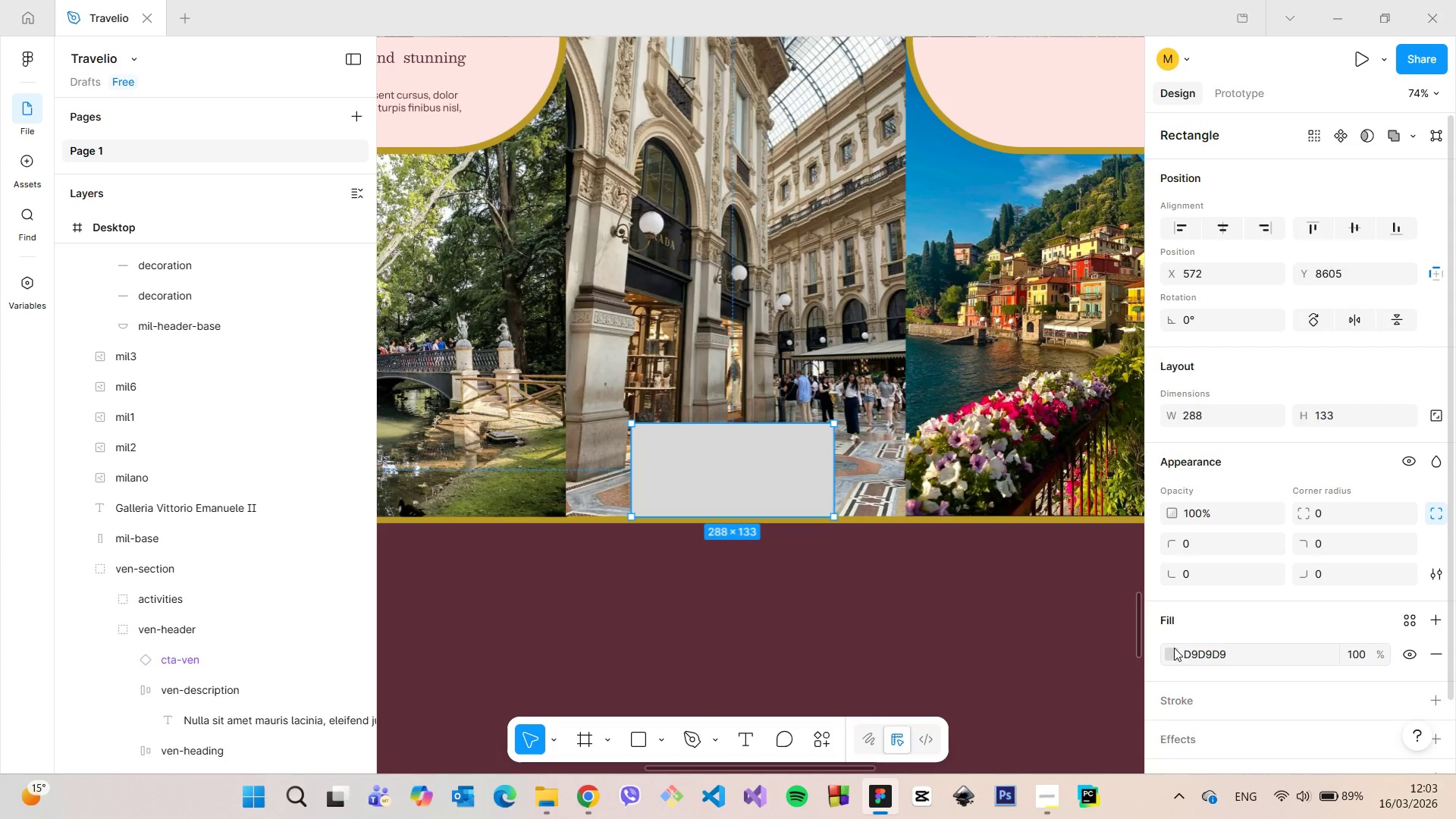 
left_click([1174, 652])
 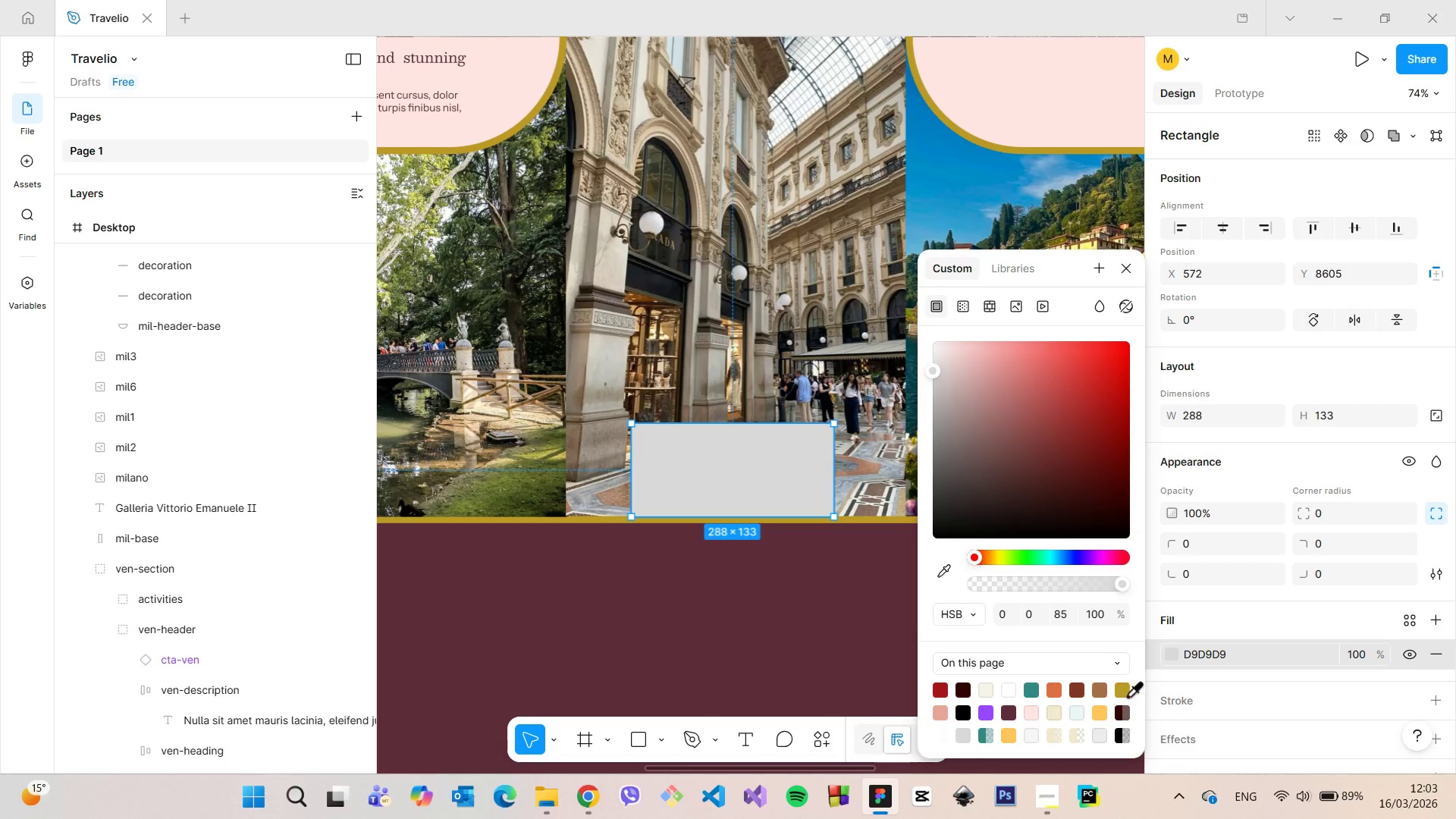 
left_click([1122, 689])
 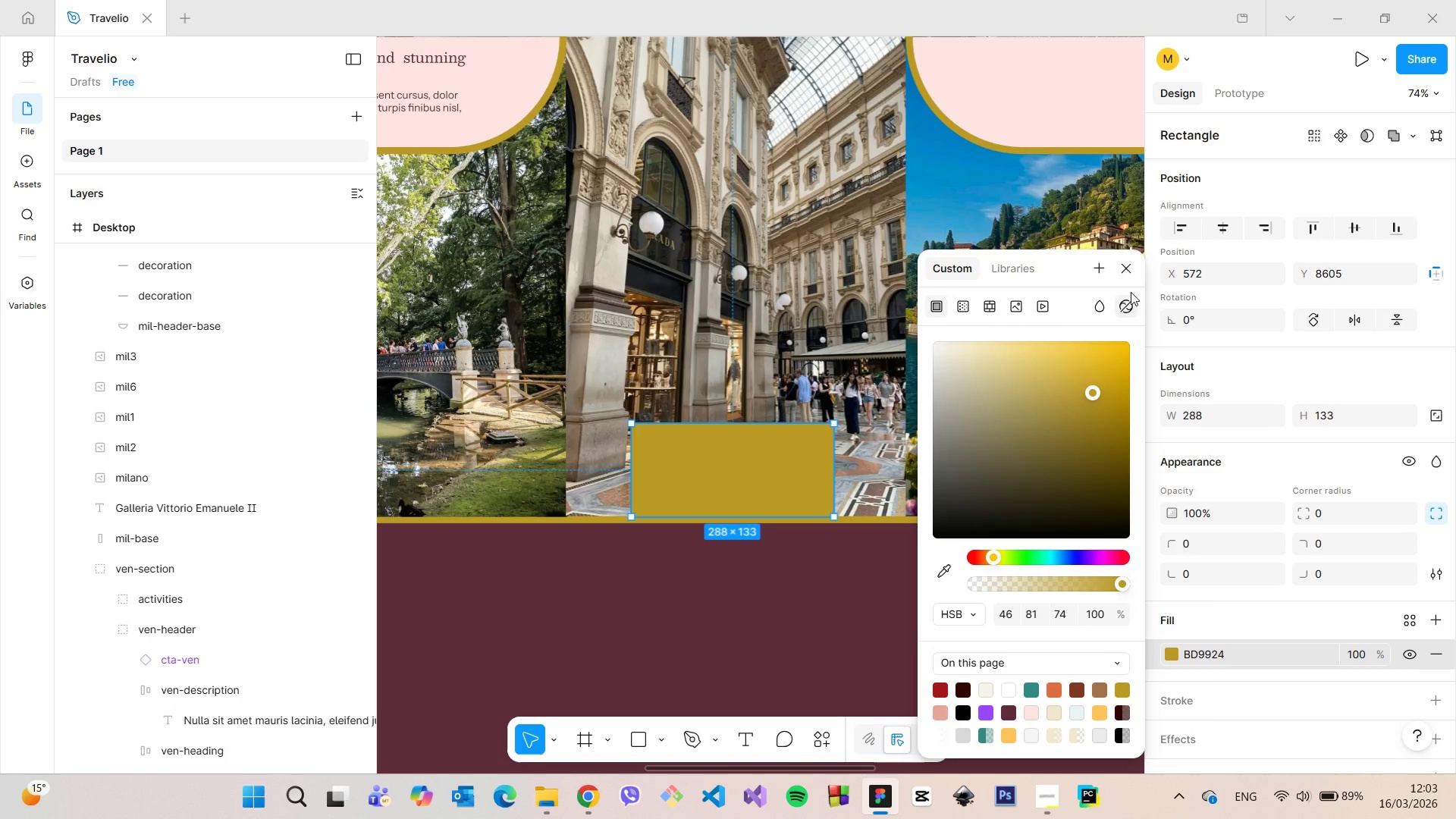 
left_click([1131, 272])
 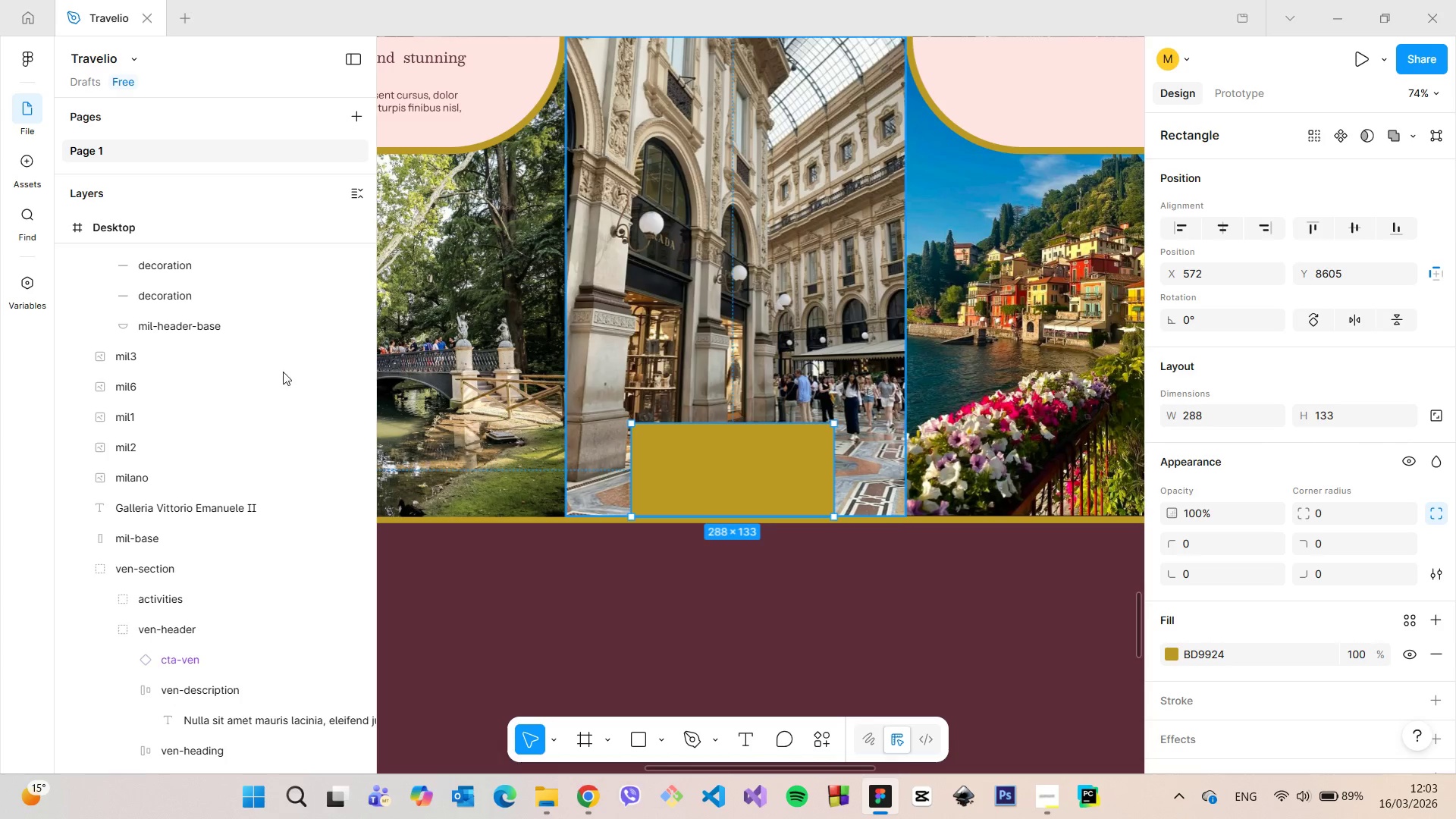 
scroll: coordinate [286, 381], scroll_direction: up, amount: 5.0
 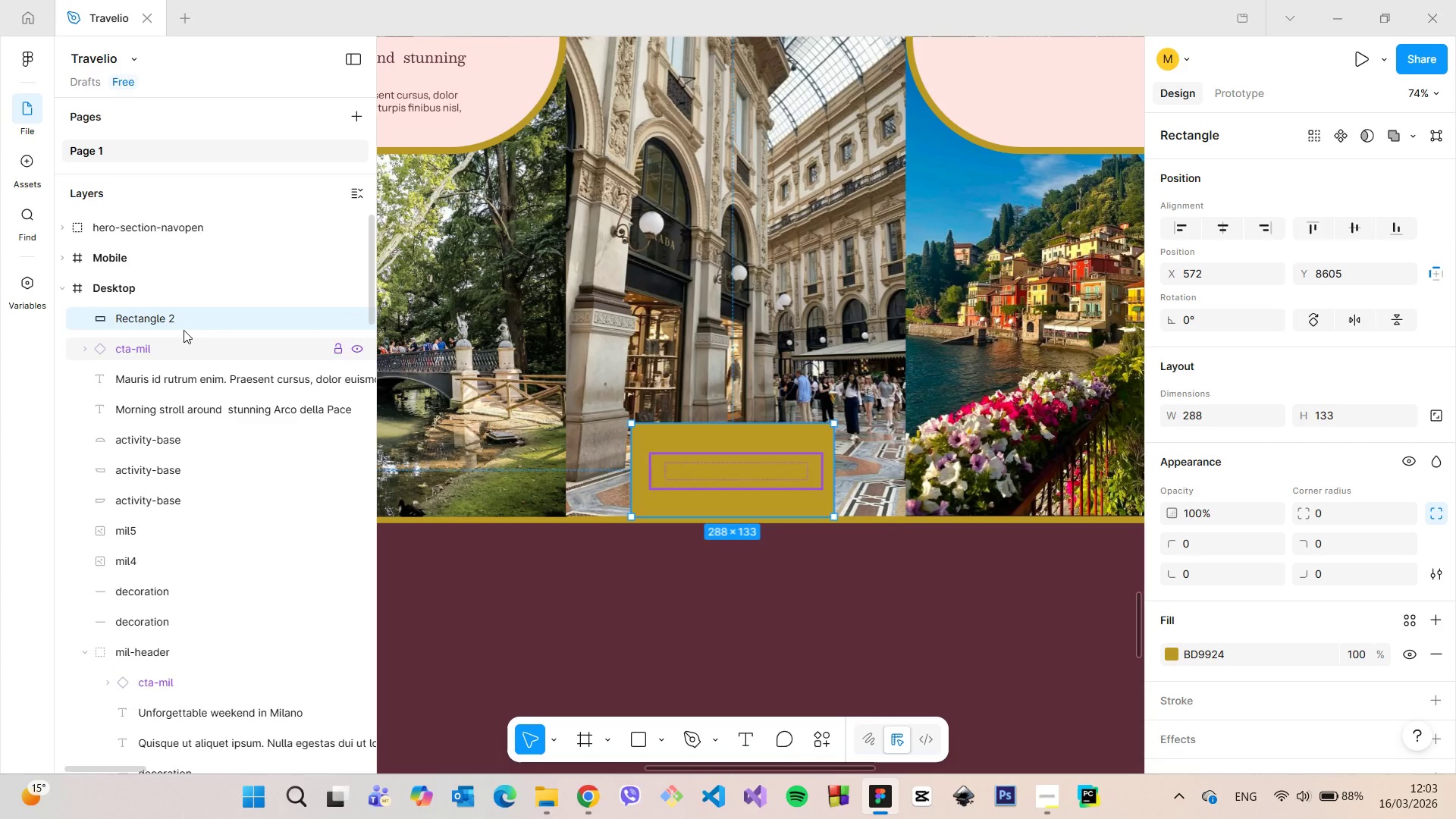 
left_click_drag(start_coordinate=[185, 318], to_coordinate=[187, 362])
 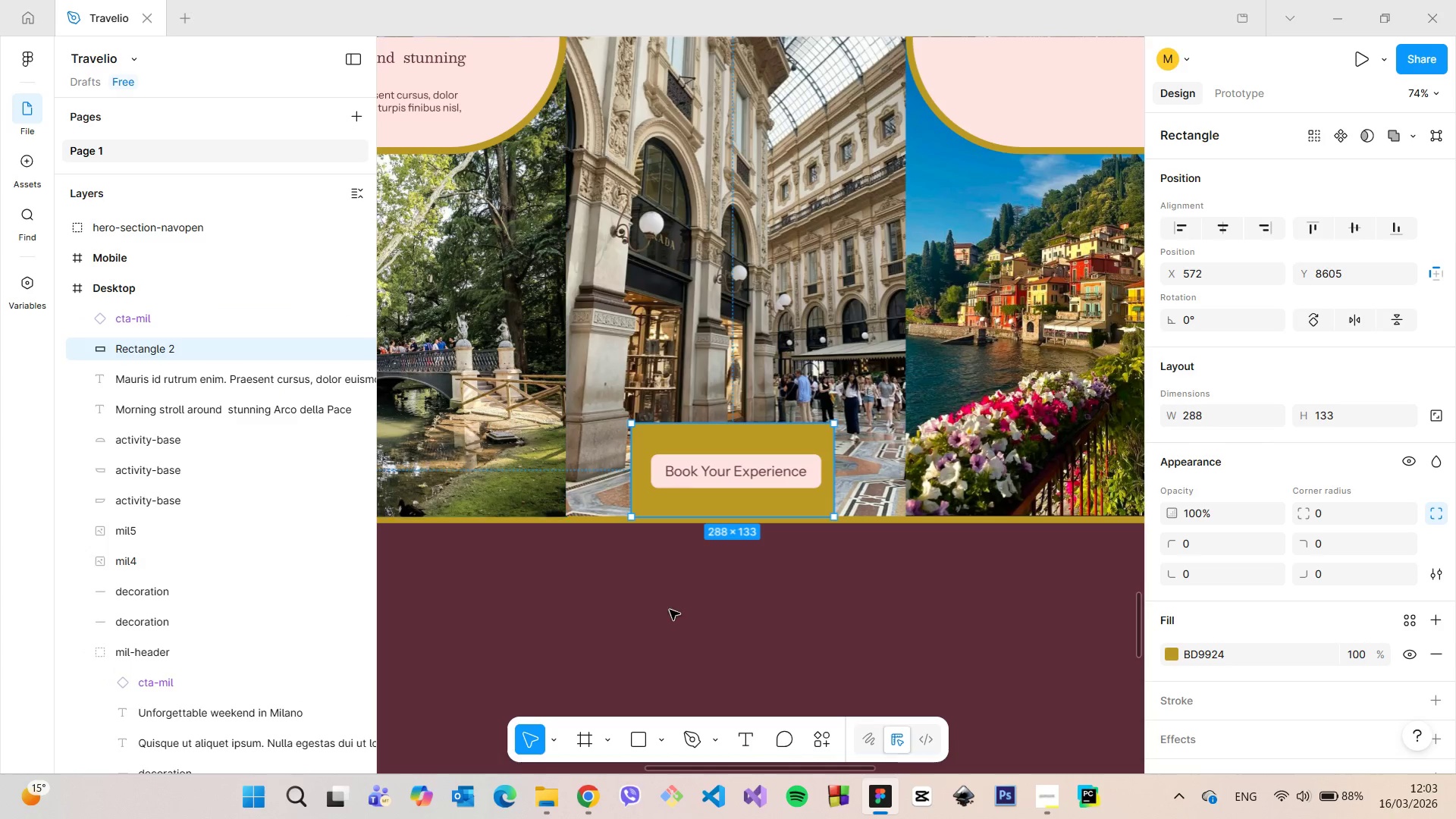 
left_click([671, 610])
 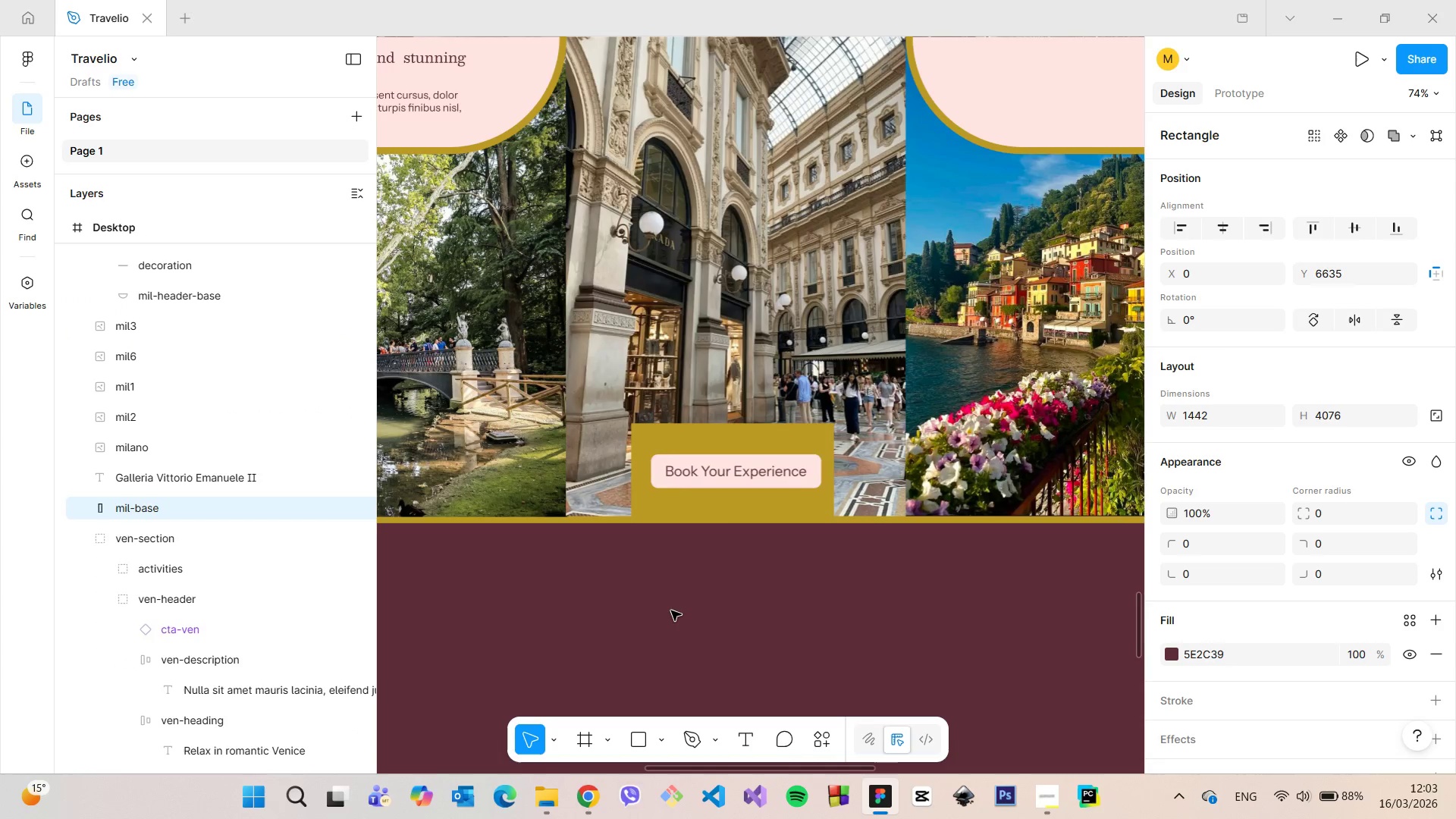 
scroll: coordinate [674, 612], scroll_direction: down, amount: 6.0
 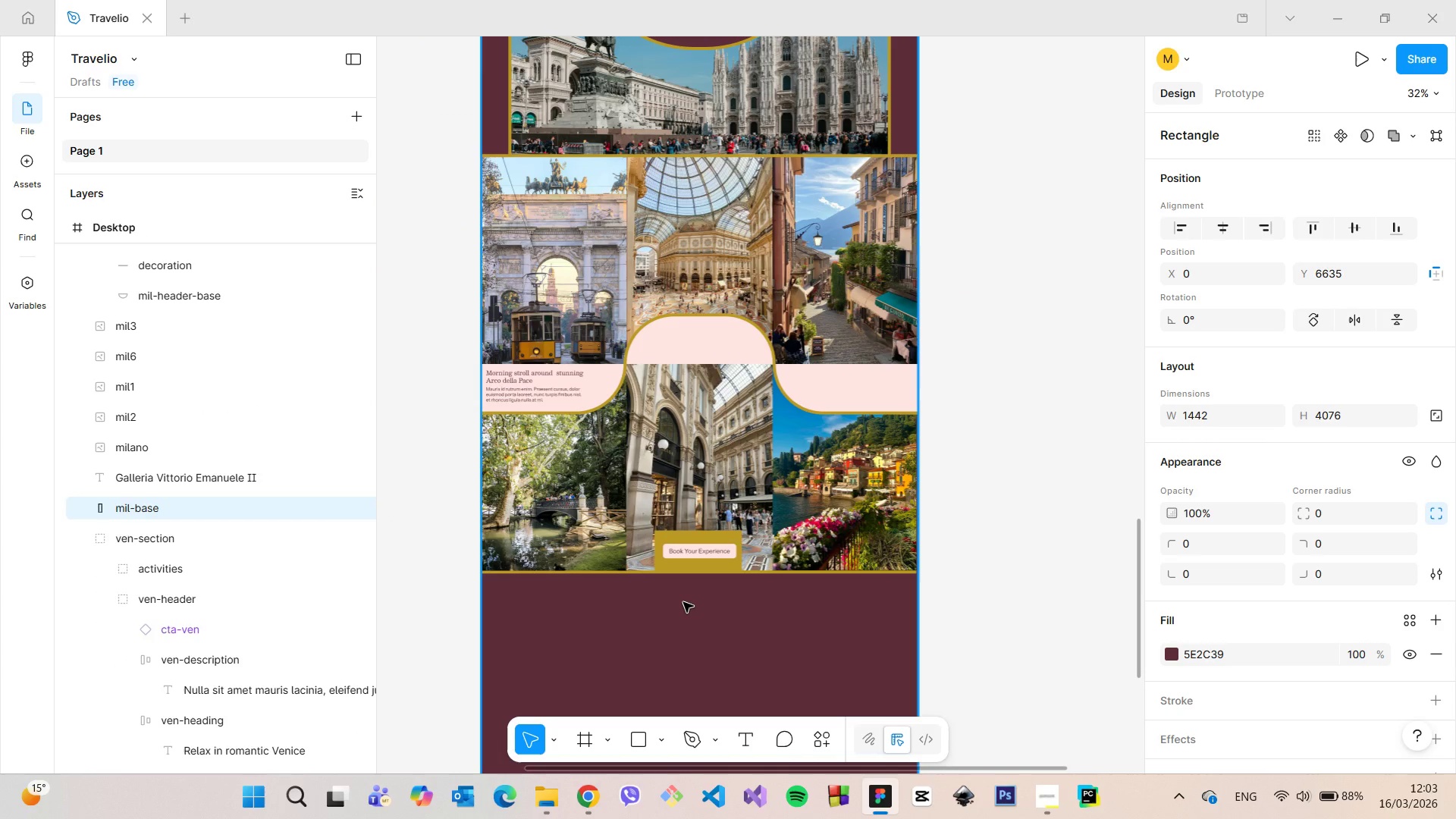 
wait(5.27)
 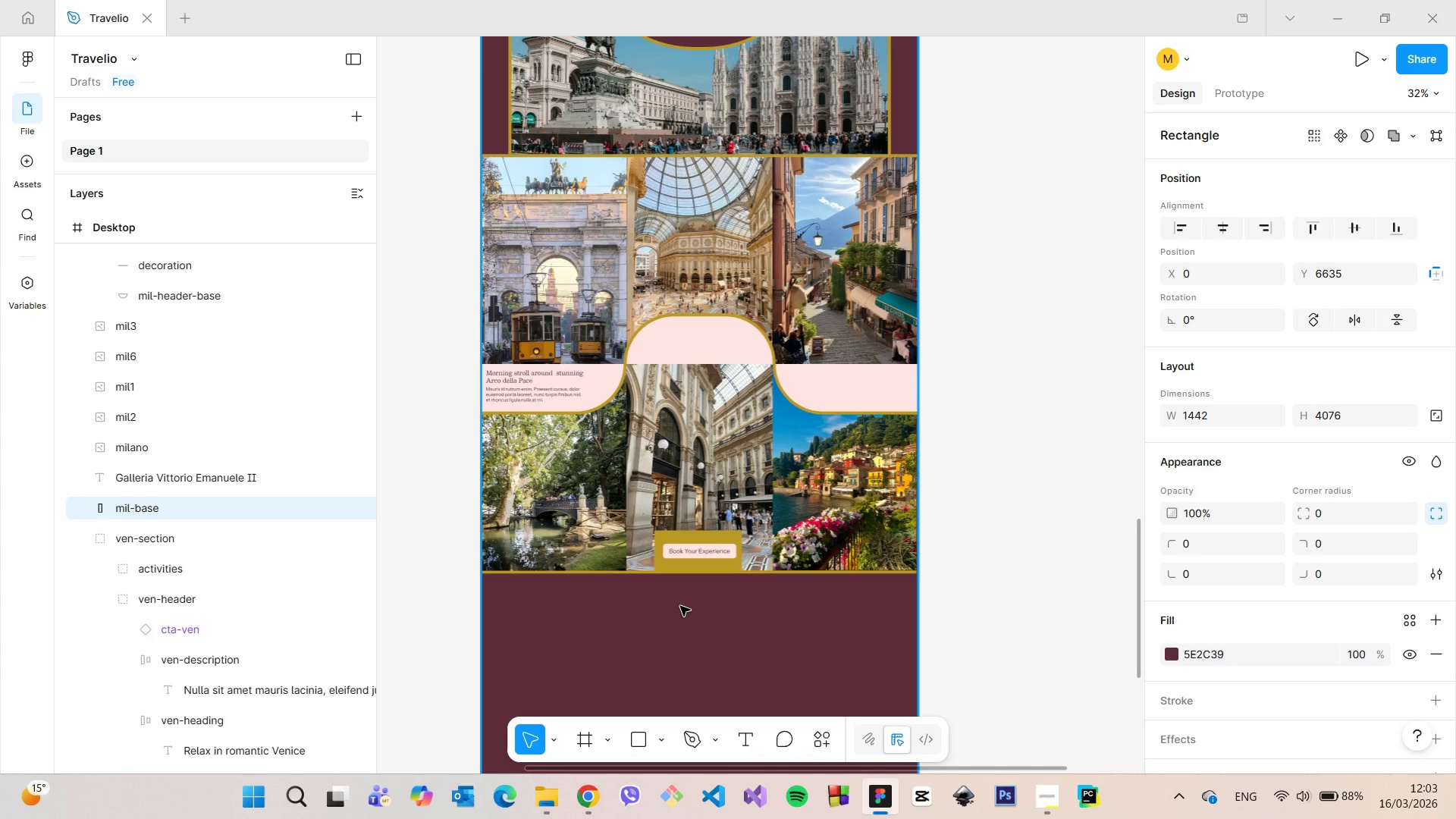 
left_click([704, 537])
 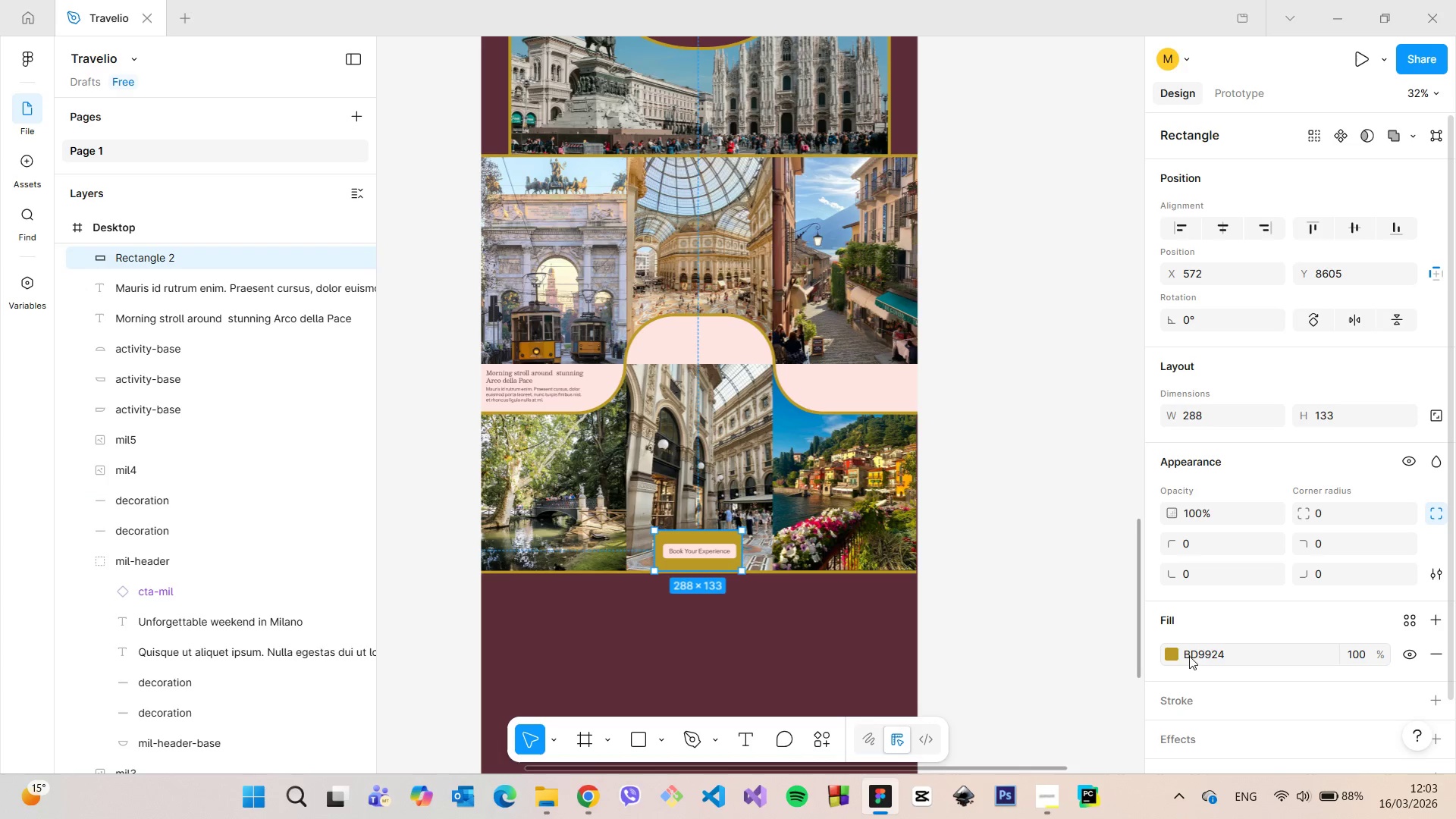 
left_click([1176, 651])
 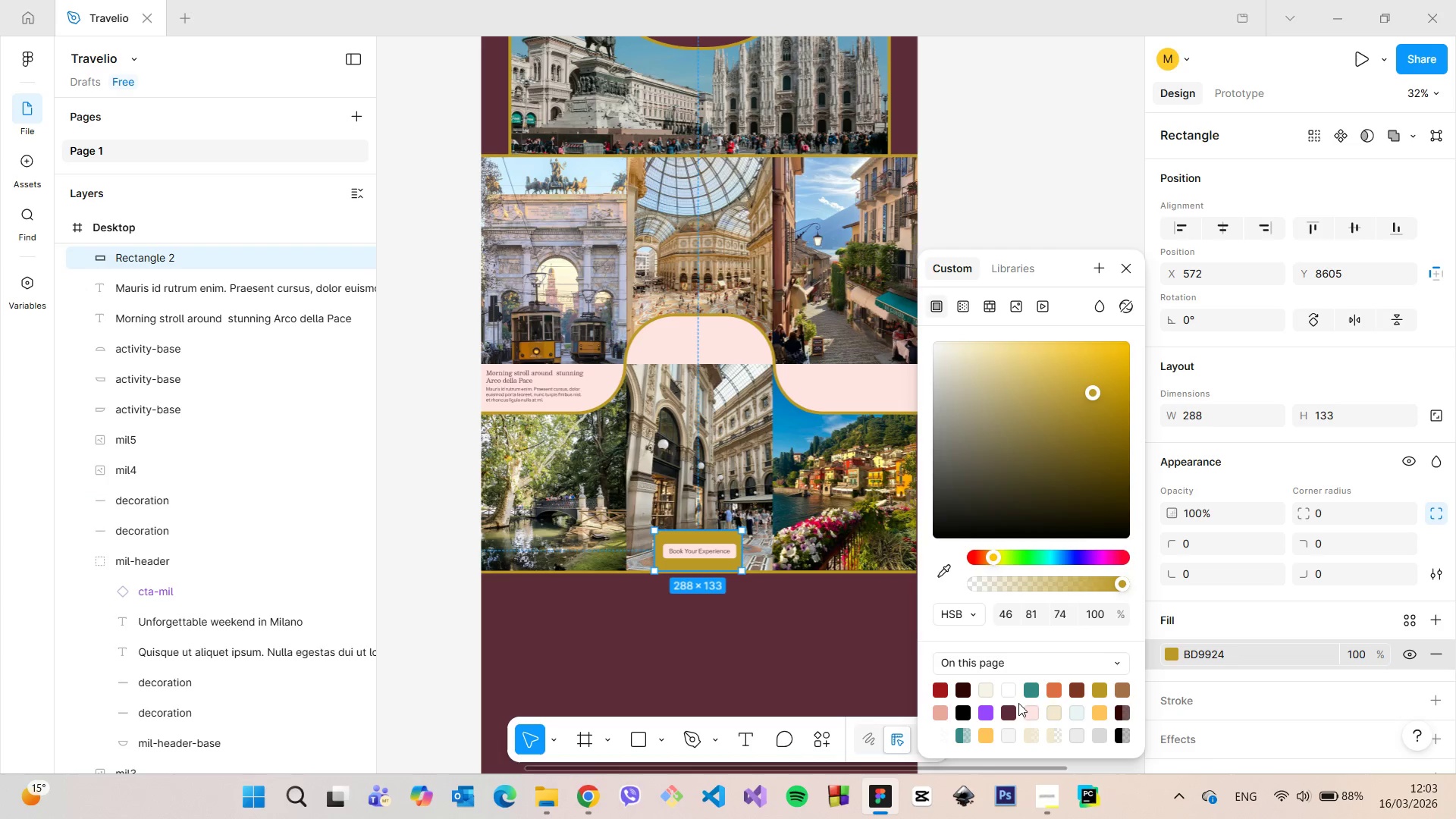 
left_click([1037, 713])
 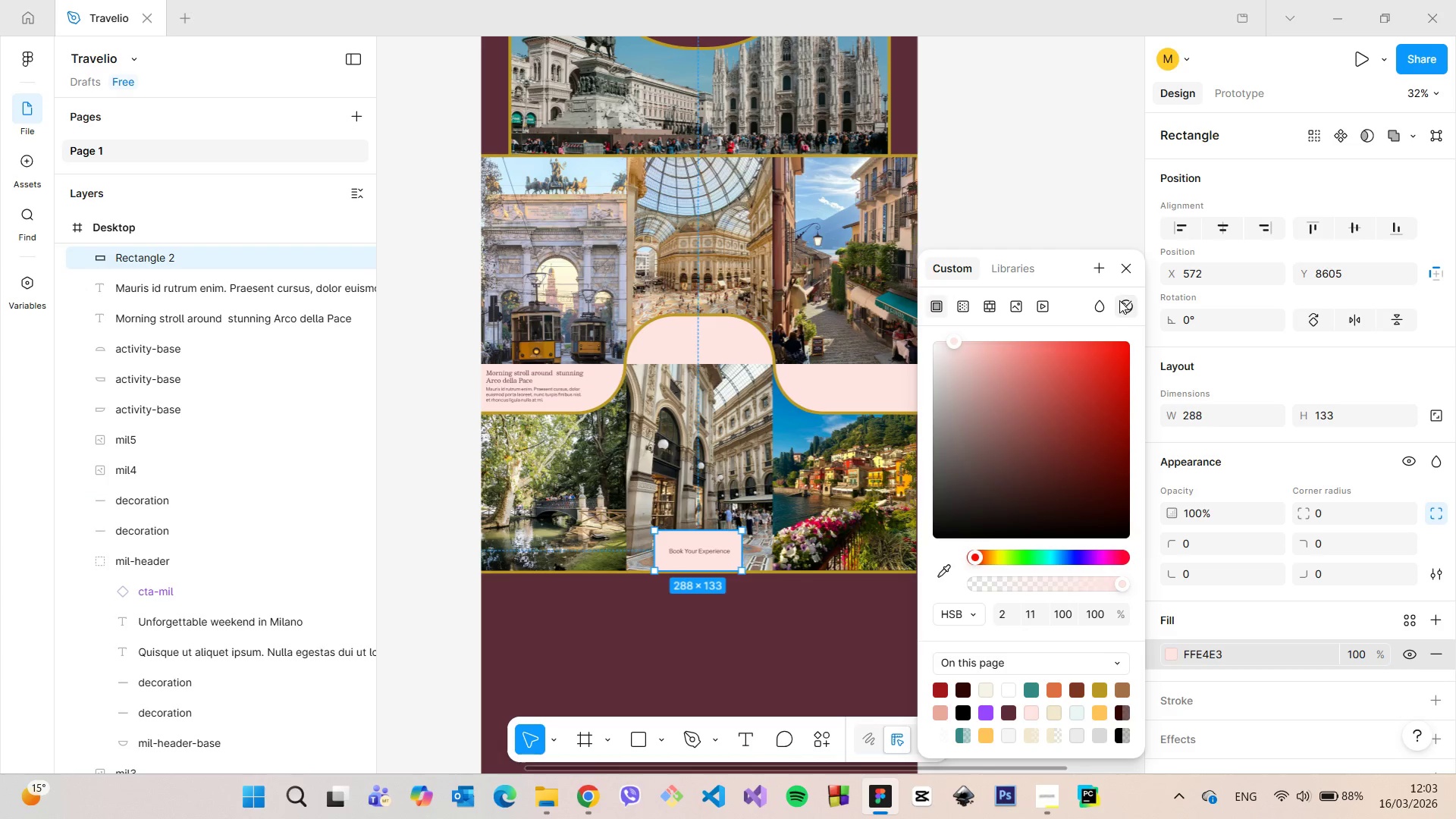 
left_click([1123, 279])
 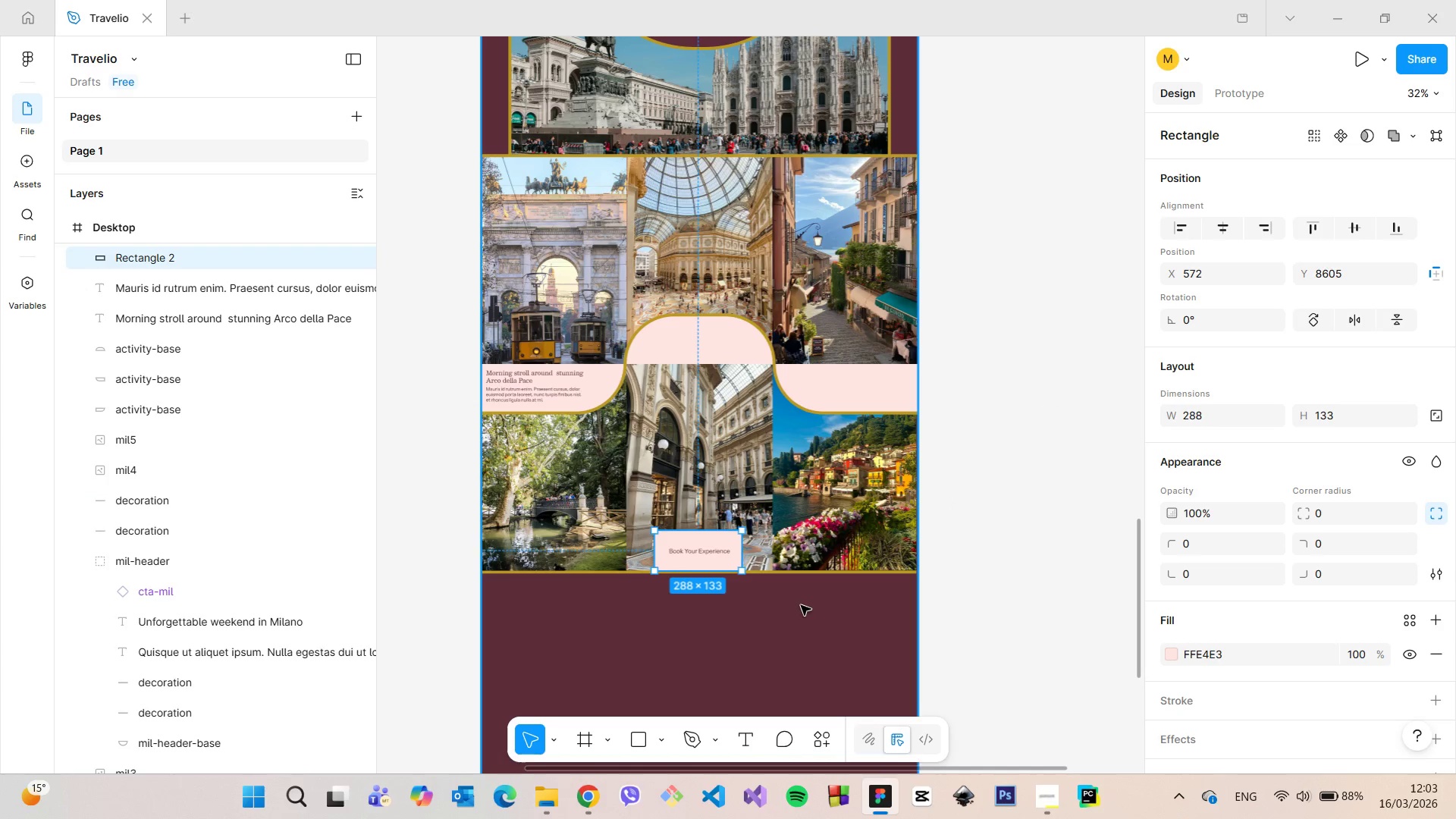 
left_click([1100, 570])
 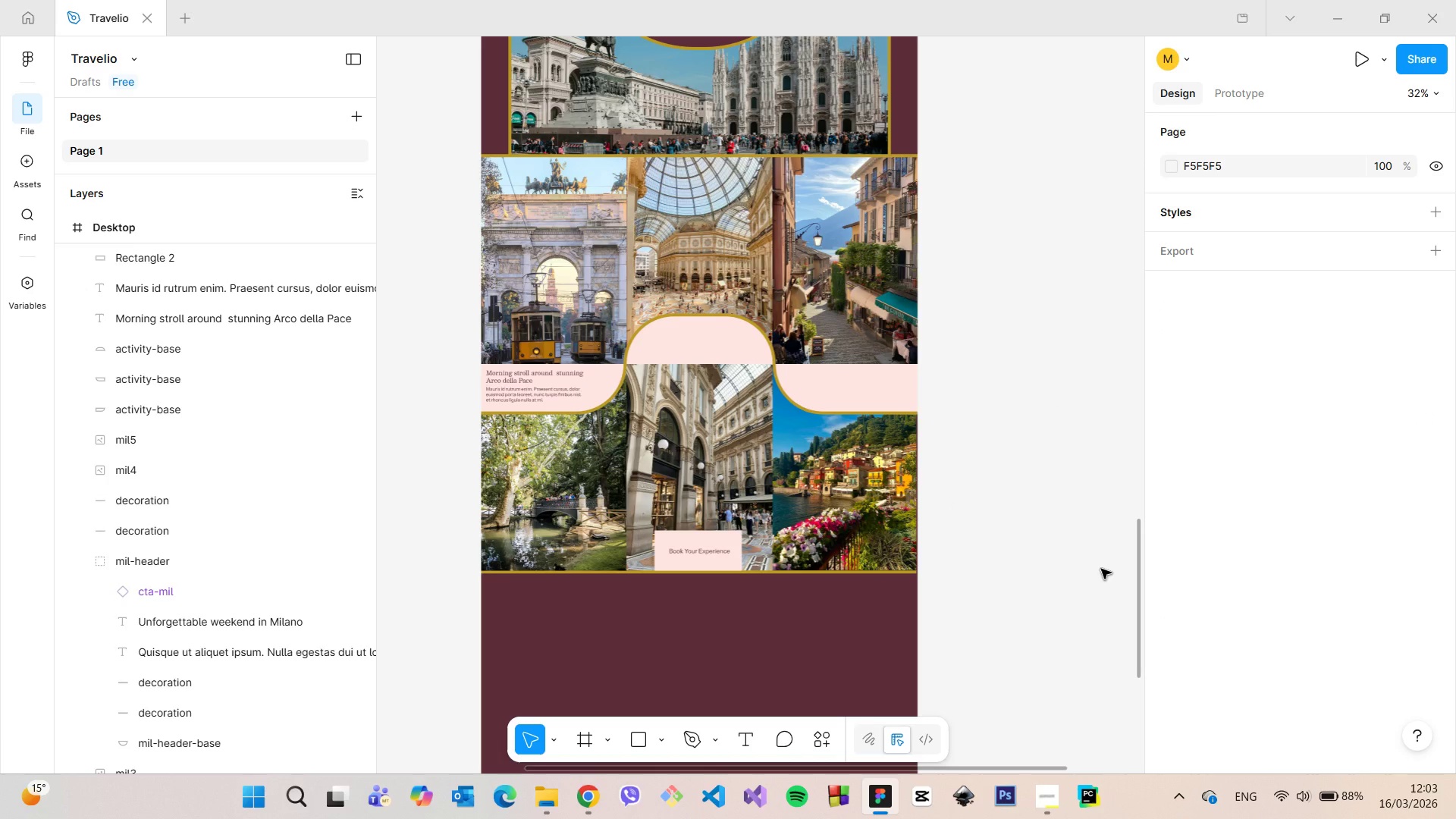 
scroll: coordinate [726, 630], scroll_direction: up, amount: 7.0
 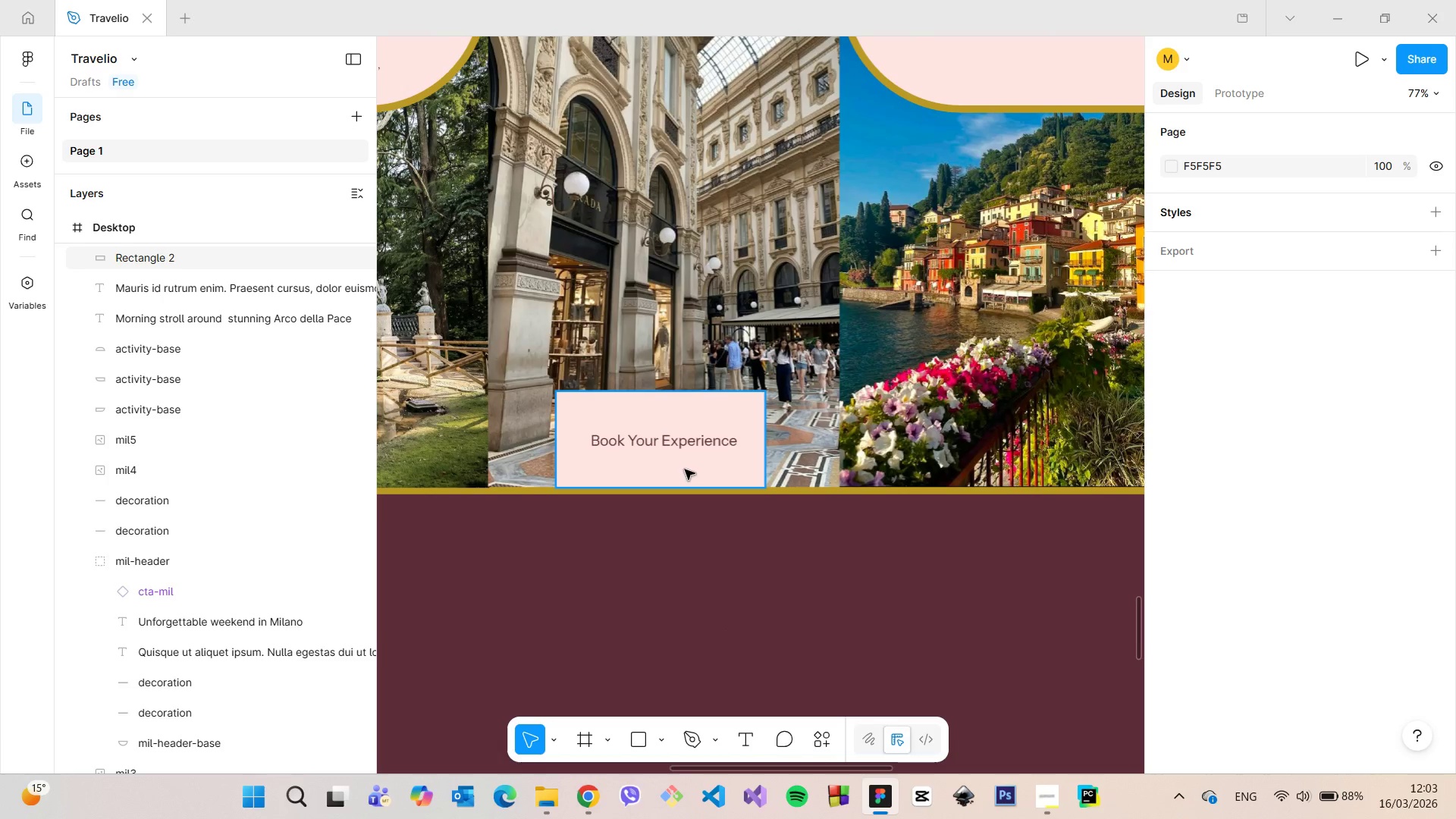 
left_click([684, 469])
 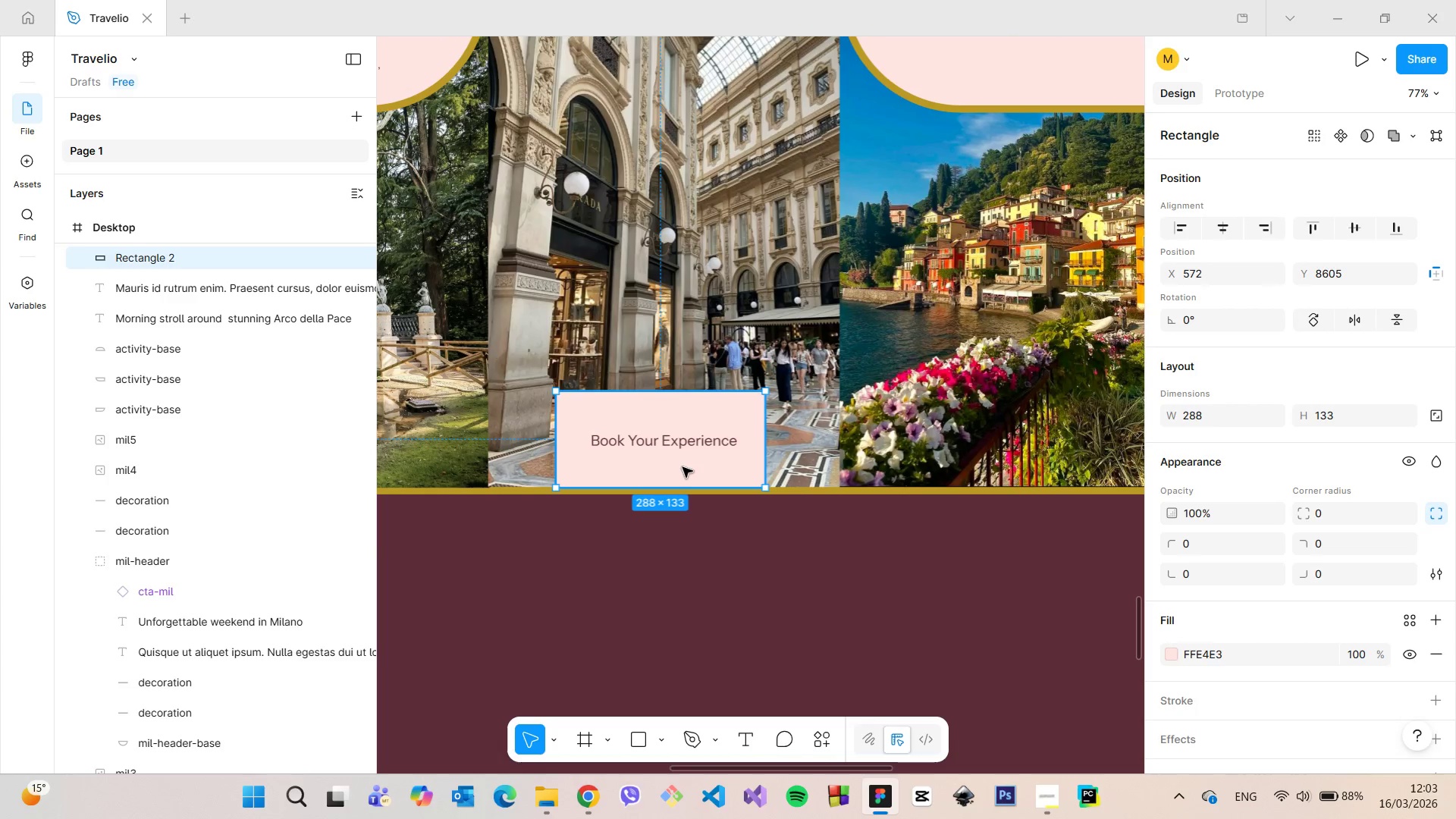 
key(Backspace)
 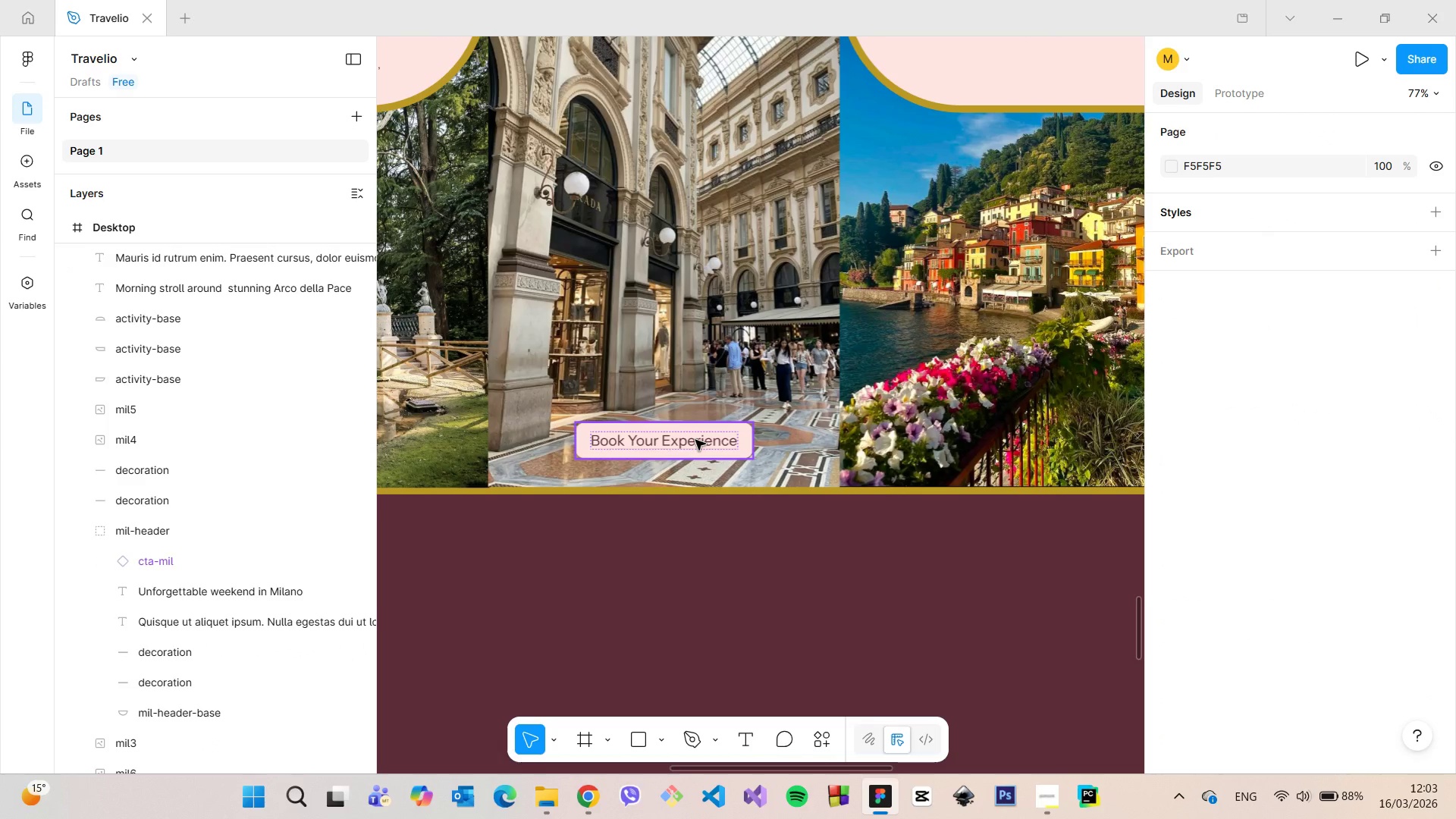 
left_click([695, 440])
 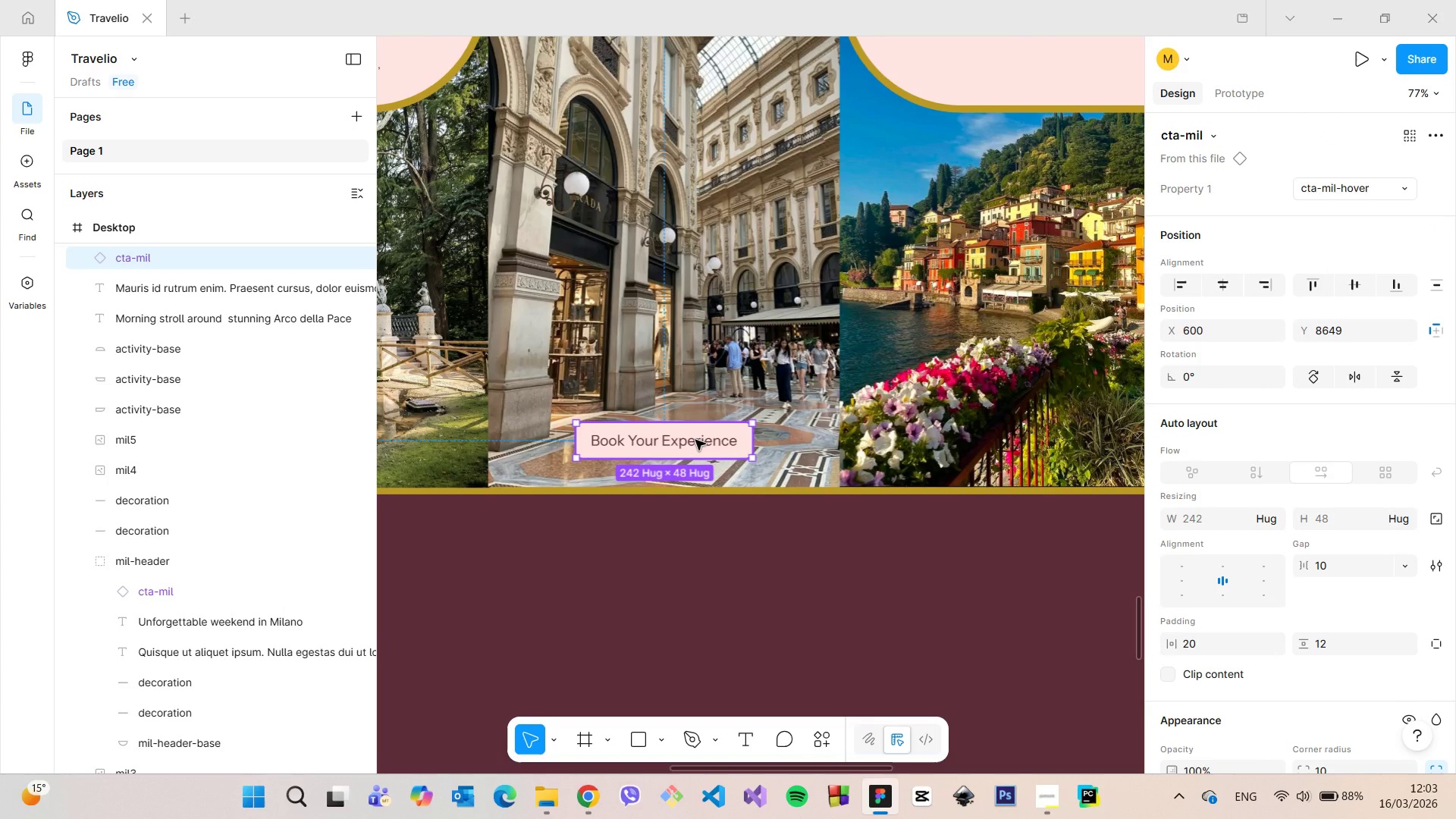 
right_click([695, 440])
 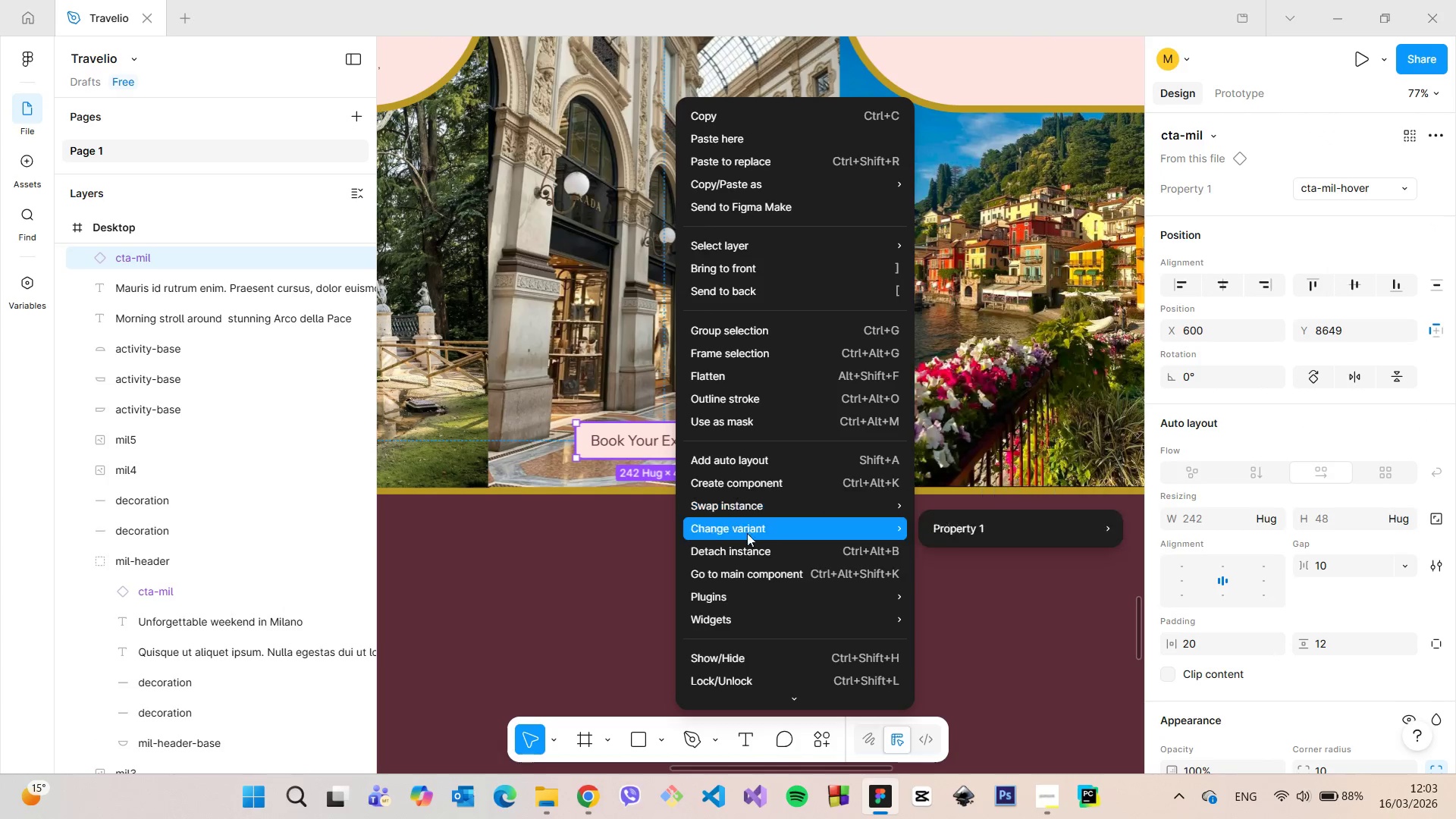 
left_click([748, 541])
 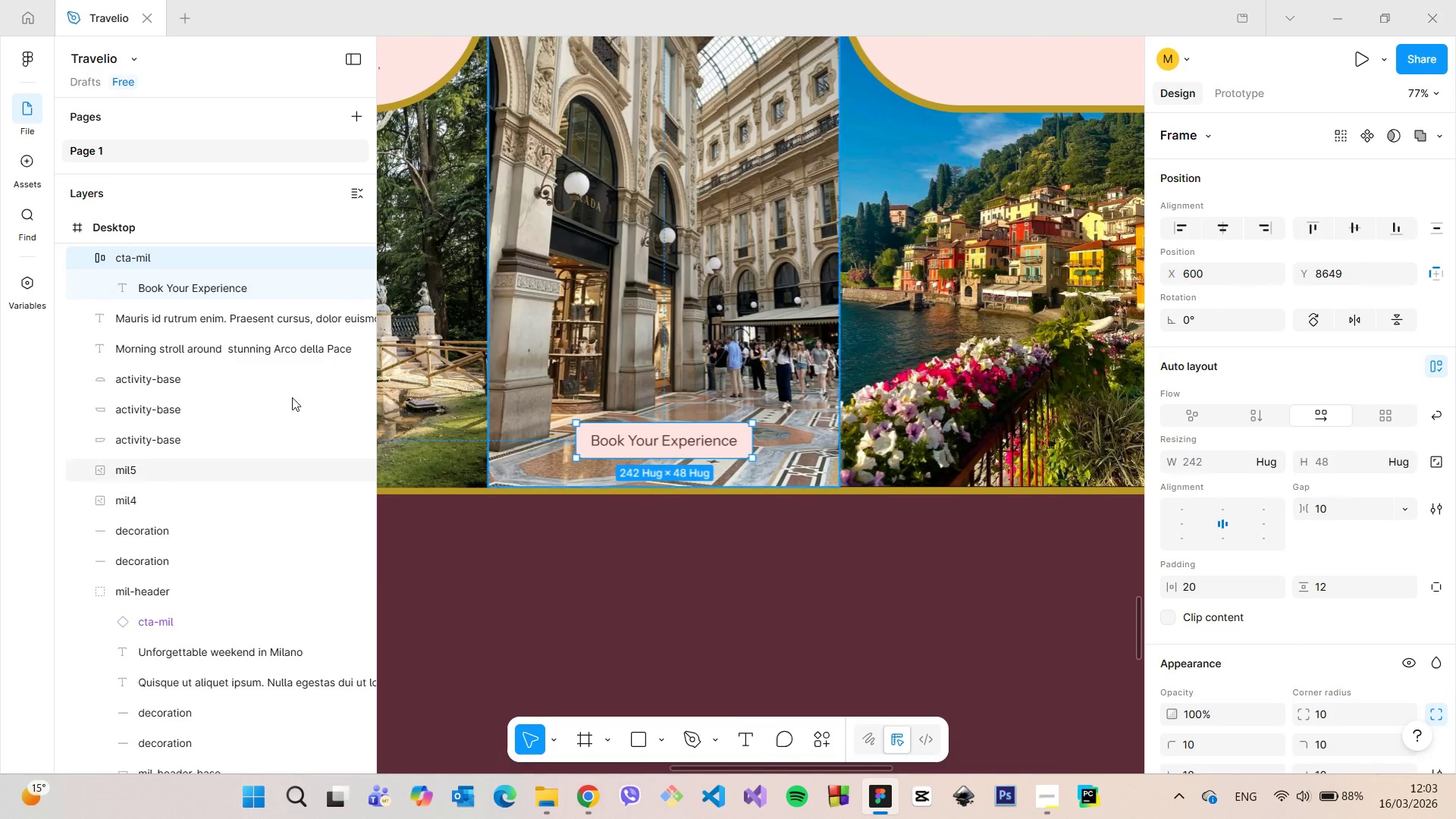 
scroll: coordinate [273, 397], scroll_direction: up, amount: 2.0
 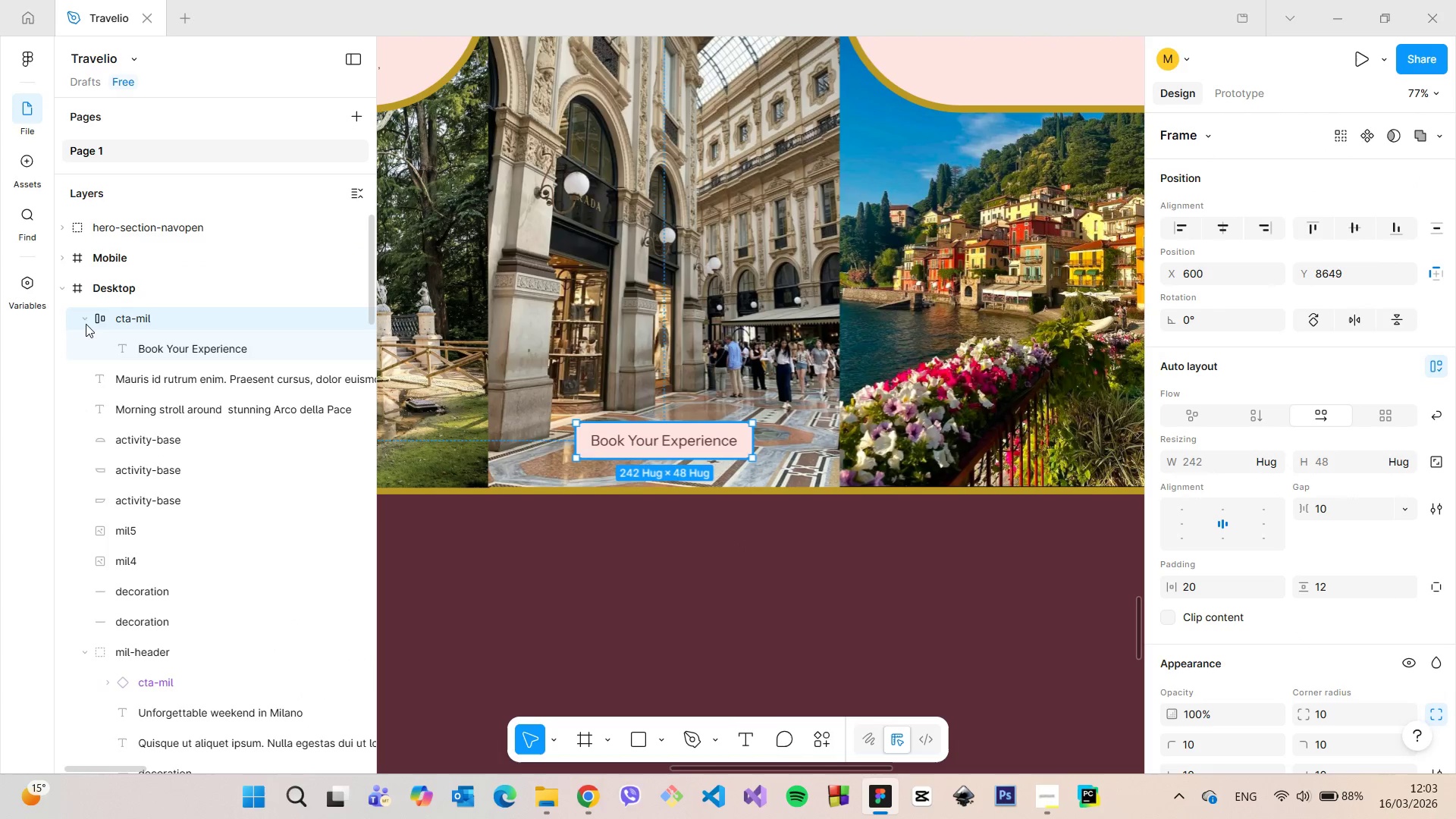 
left_click([86, 318])
 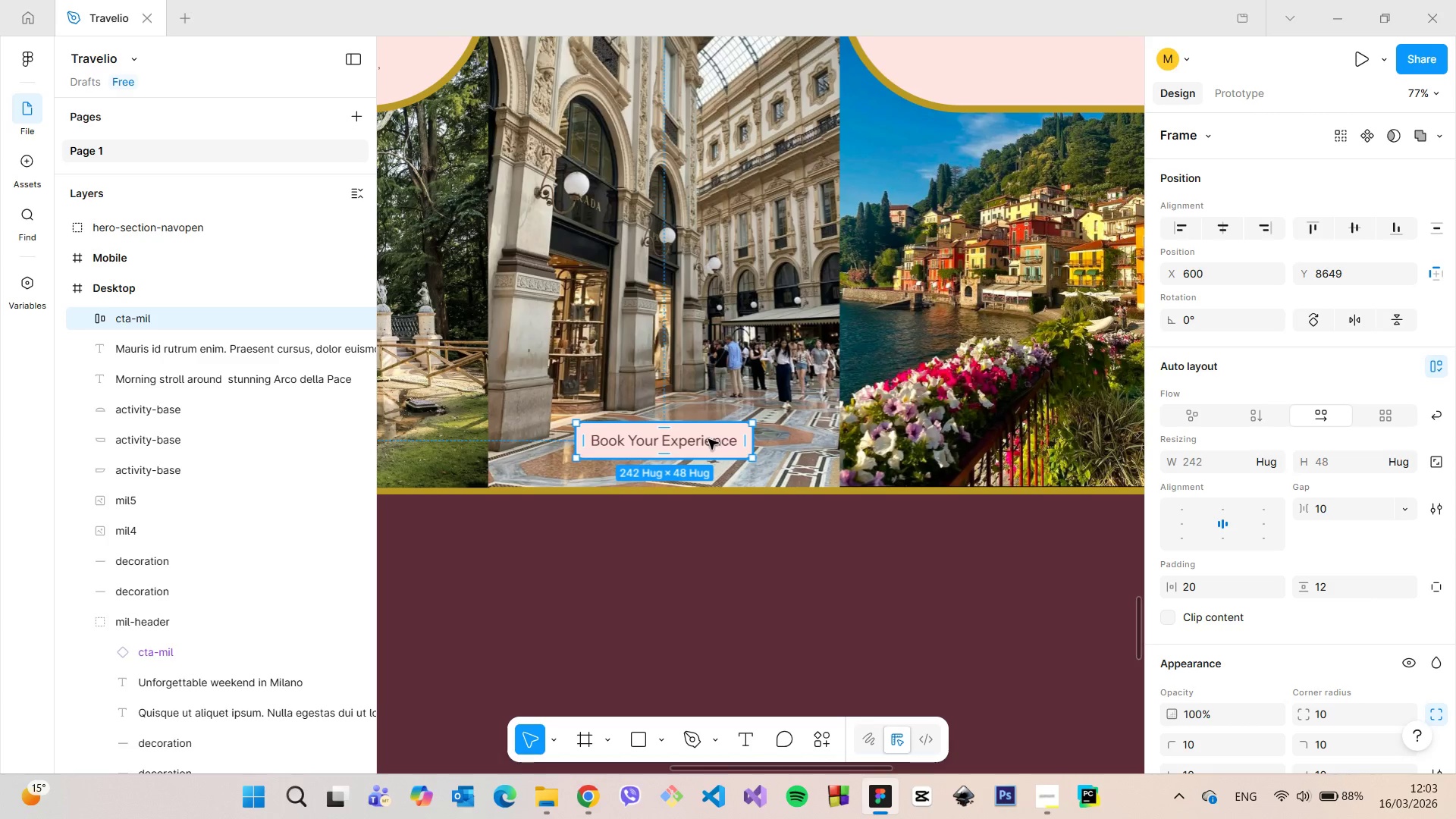 
double_click([706, 440])
 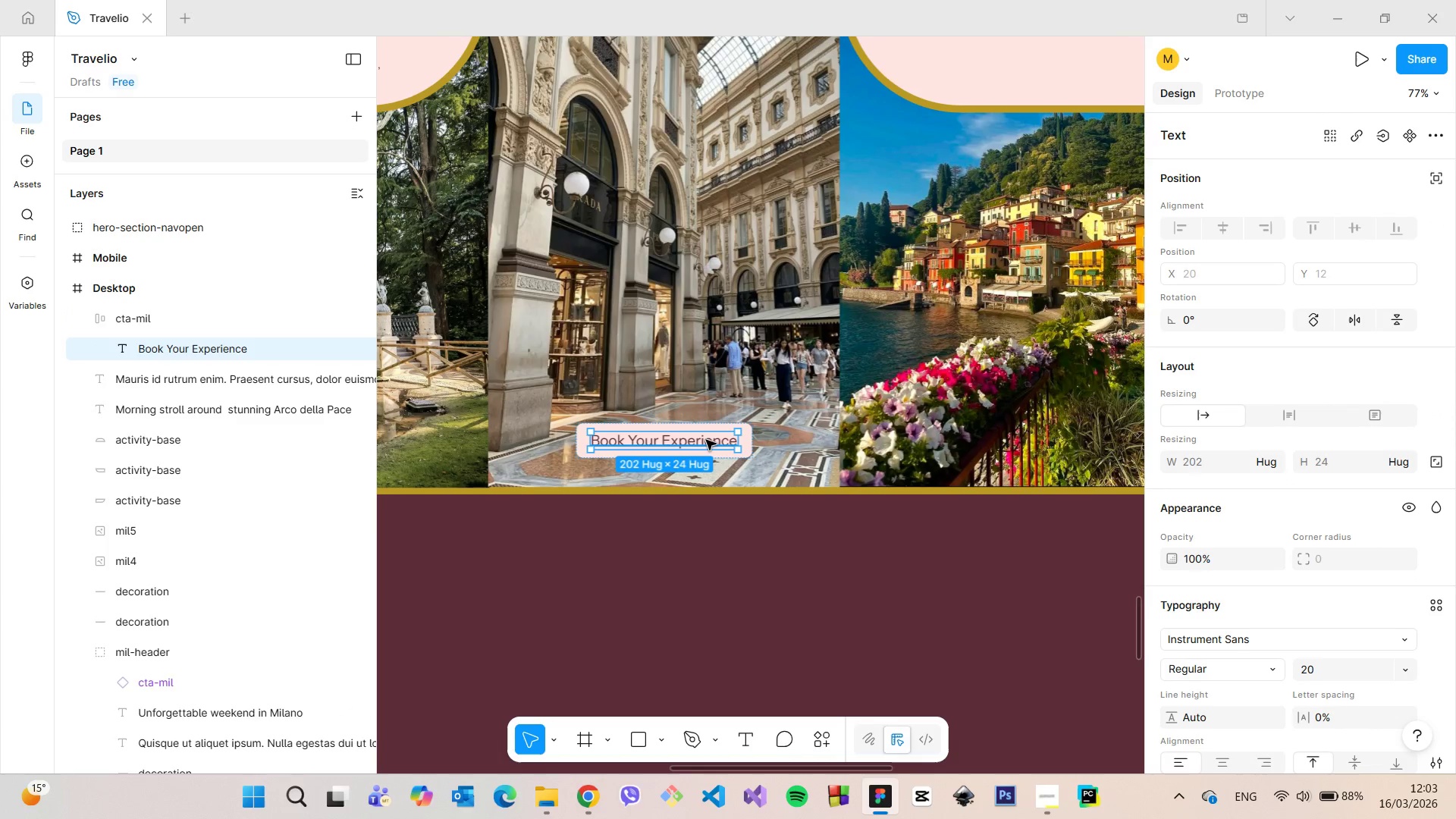 
double_click([706, 440])
 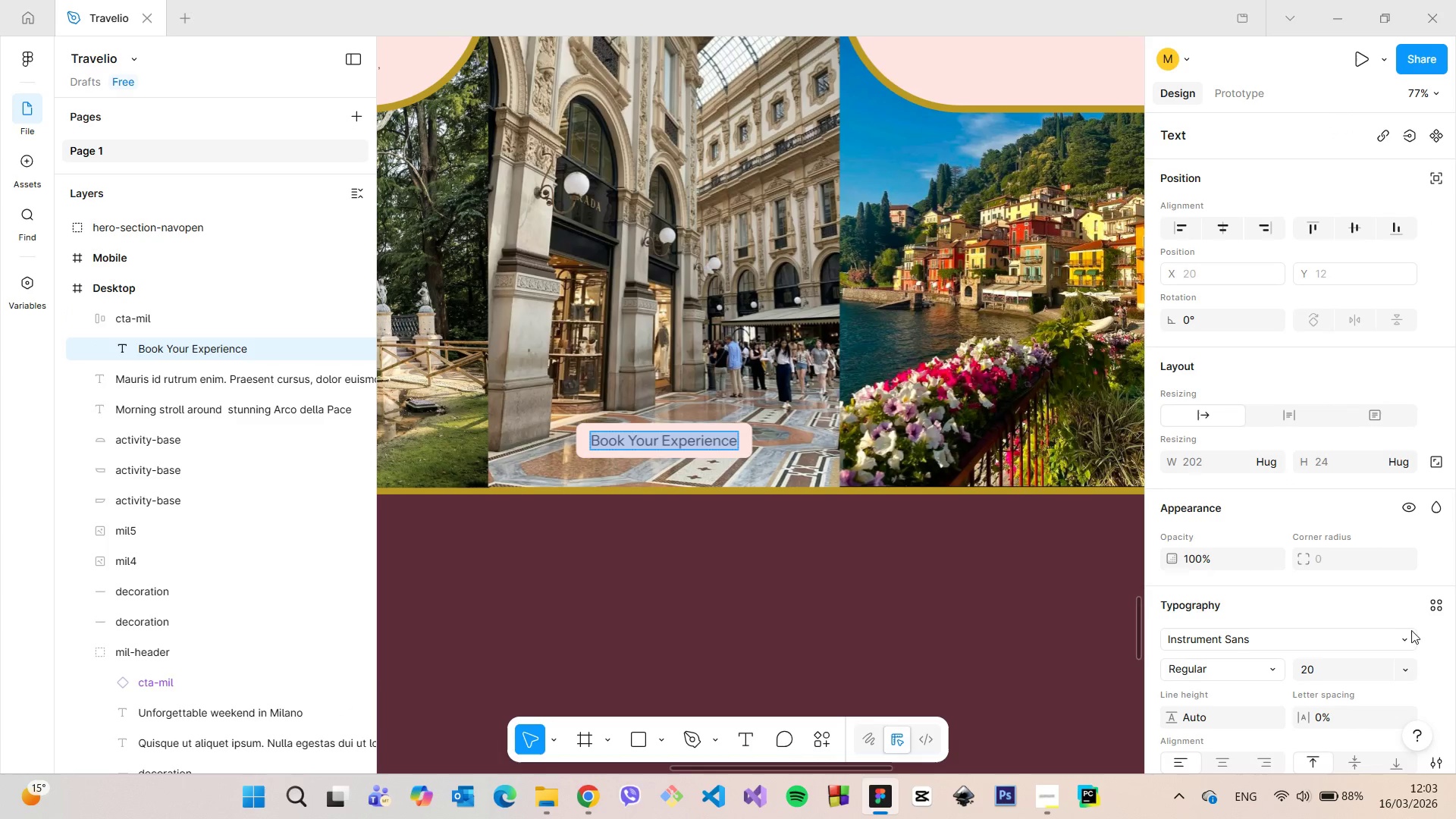 
scroll: coordinate [1455, 671], scroll_direction: down, amount: 2.0
 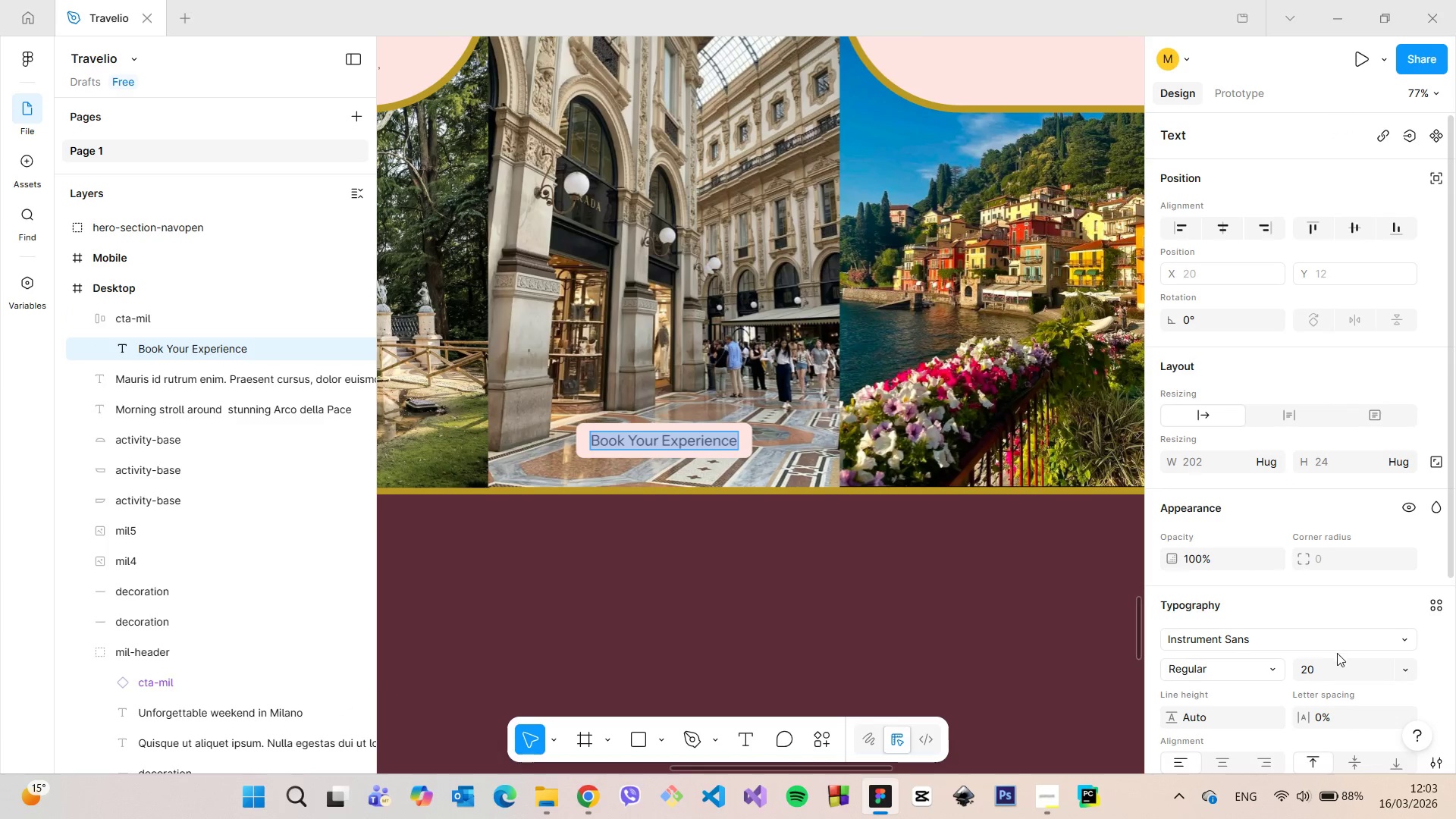 
left_click([1327, 672])
 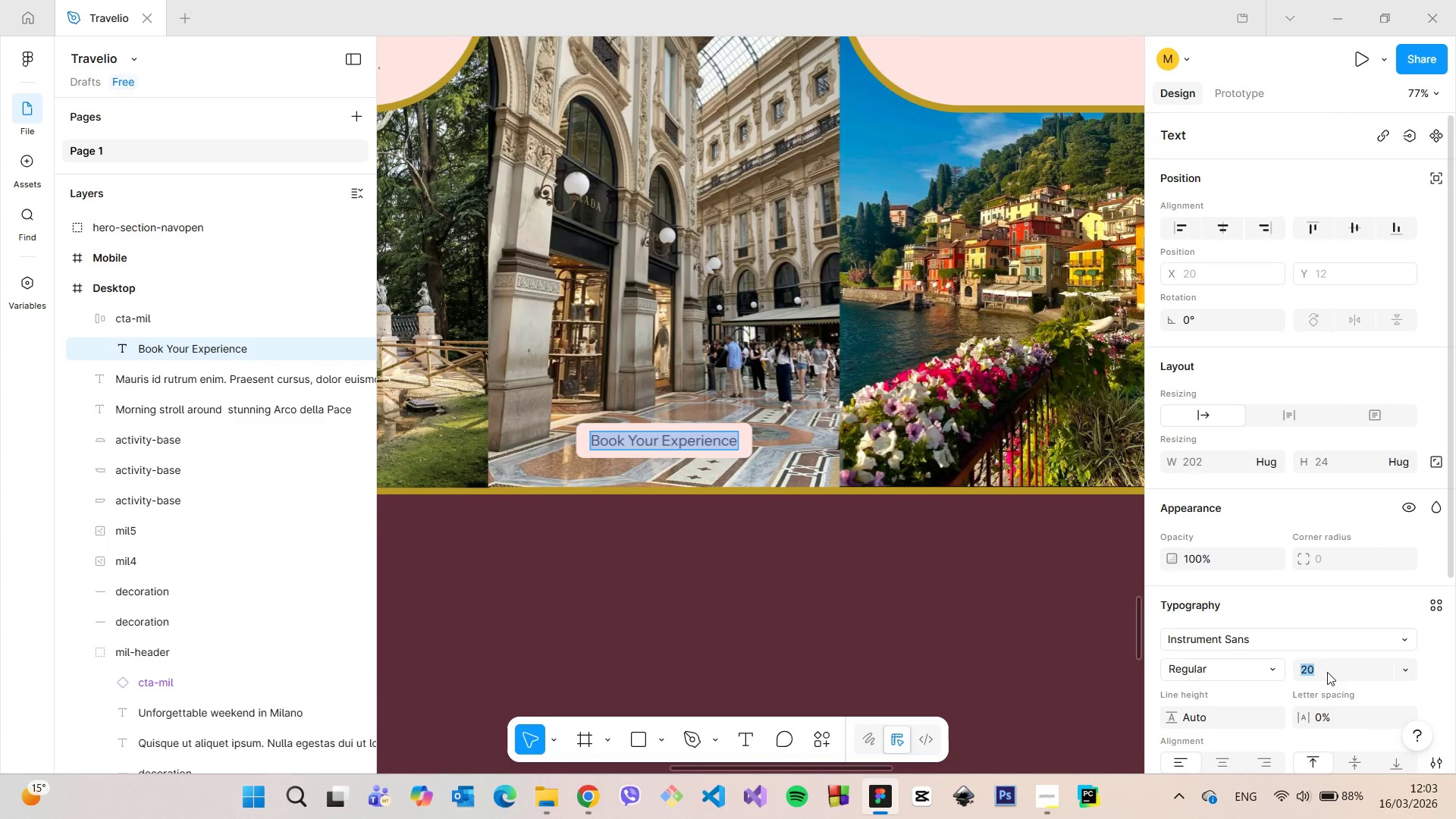 
type(25)
 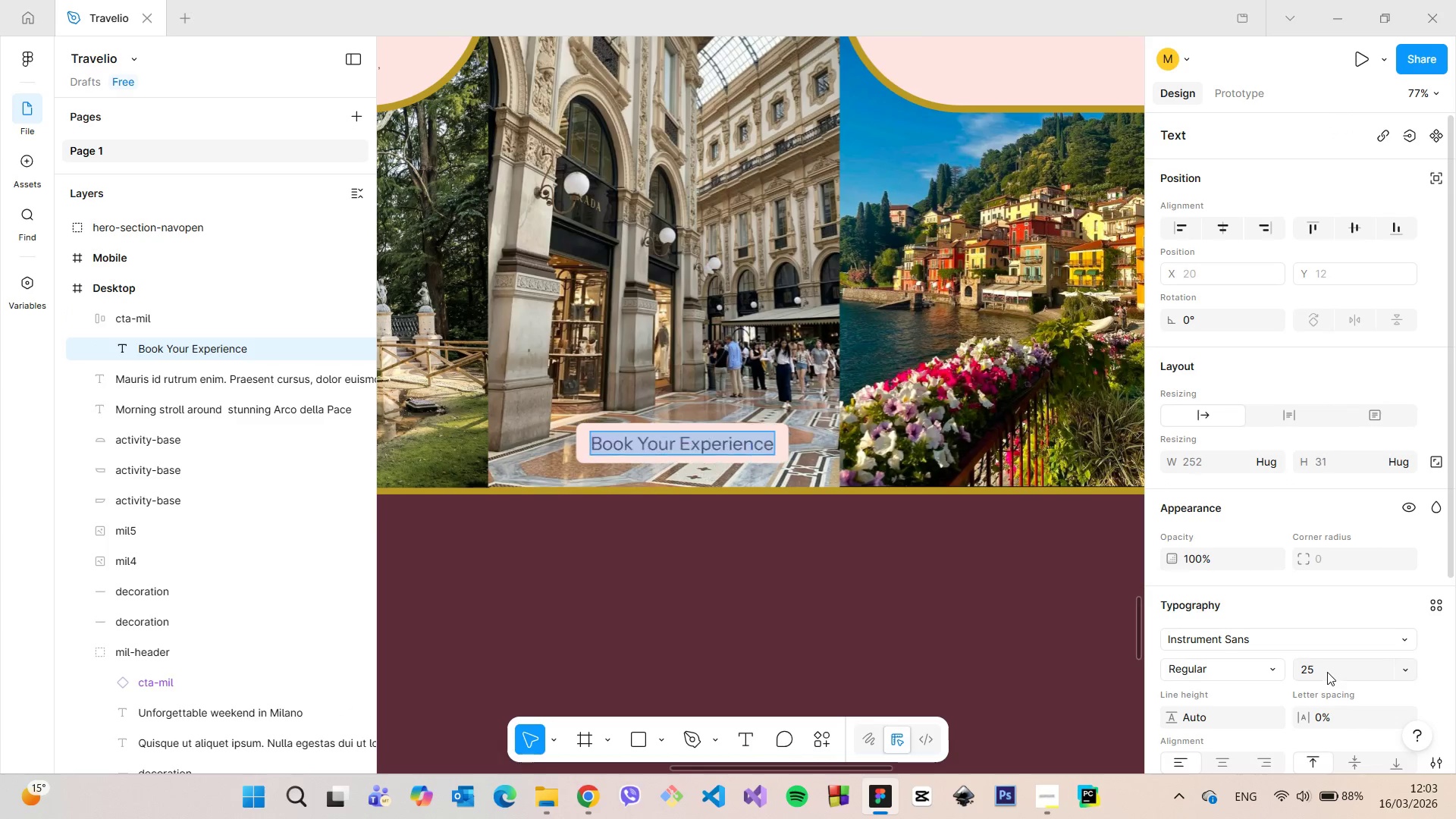 
key(Enter)
 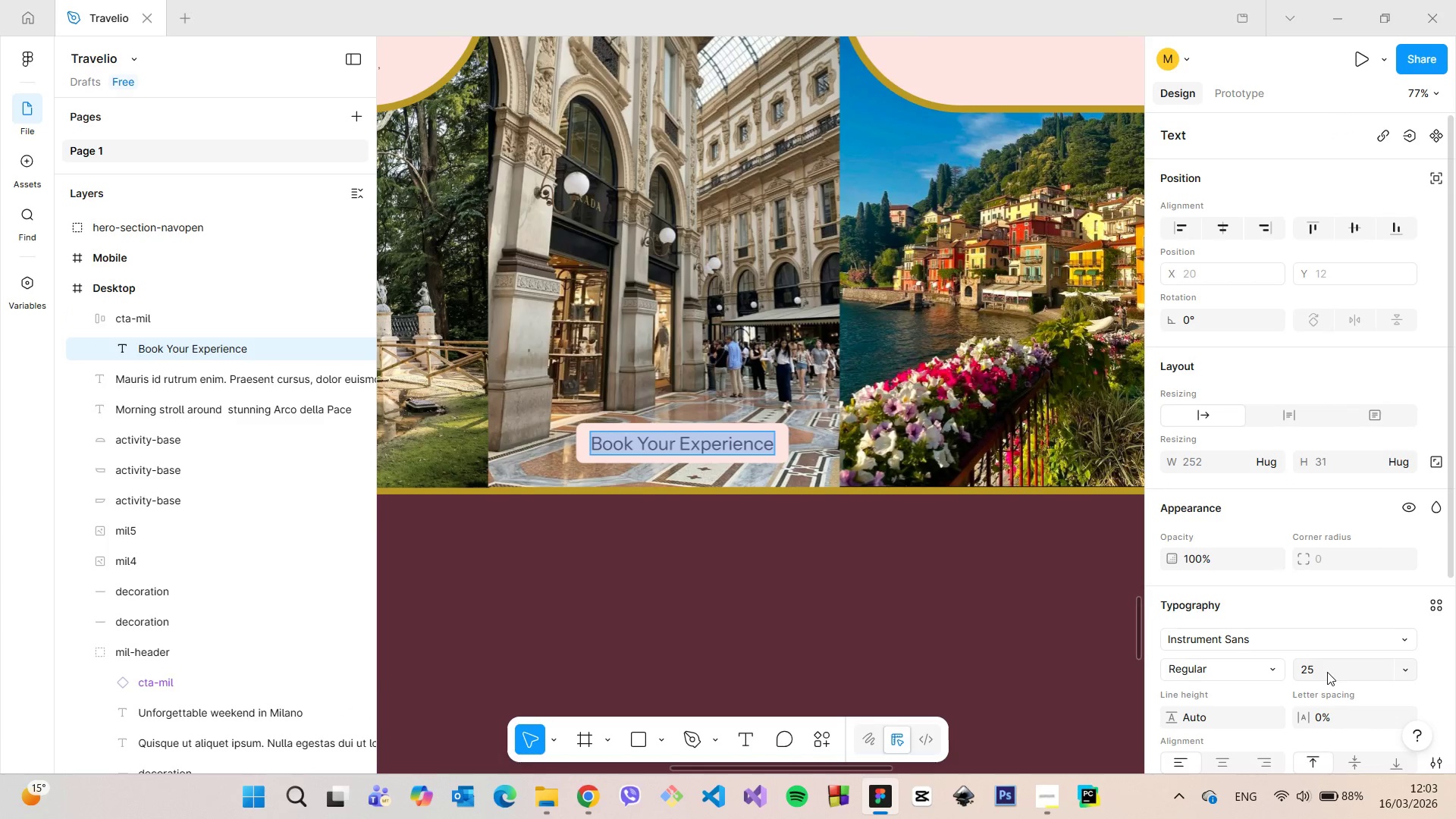 
left_click([1327, 672])
 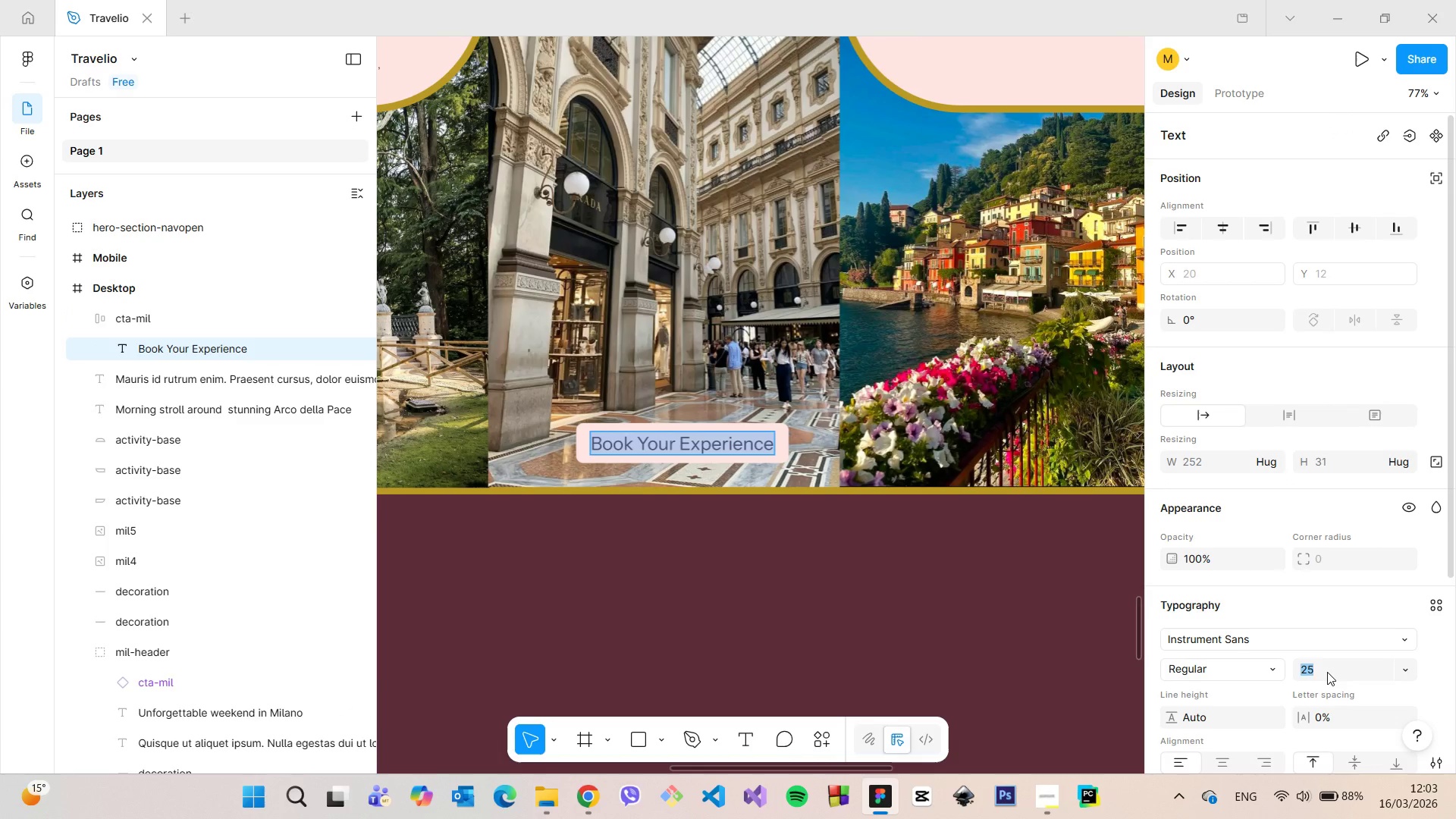 
type(30)
 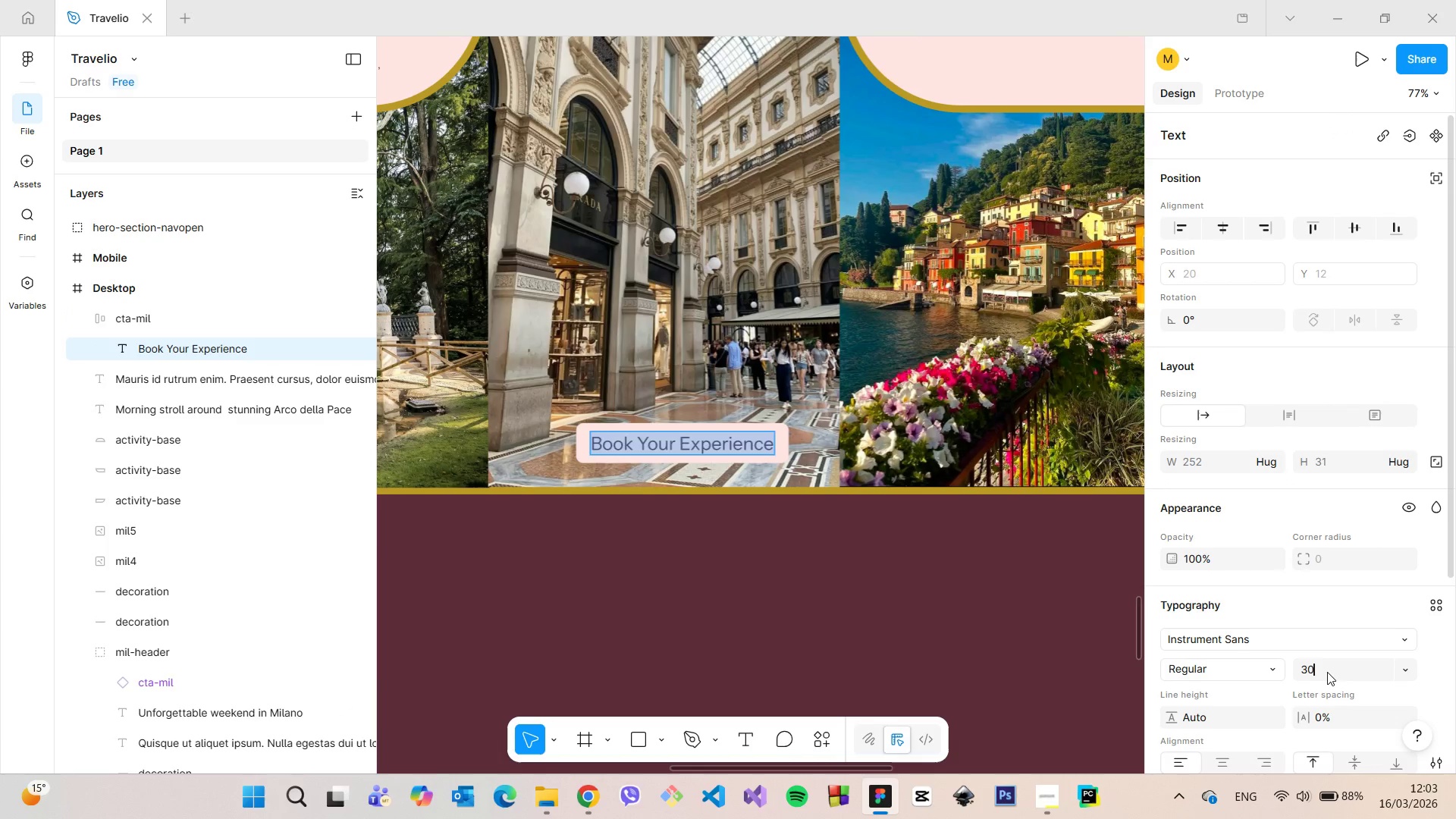 
key(Enter)
 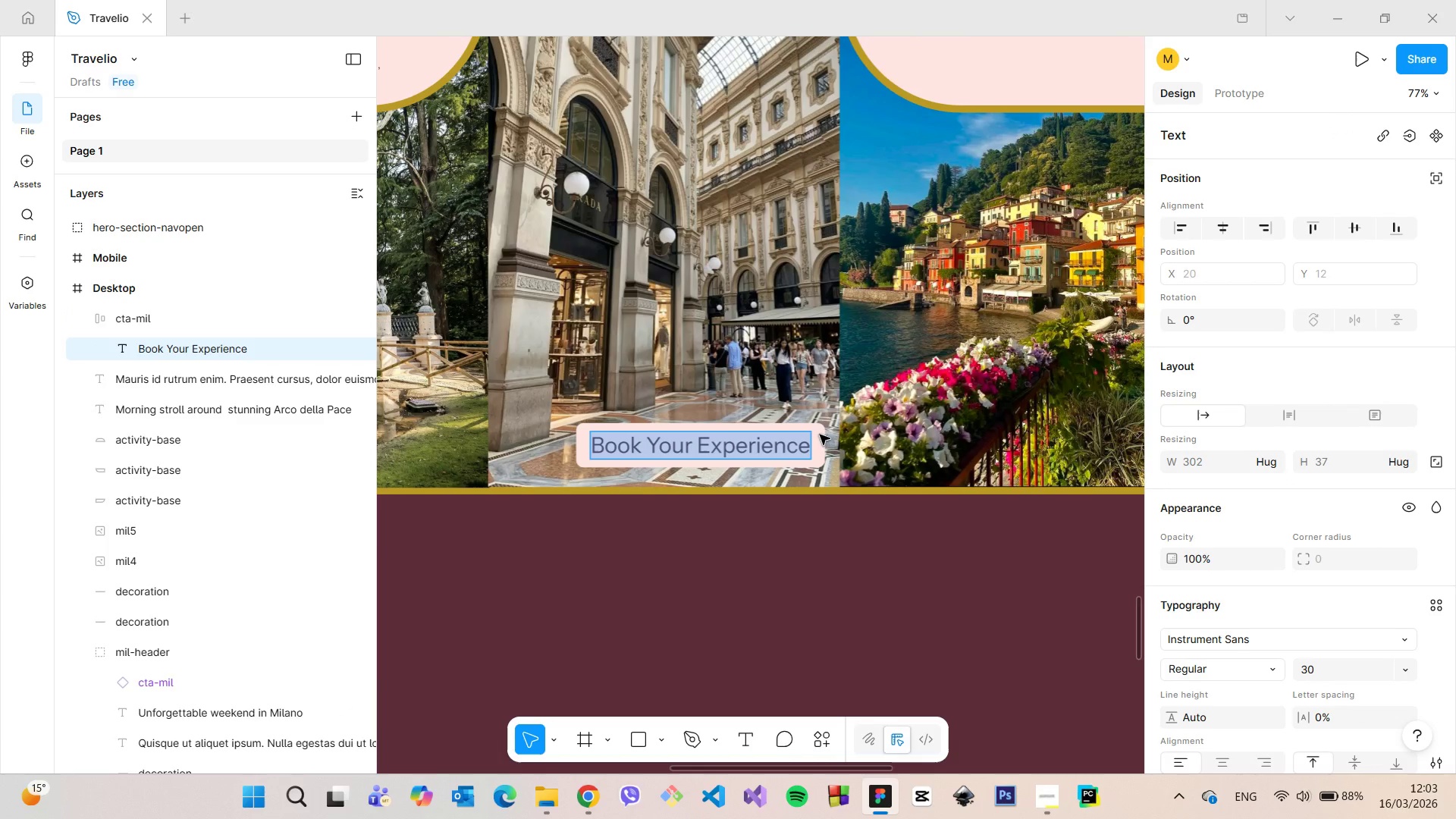 
left_click([859, 551])
 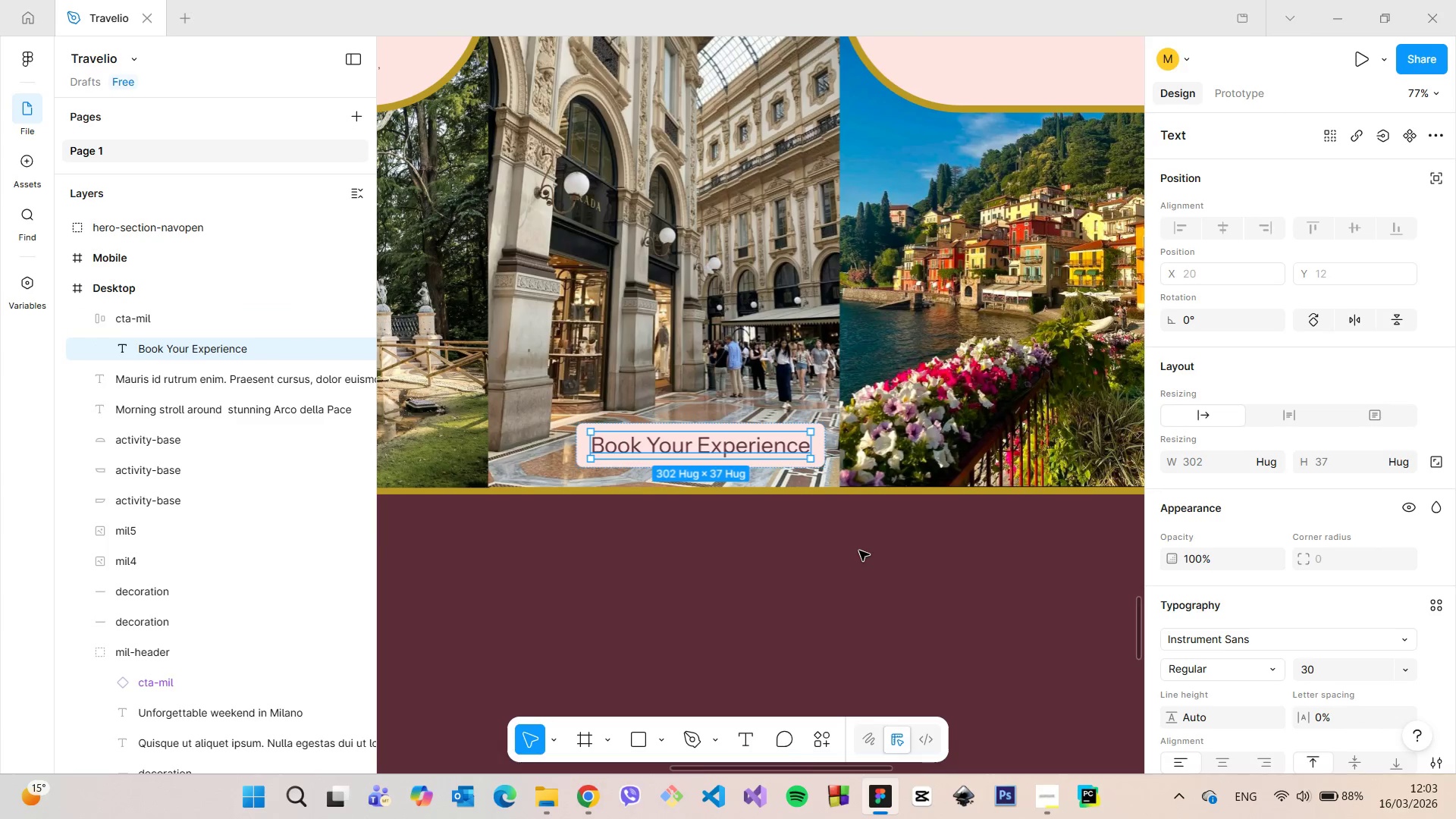 
left_click([859, 551])
 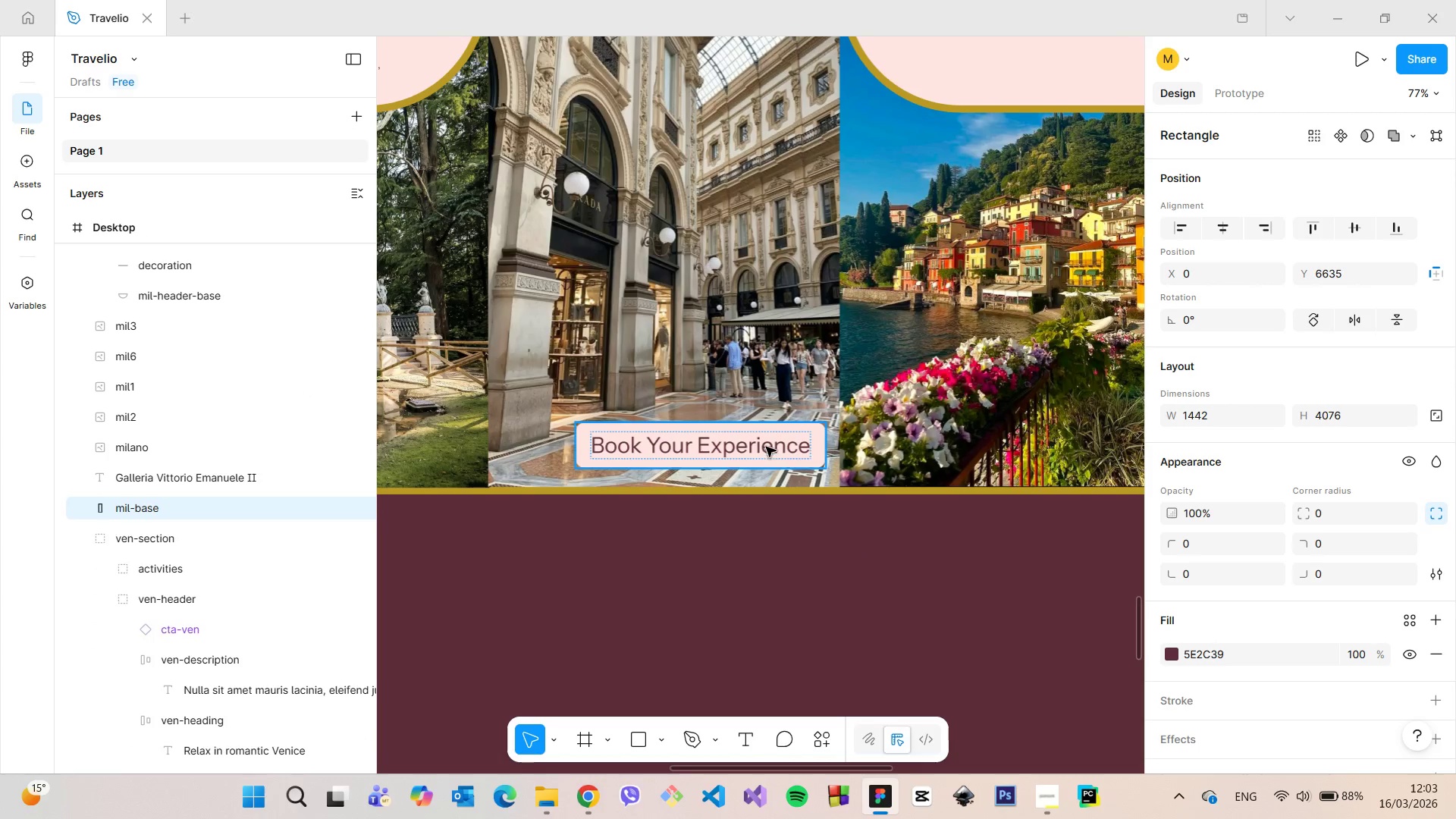 
left_click_drag(start_coordinate=[766, 447], to_coordinate=[751, 447])
 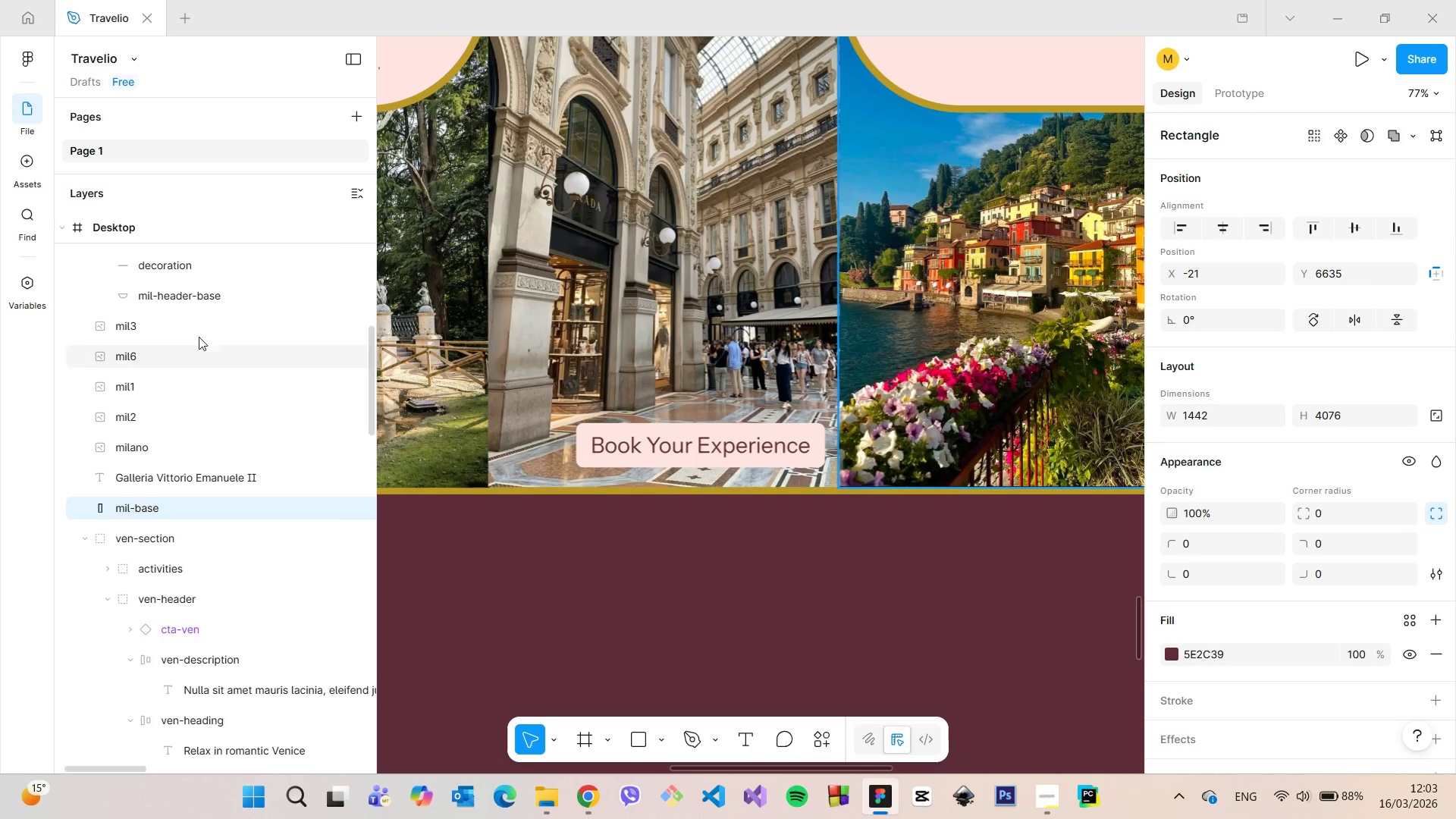 
scroll: coordinate [177, 308], scroll_direction: up, amount: 2.0
 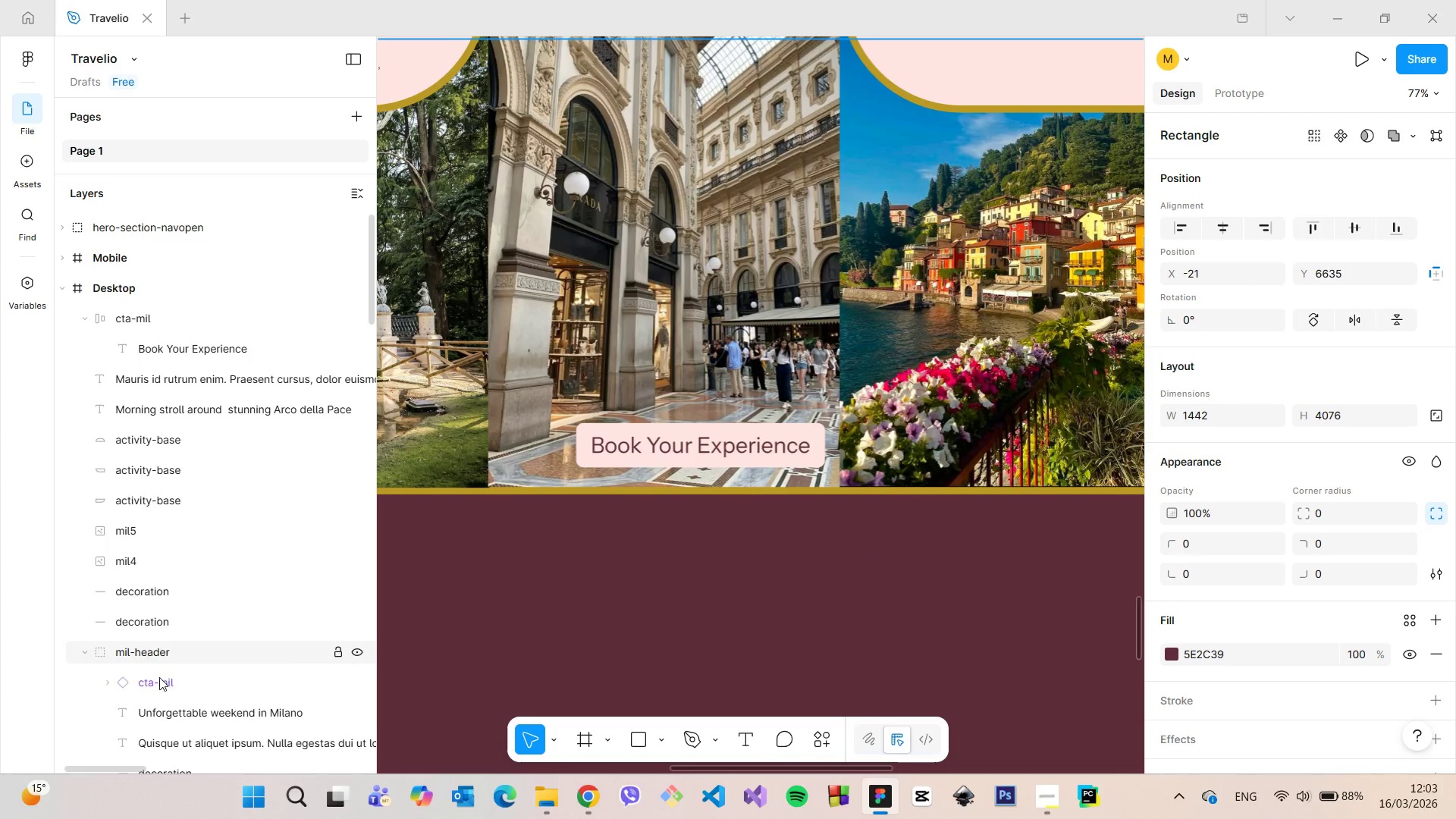 
left_click([162, 680])
 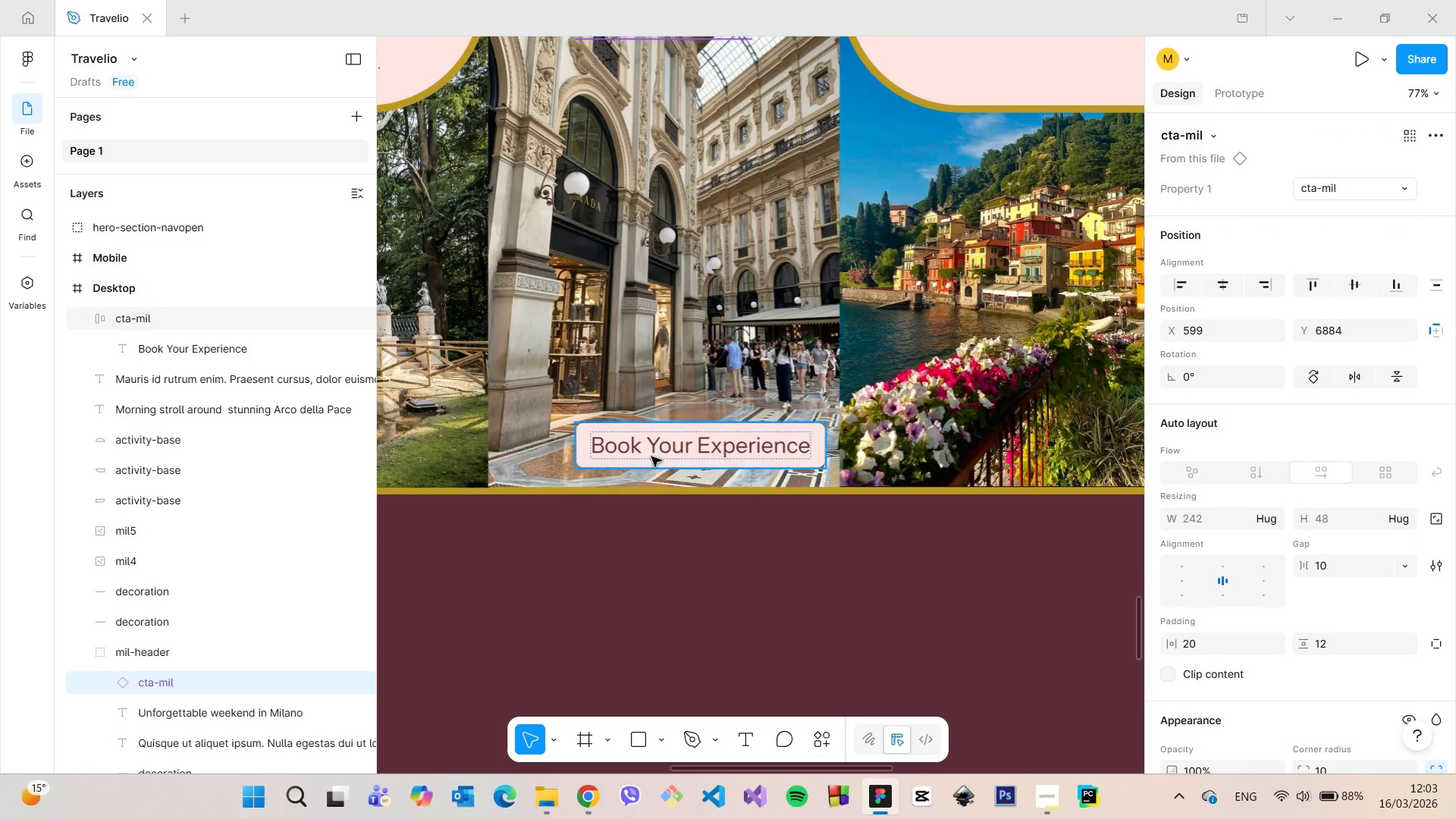 
left_click([655, 448])
 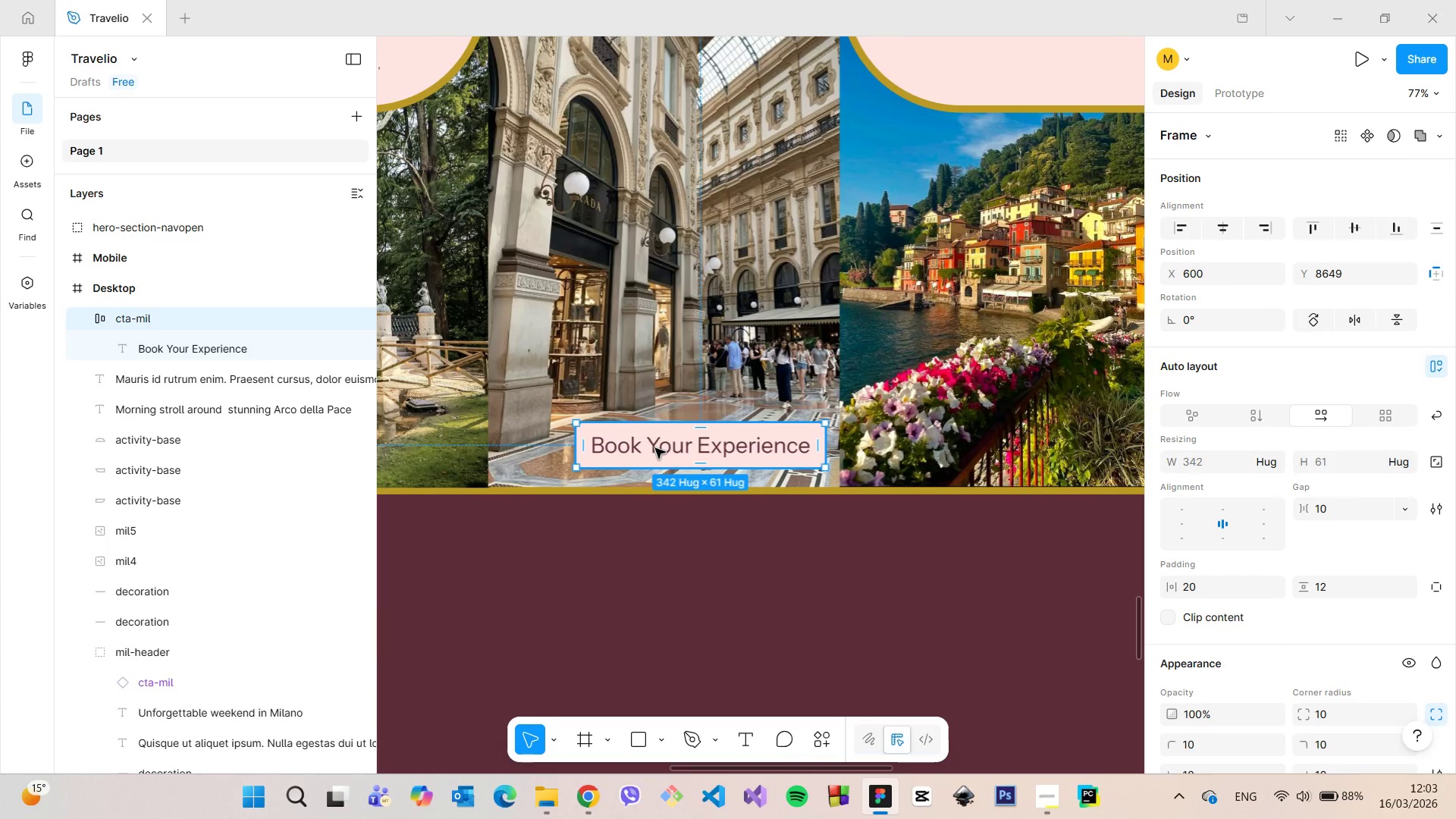 
scroll: coordinate [655, 448], scroll_direction: down, amount: 19.0
 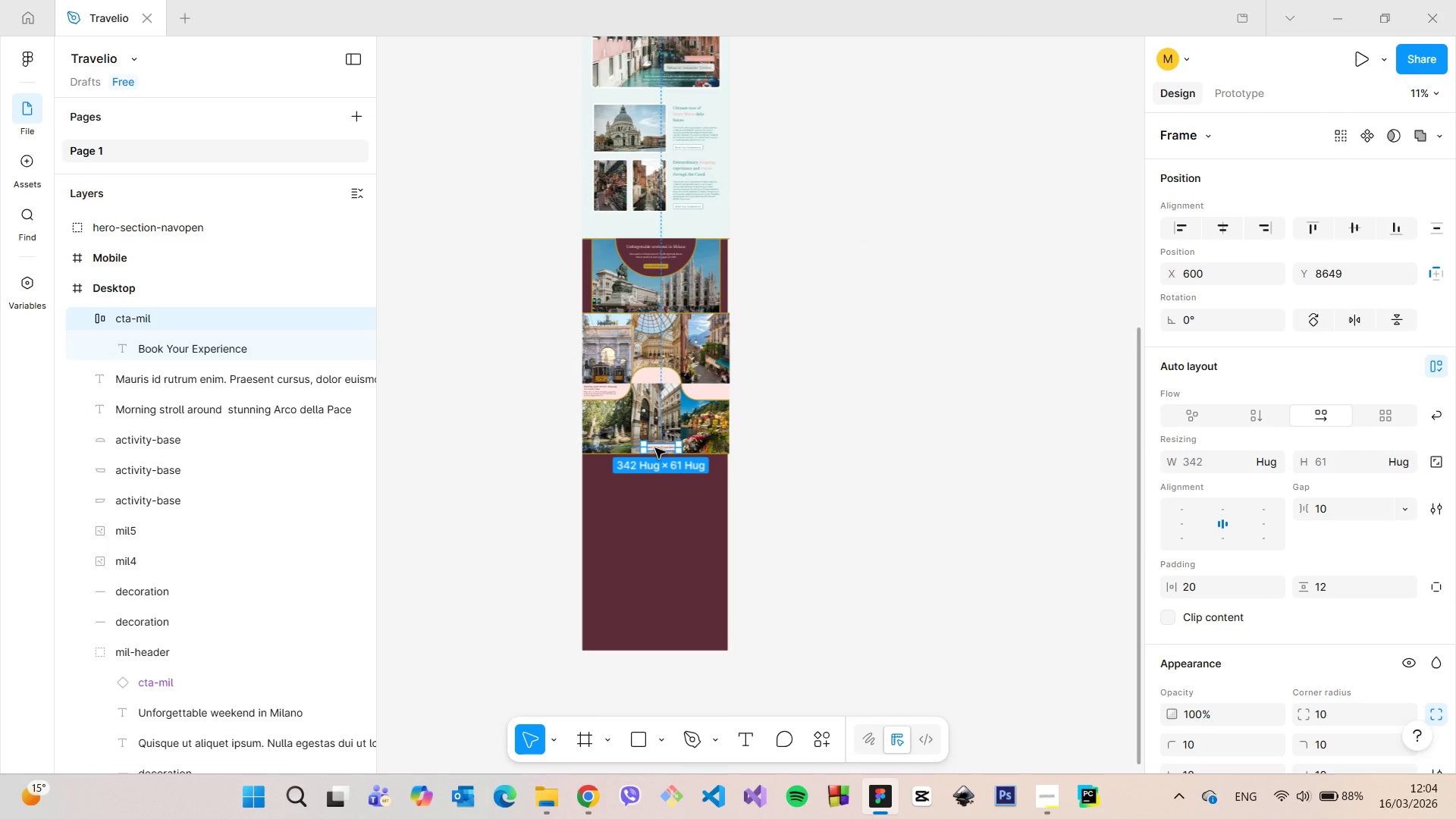 
scroll: coordinate [655, 448], scroll_direction: up, amount: 5.0
 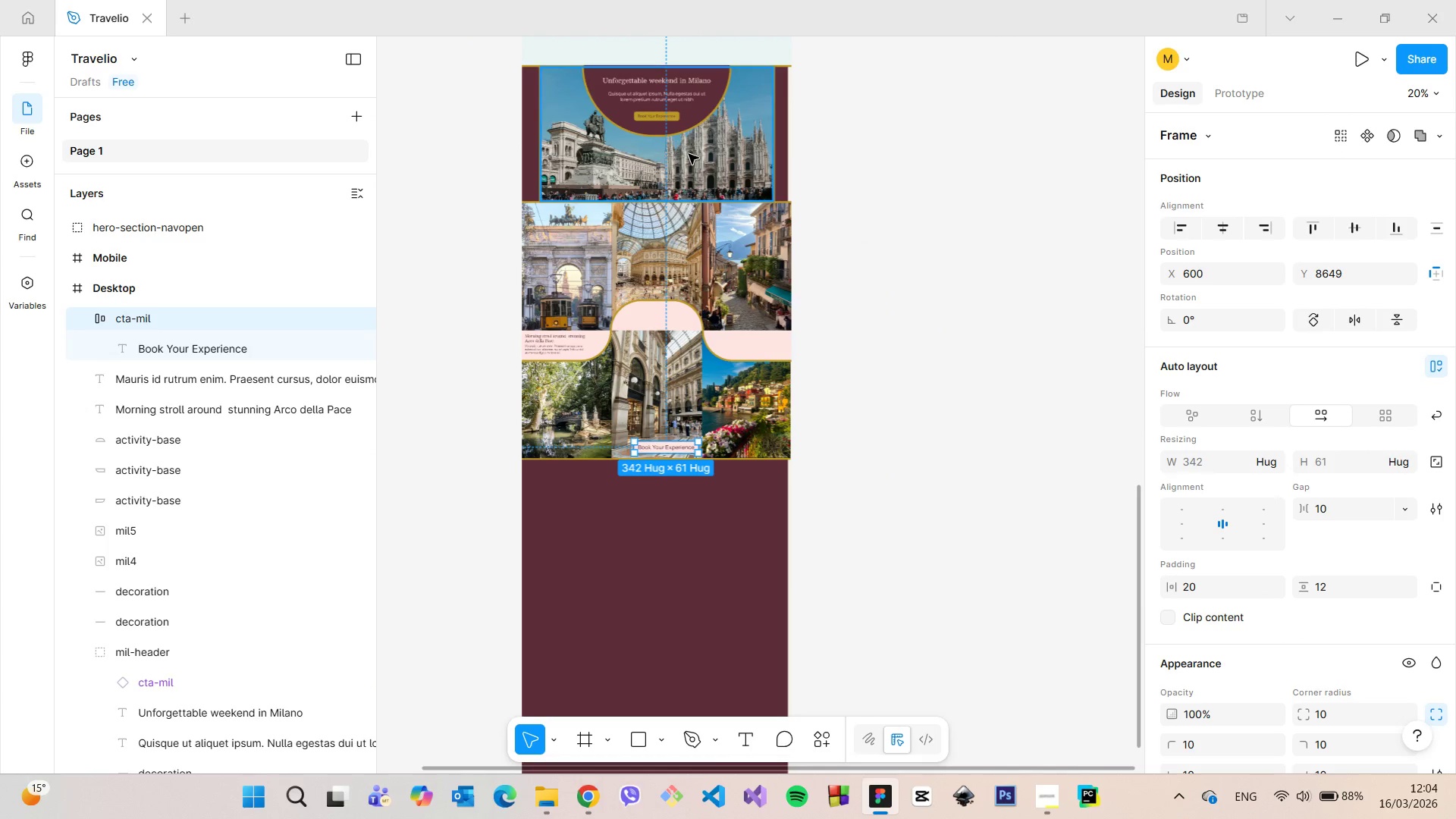 
scroll: coordinate [657, 353], scroll_direction: down, amount: 6.0
 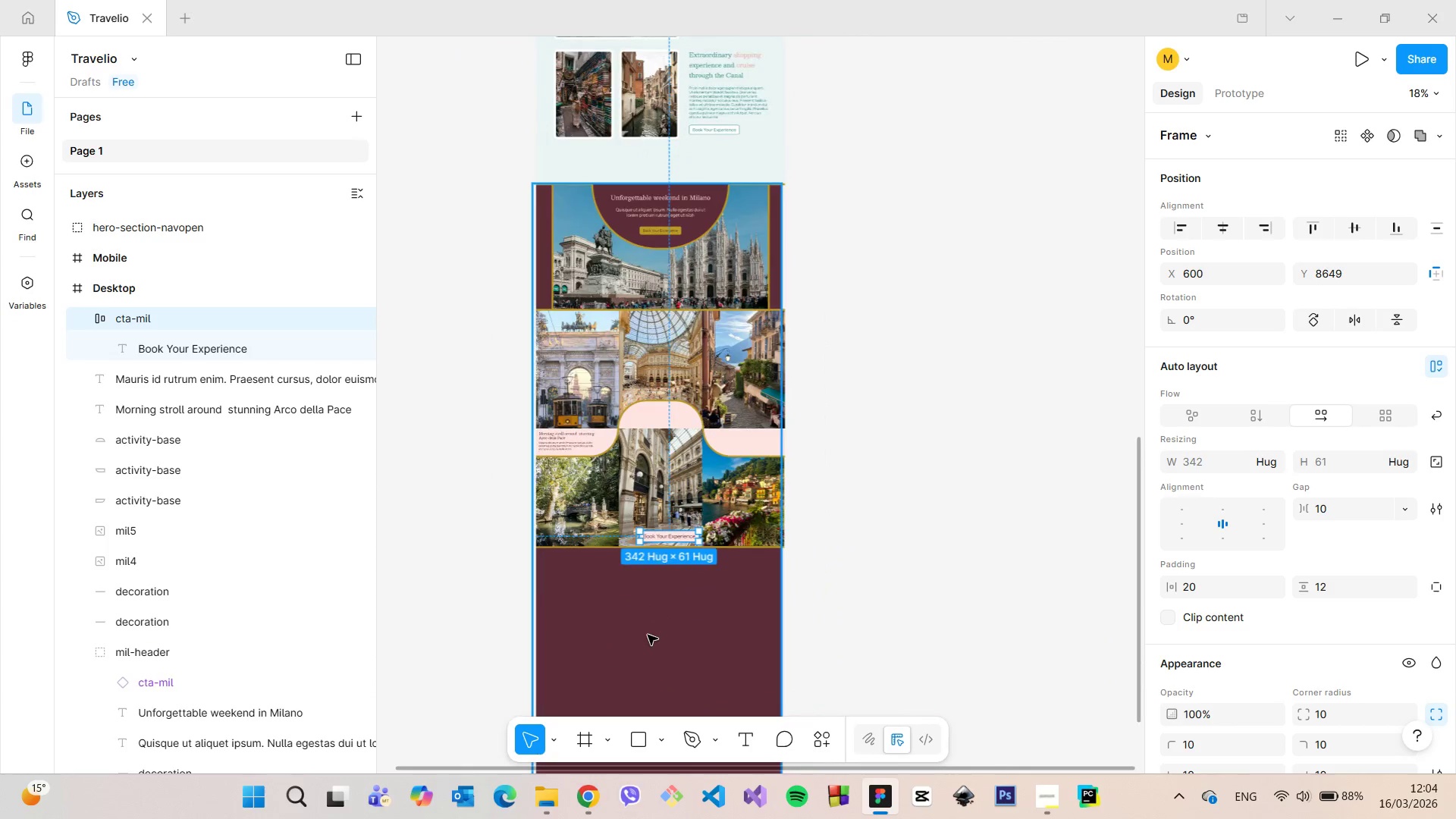 
scroll: coordinate [632, 601], scroll_direction: up, amount: 4.0
 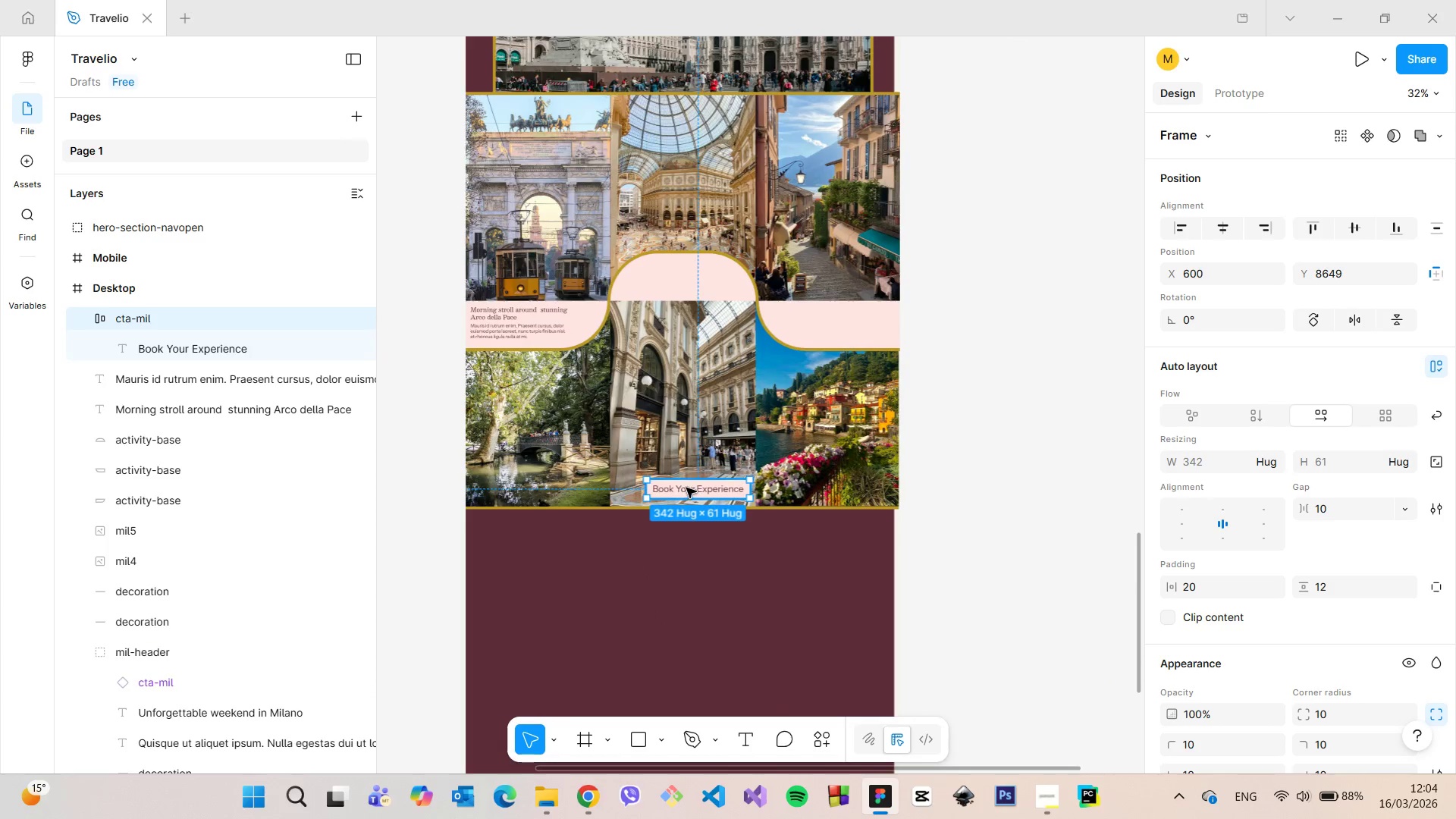 
left_click_drag(start_coordinate=[689, 488], to_coordinate=[673, 488])
 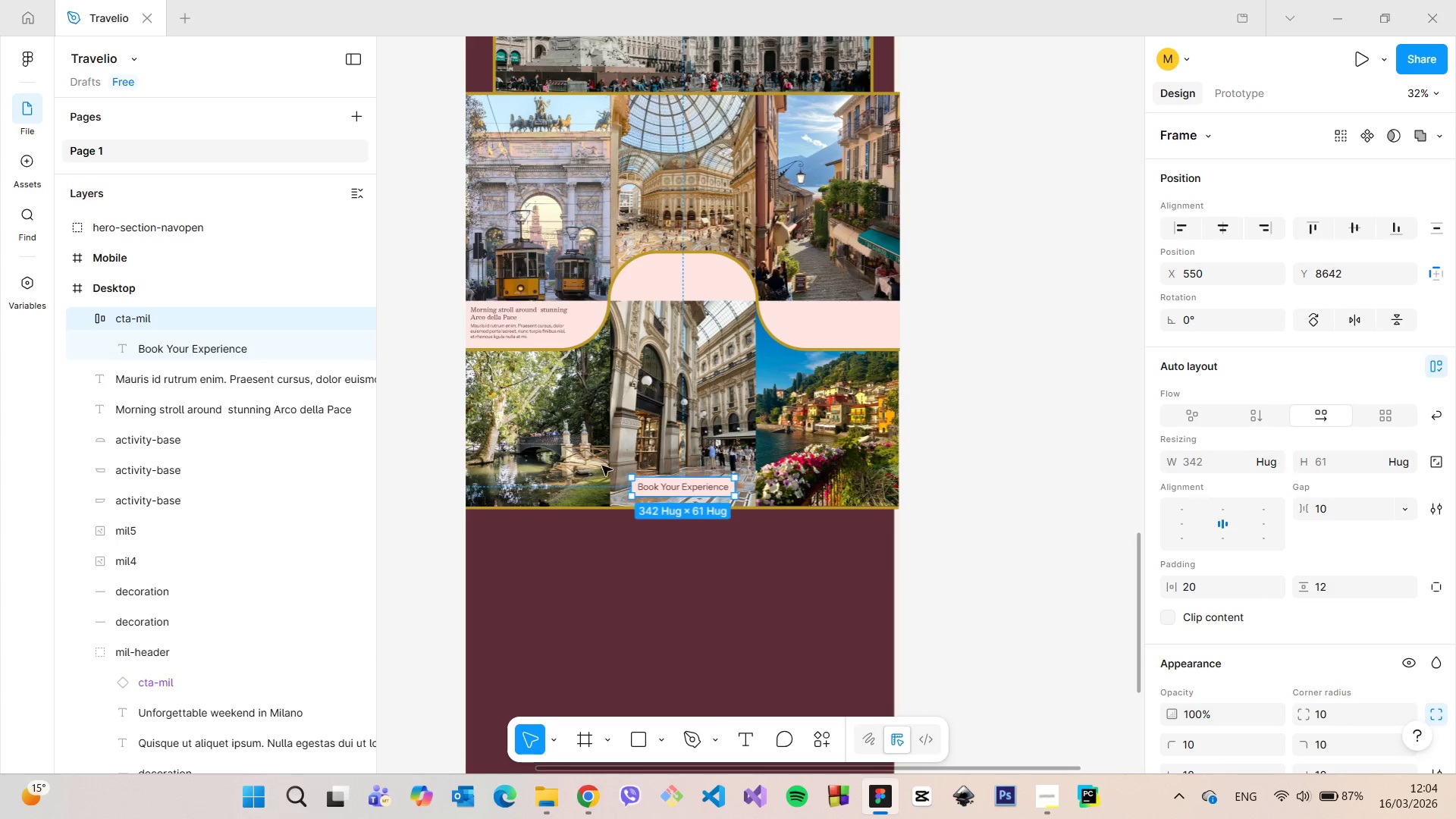 
hold_key(key=AltLeft, duration=1.51)
 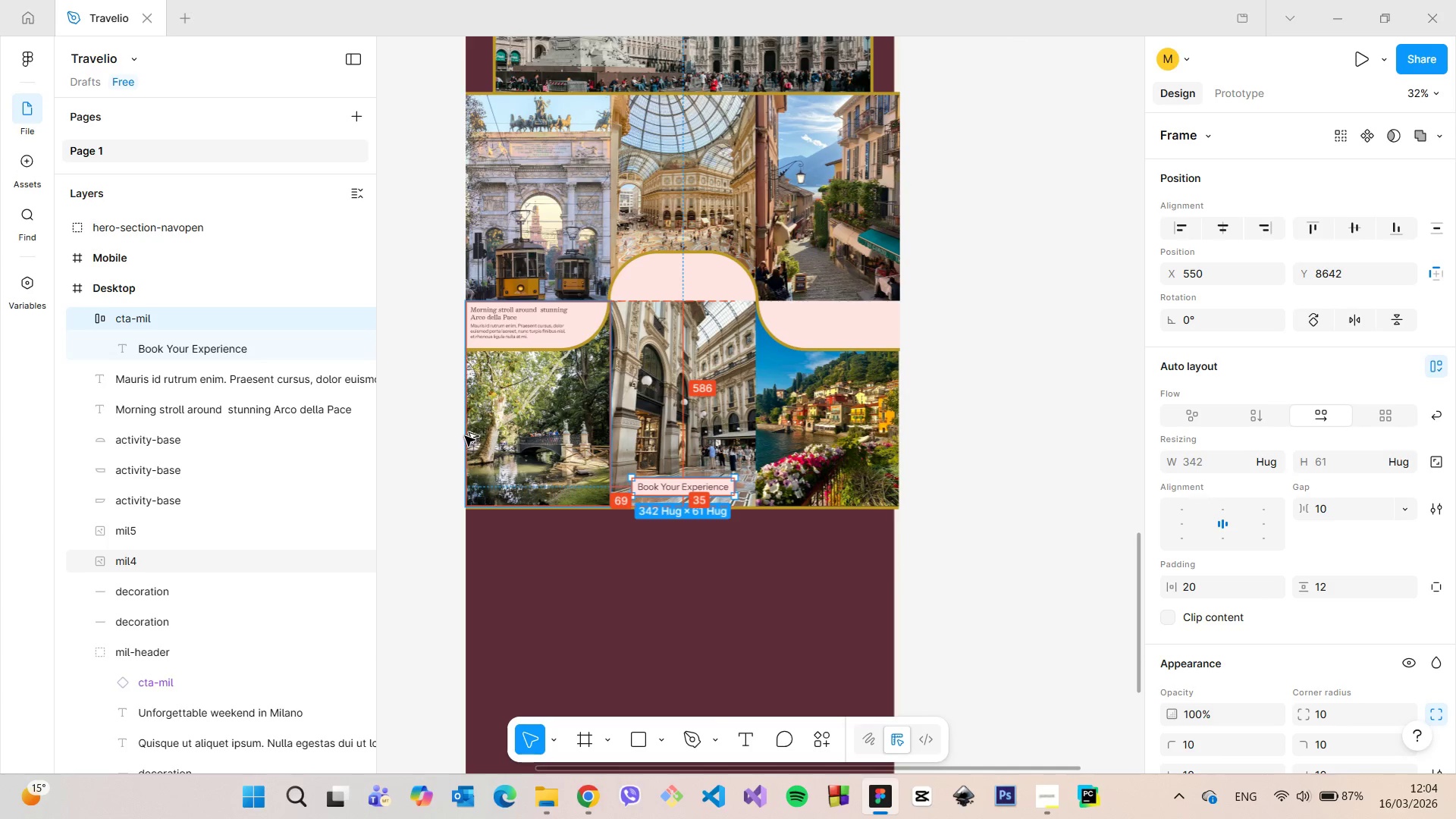 
key(Alt+AltLeft)
 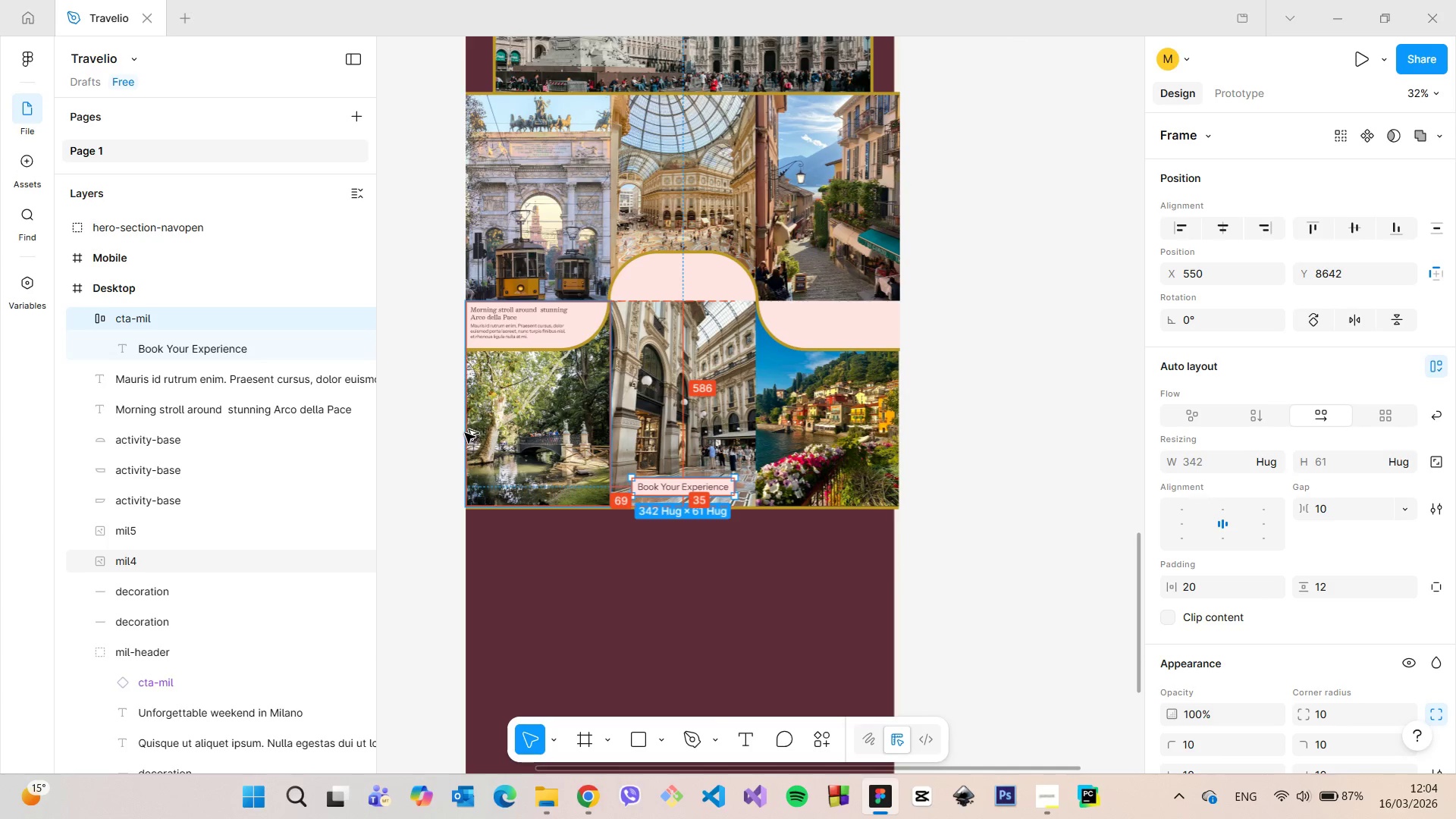 
key(Alt+AltLeft)
 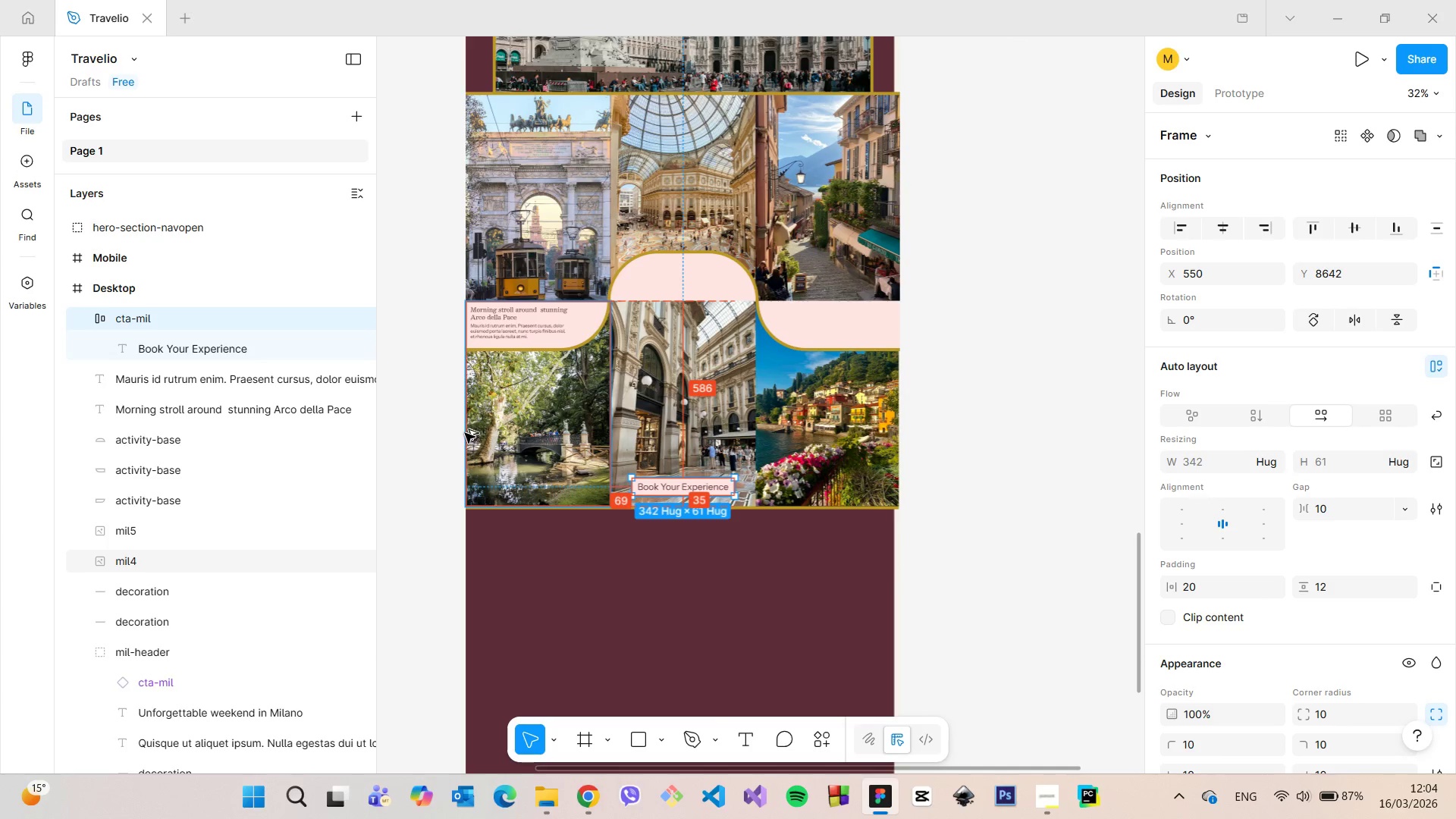 
key(Alt+AltLeft)
 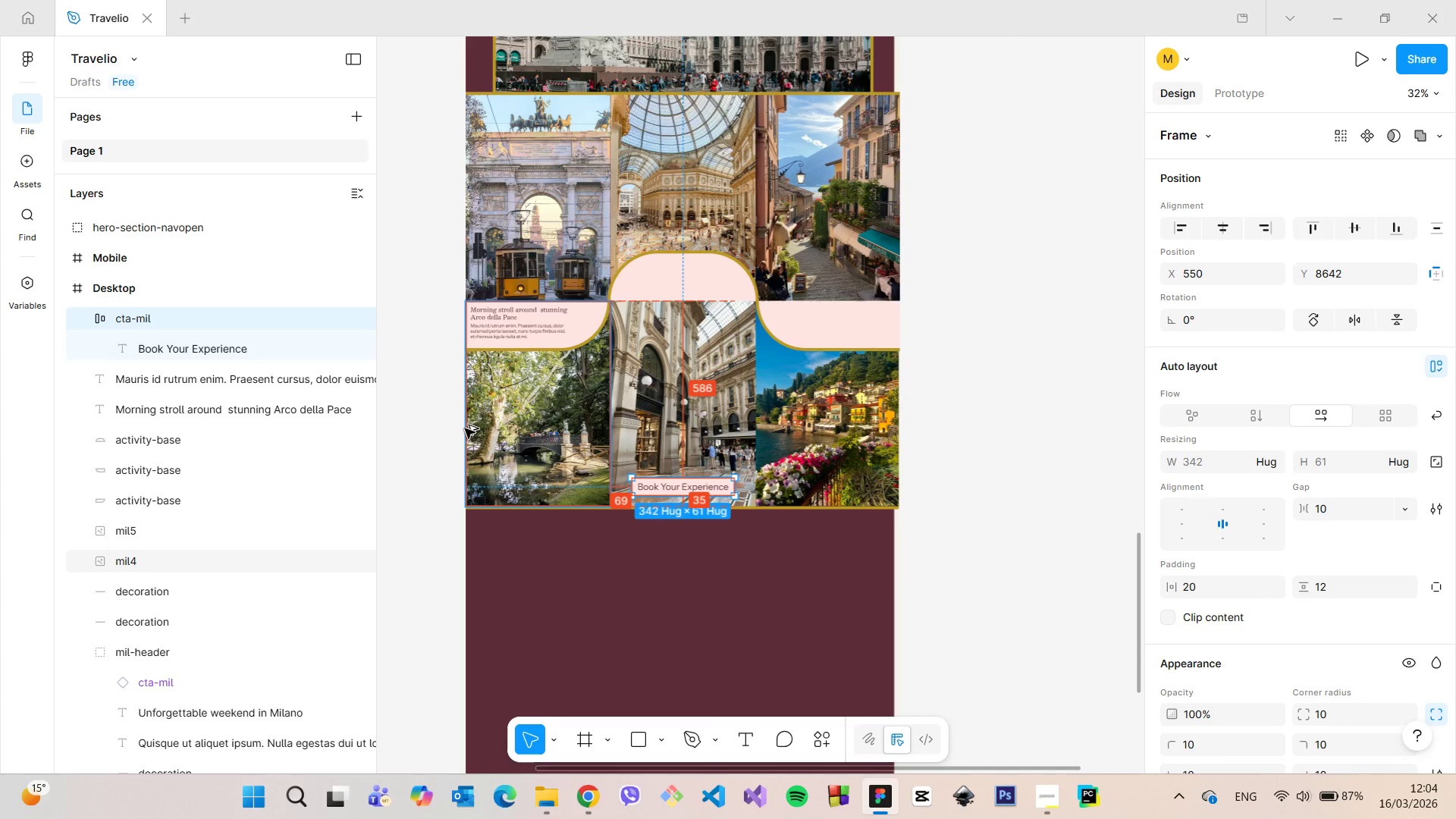 
key(Alt+AltLeft)
 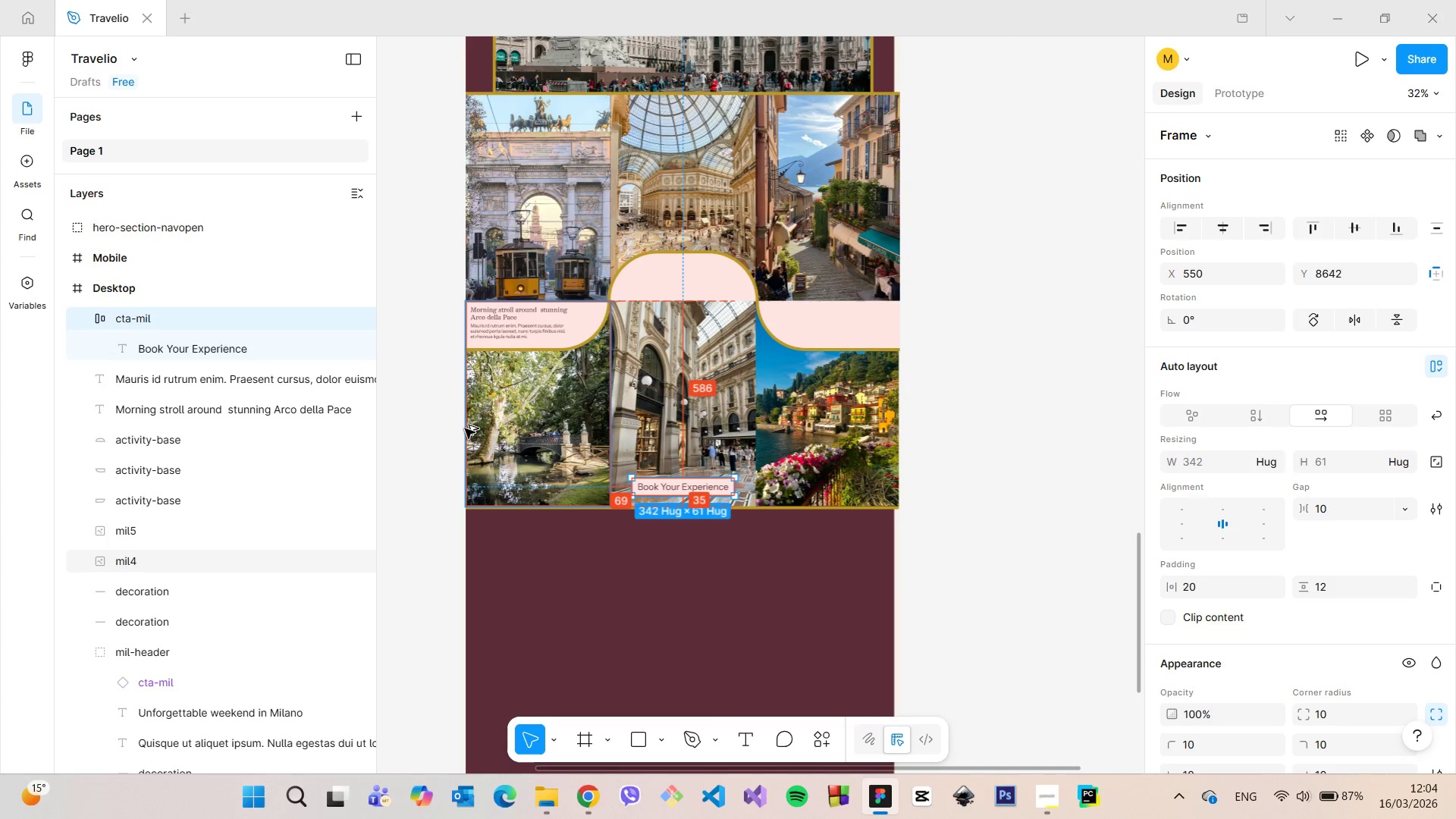 
key(Alt+AltLeft)
 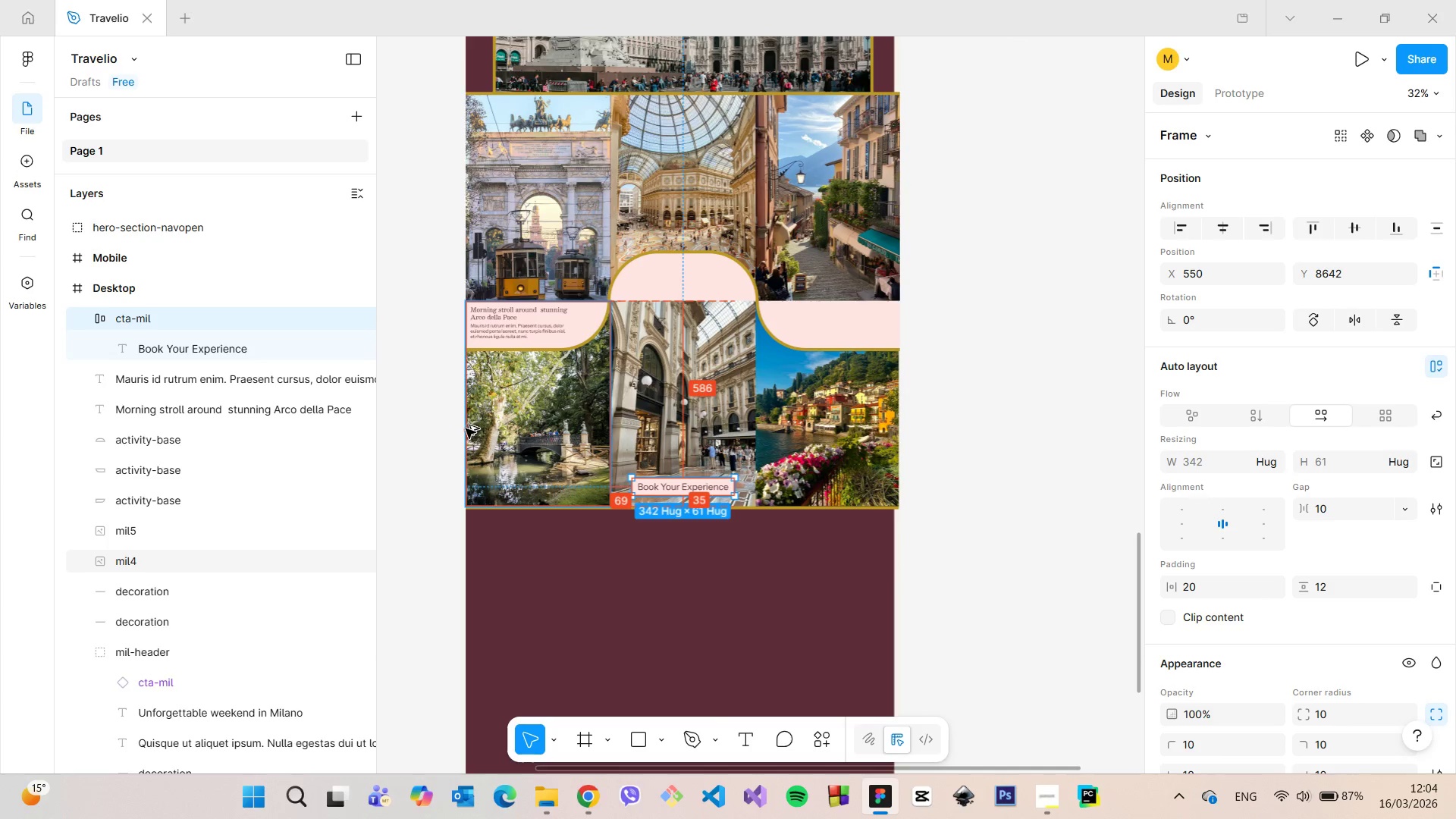 
key(Alt+AltLeft)
 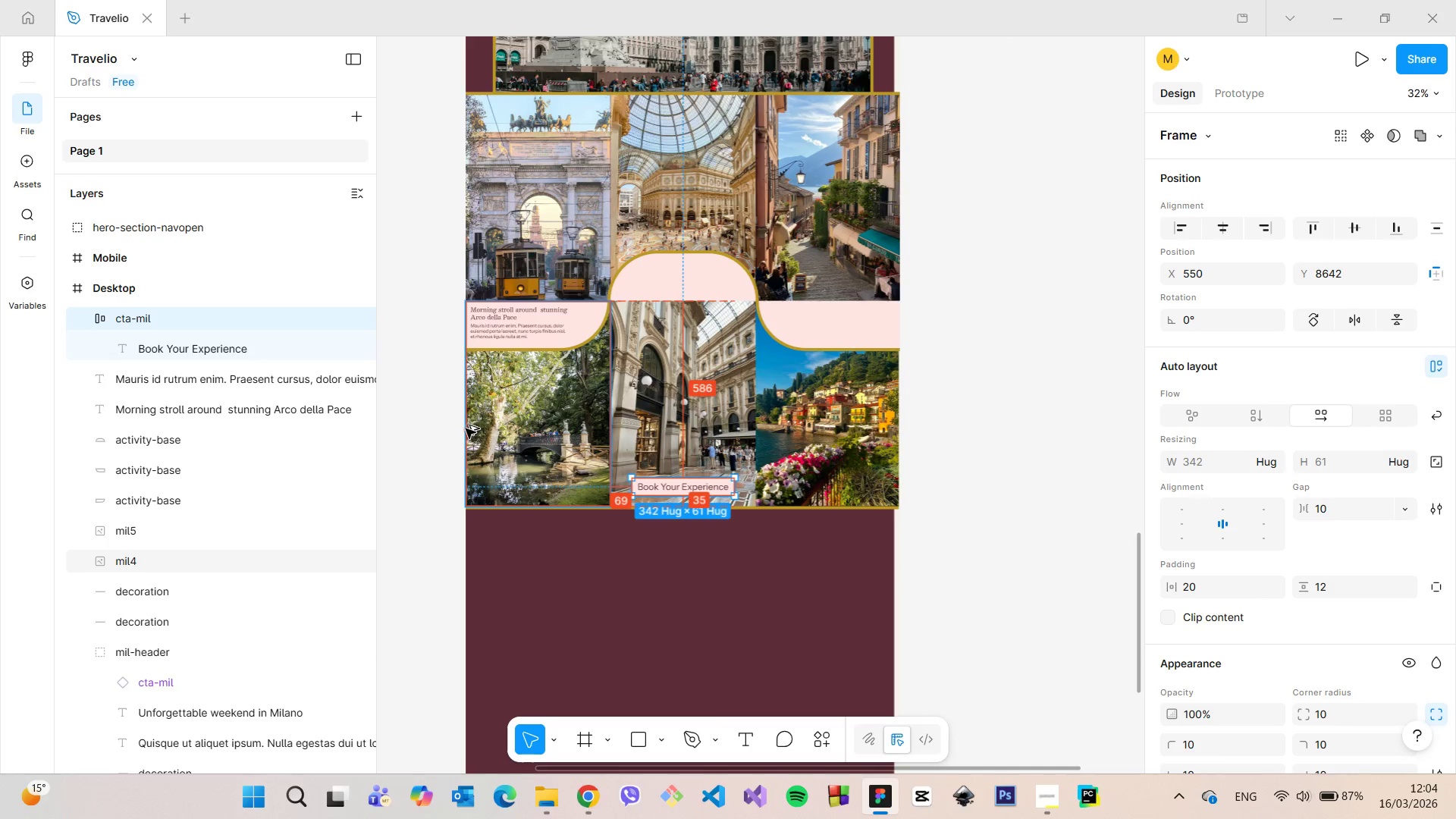 
key(Alt+AltLeft)
 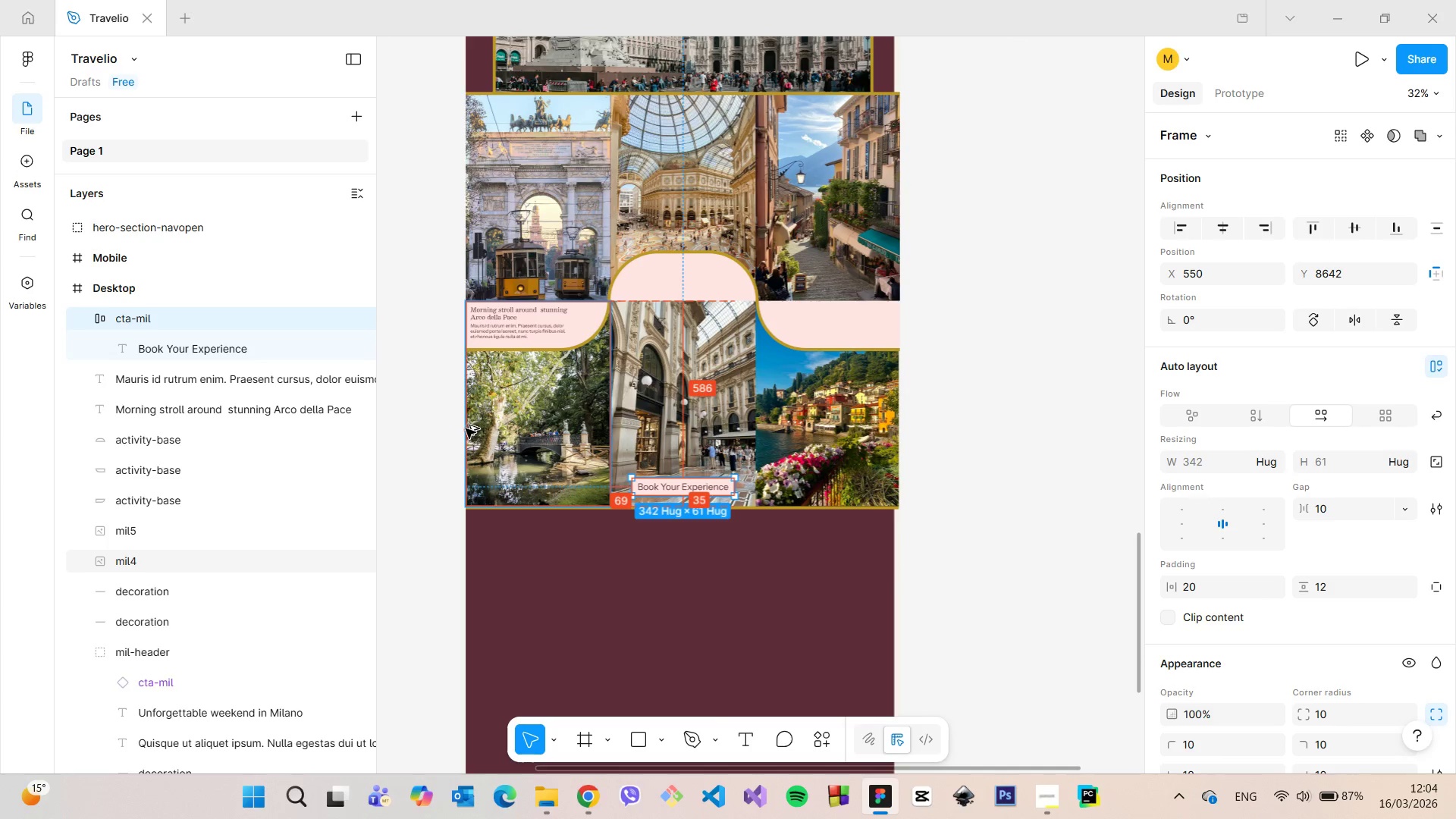 
key(Alt+AltLeft)
 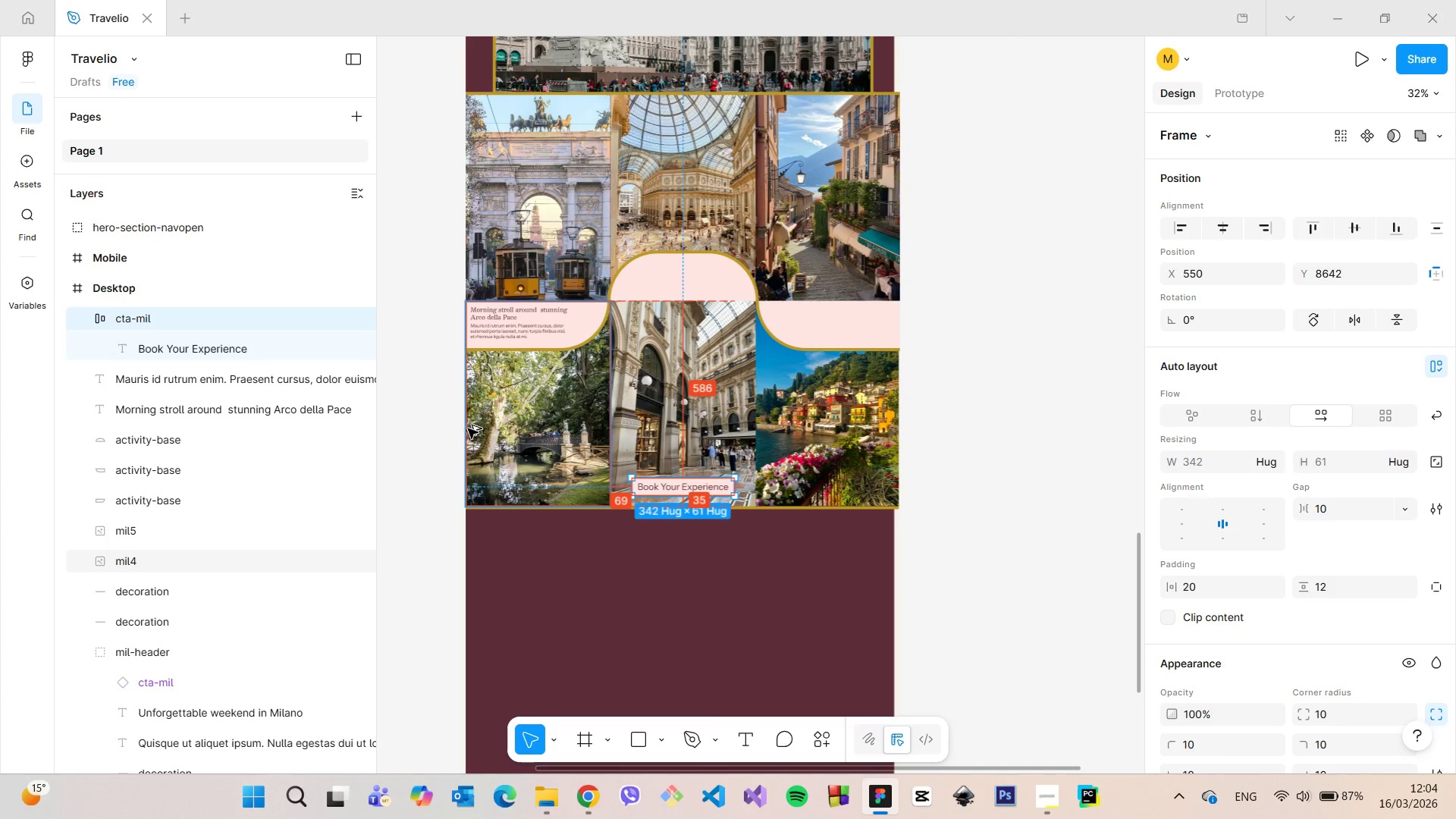 
key(Alt+AltLeft)
 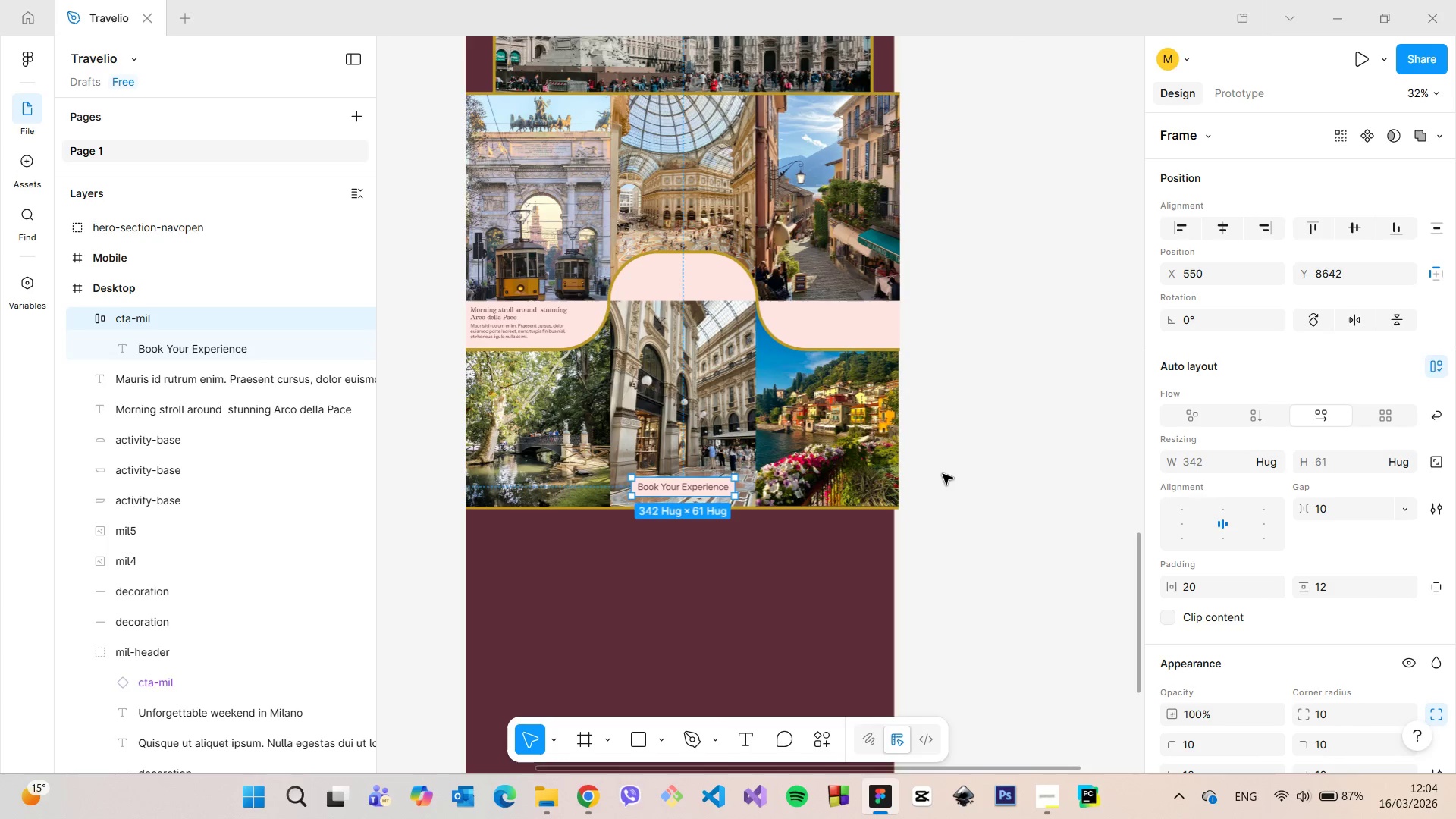 
left_click([949, 475])
 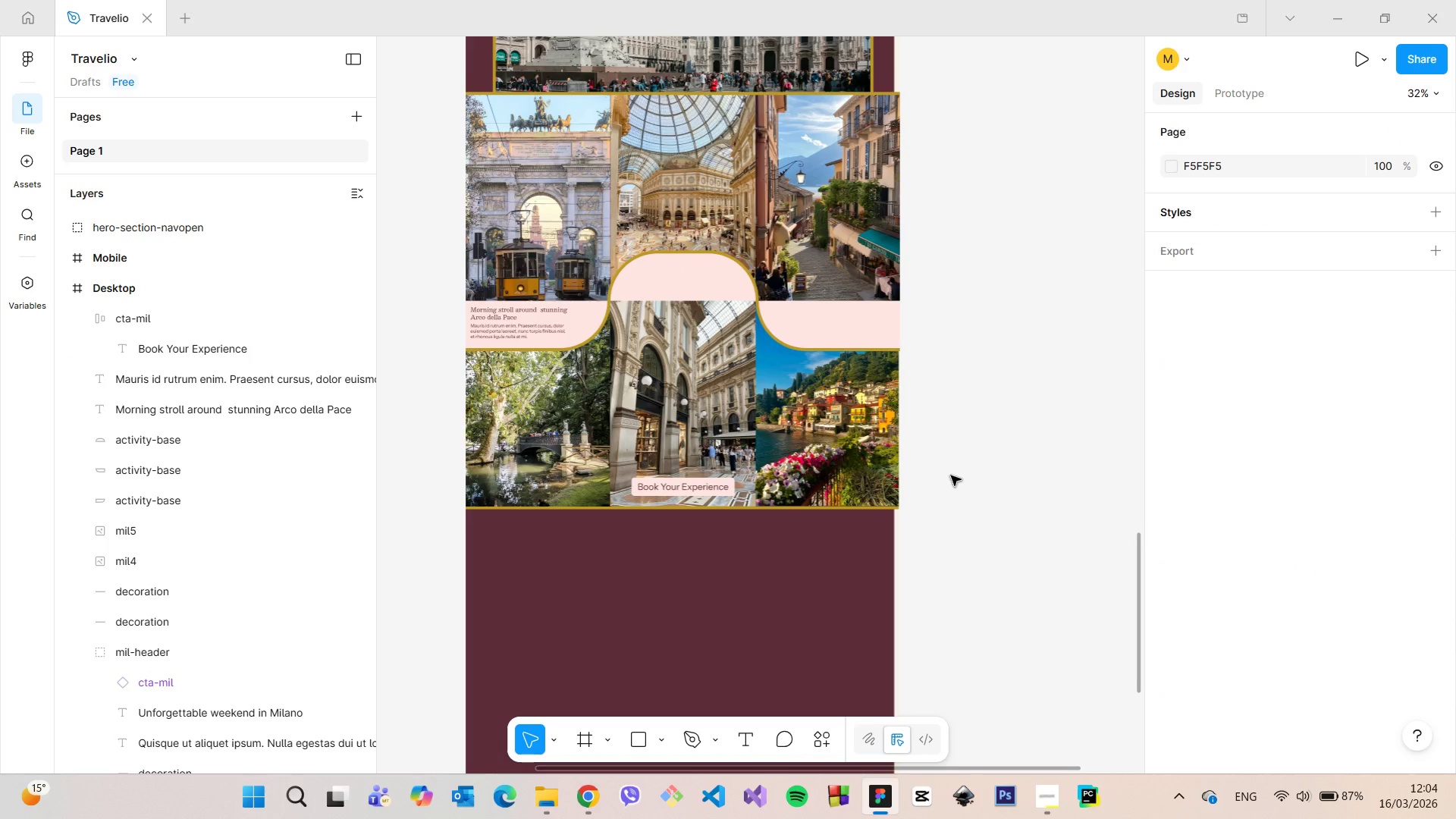 
scroll: coordinate [951, 475], scroll_direction: down, amount: 3.0
 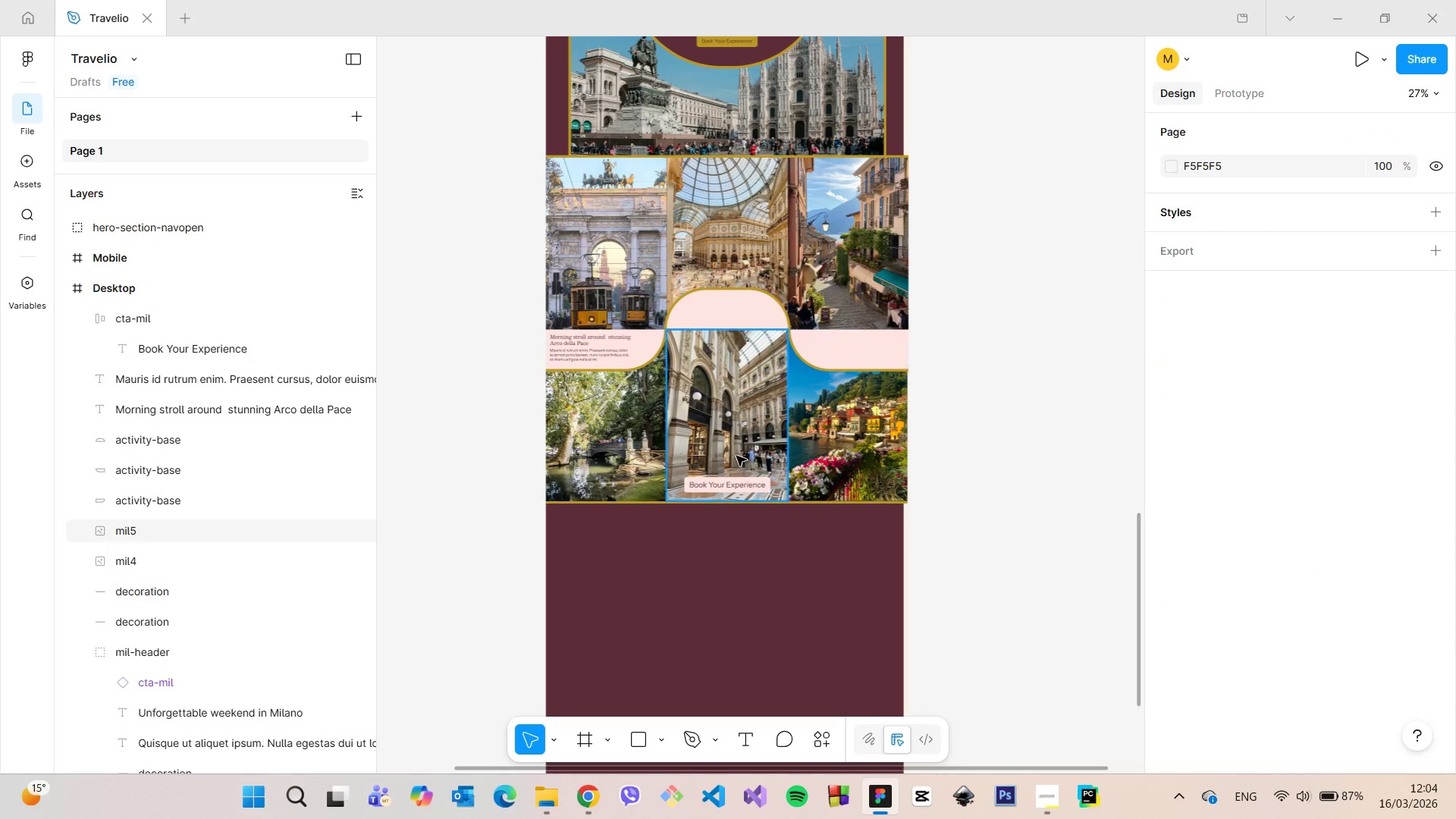 
scroll: coordinate [729, 450], scroll_direction: up, amount: 5.0
 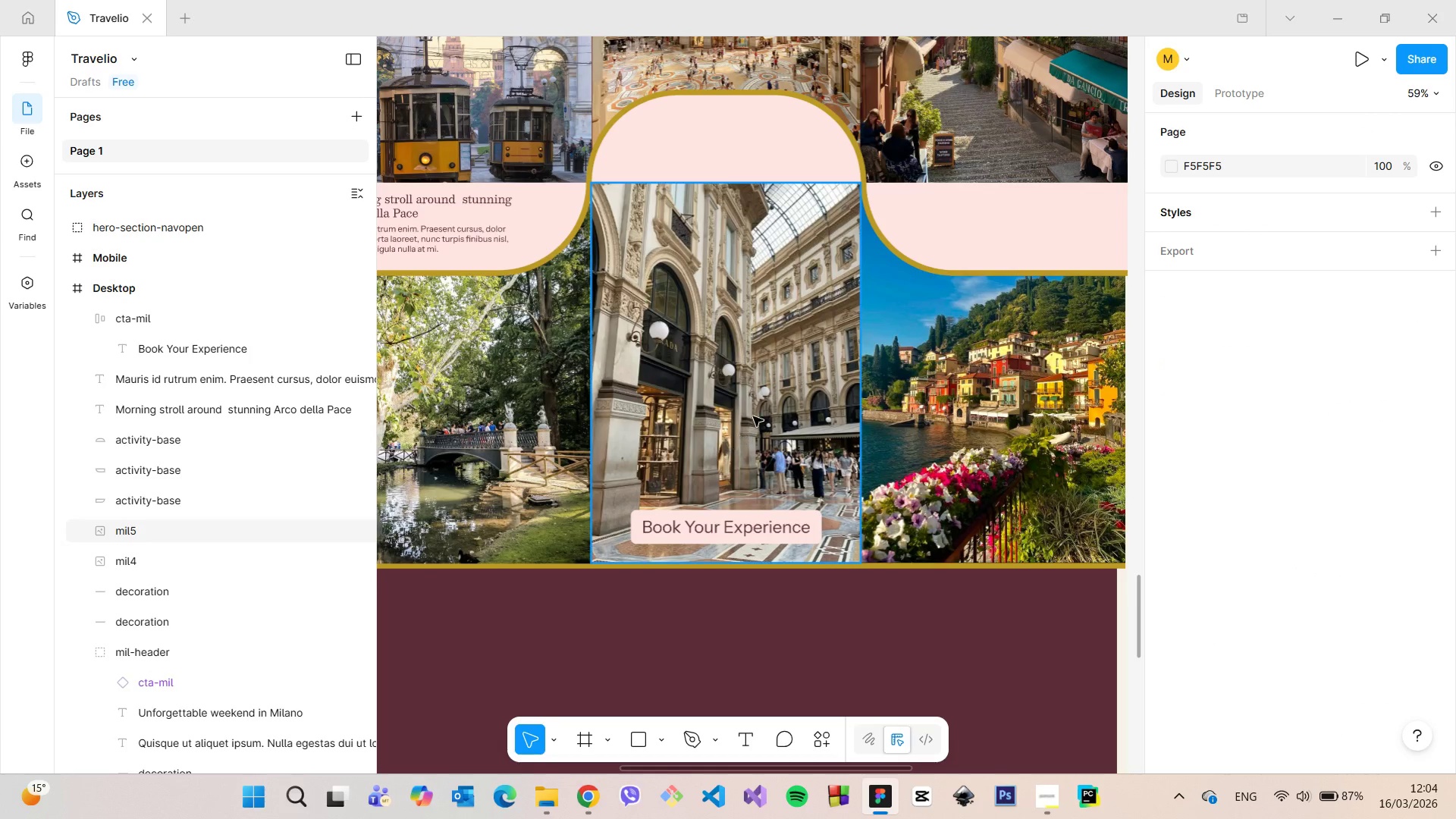 
left_click([750, 402])
 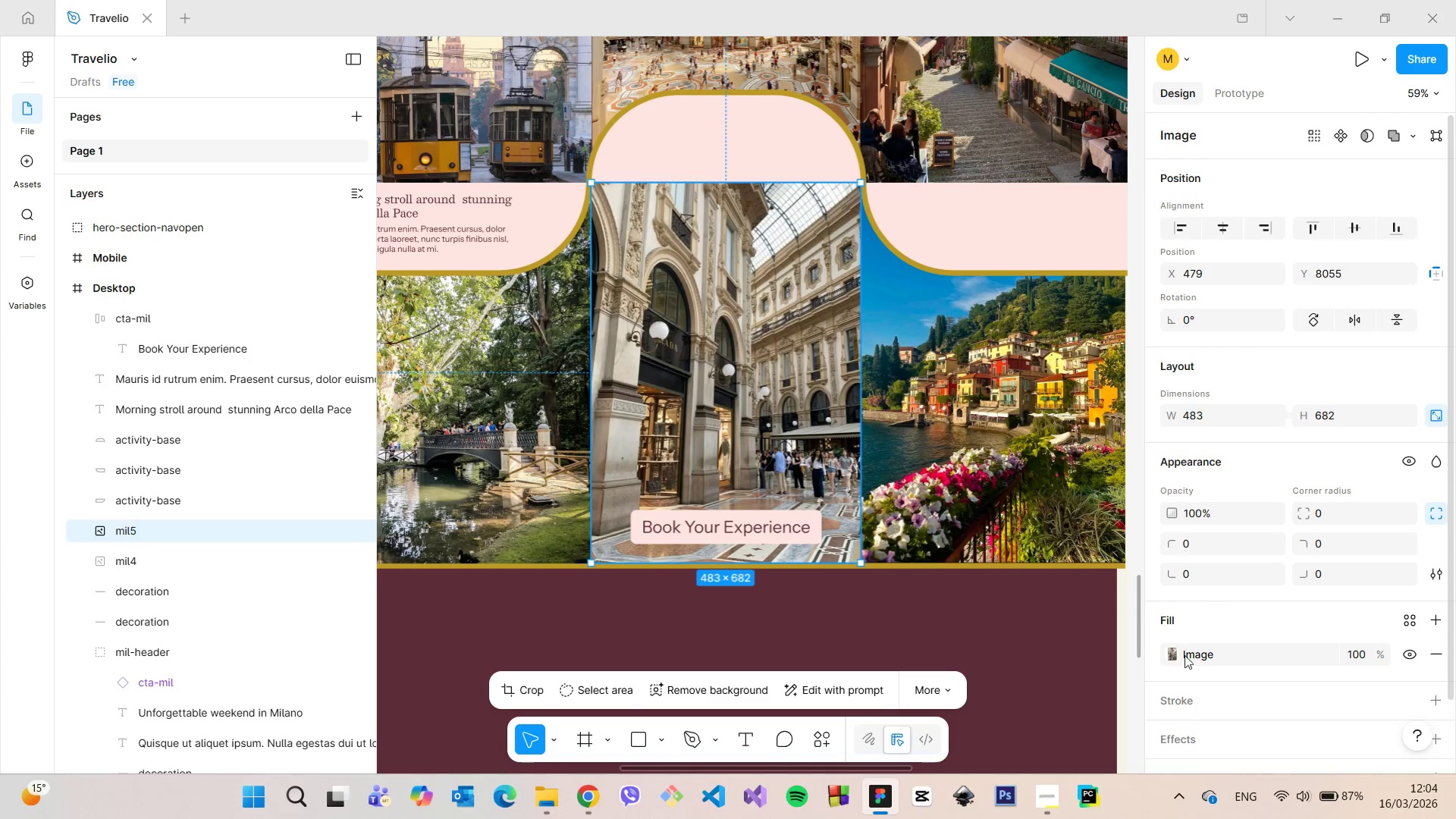 
left_click([1174, 651])
 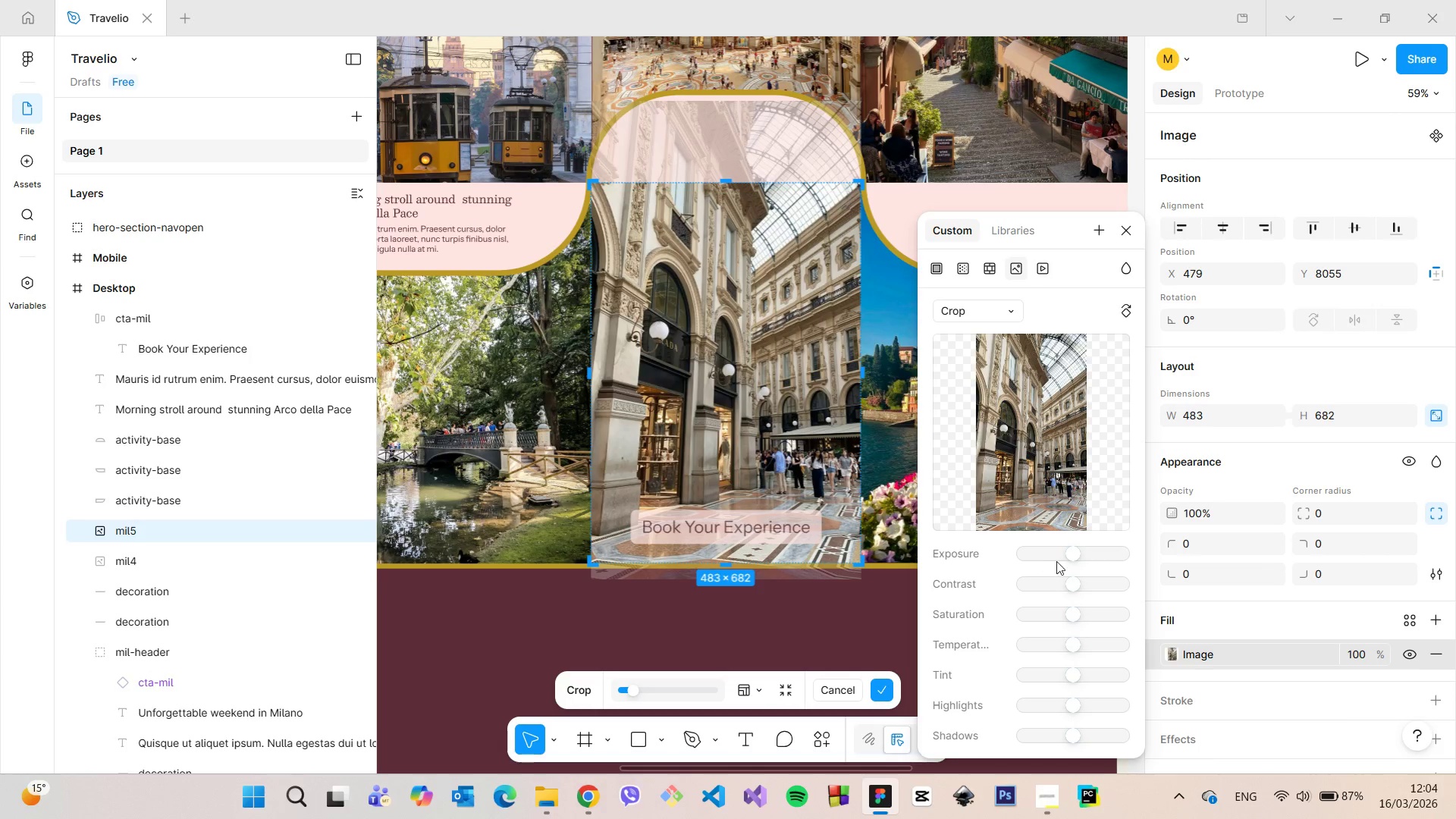 
left_click_drag(start_coordinate=[1068, 557], to_coordinate=[1059, 552])
 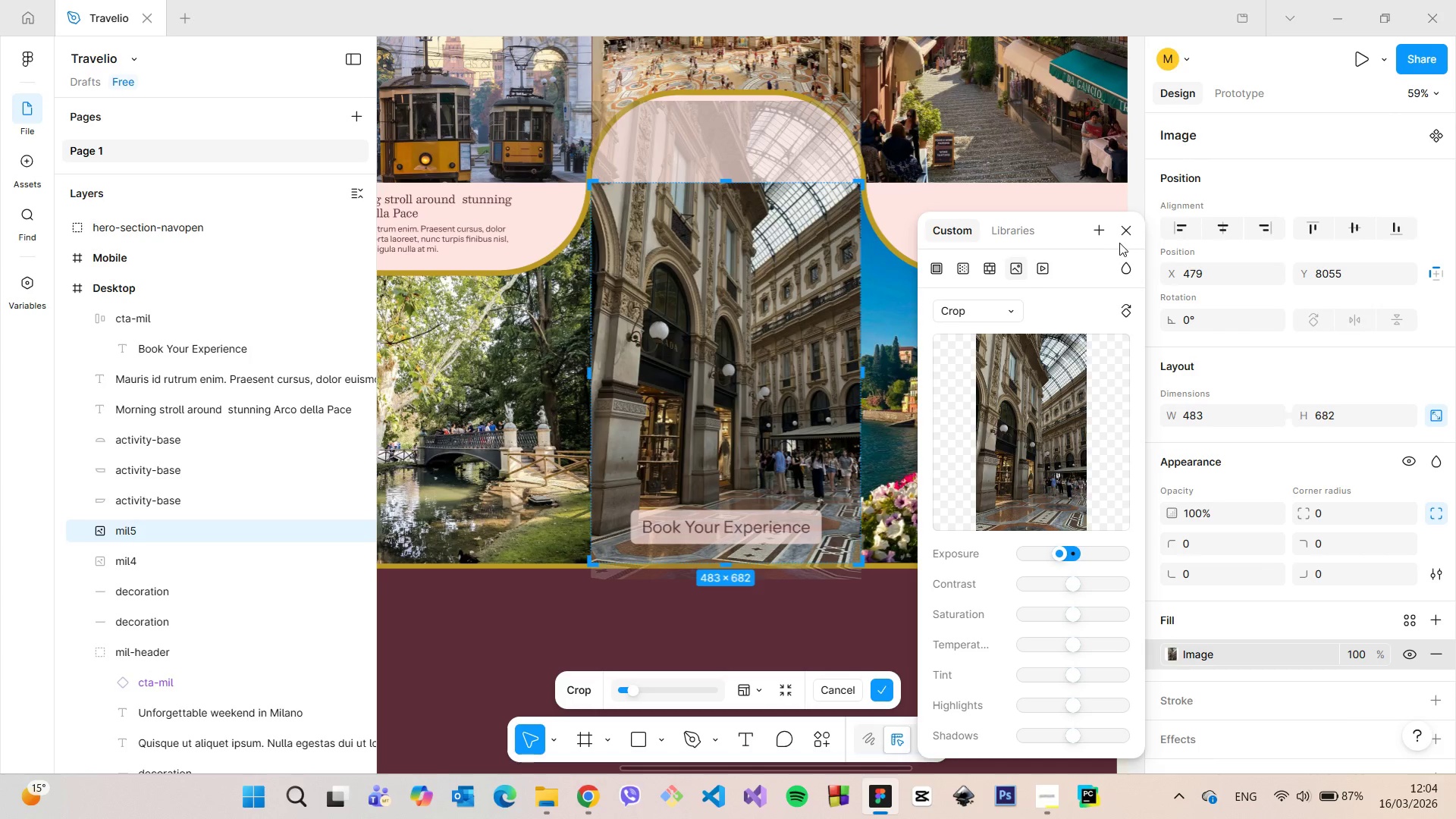 
double_click([1124, 242])
 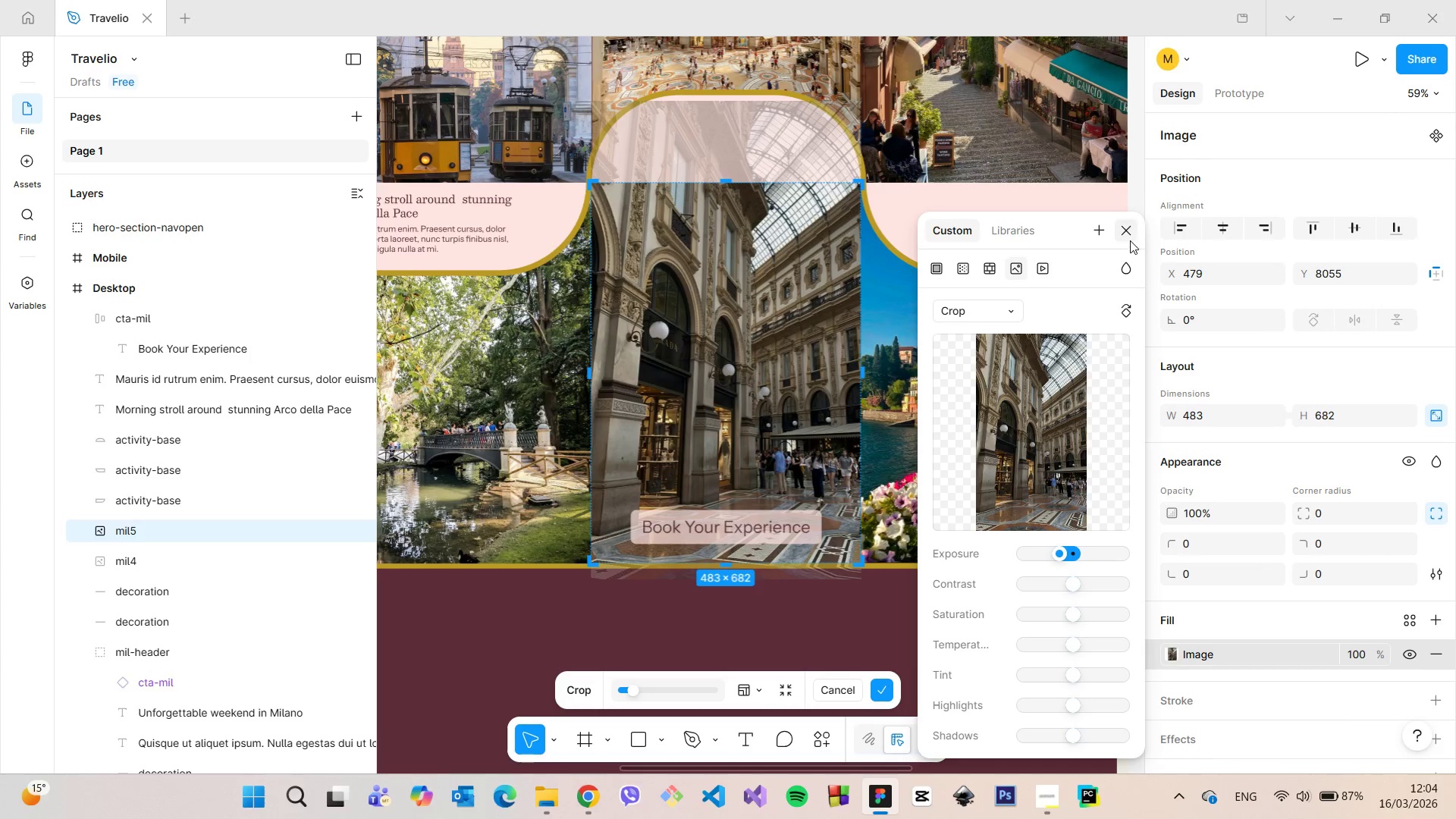 
left_click([1129, 239])
 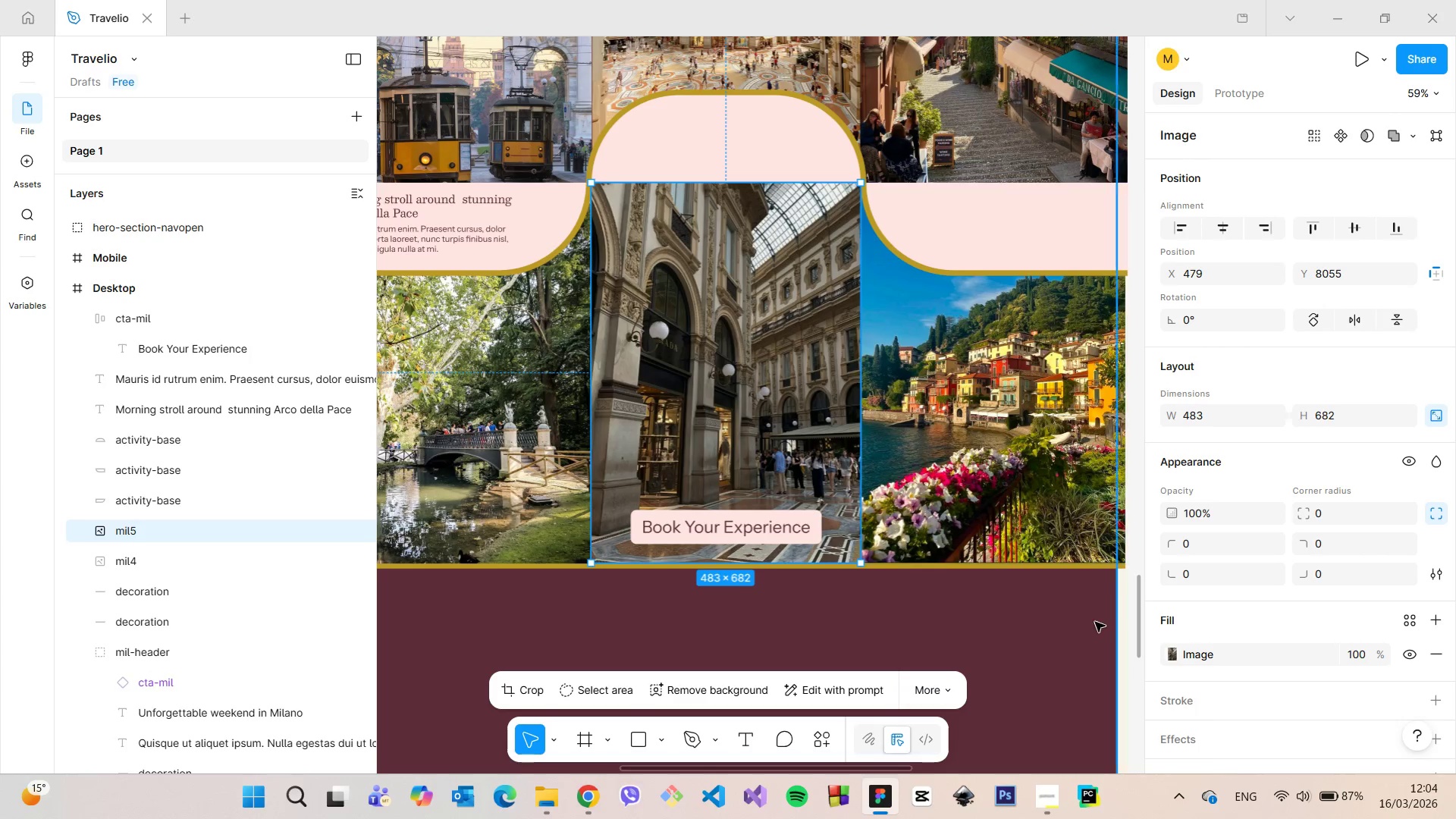 
scroll: coordinate [1095, 622], scroll_direction: down, amount: 5.0
 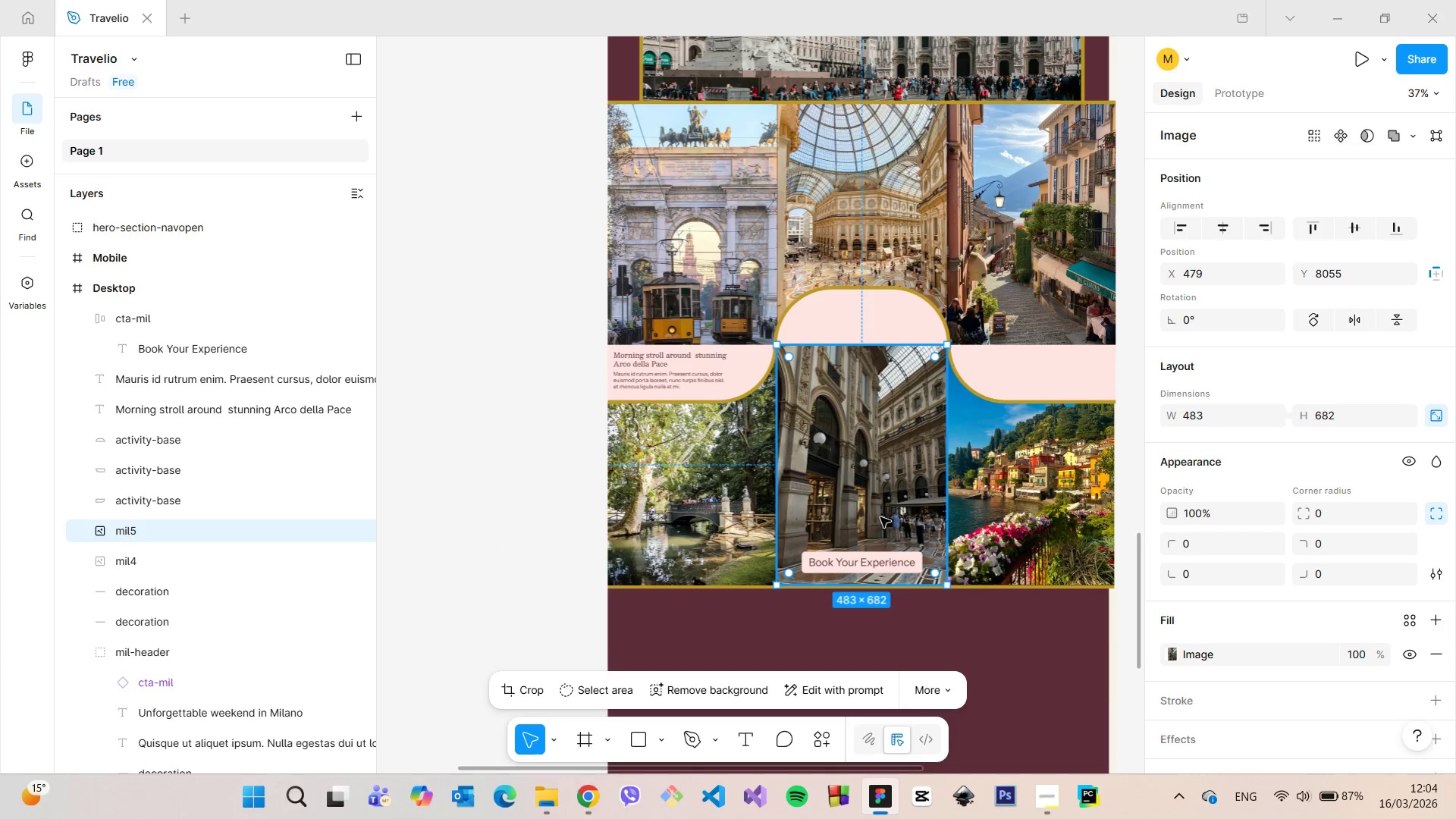 
left_click([880, 517])
 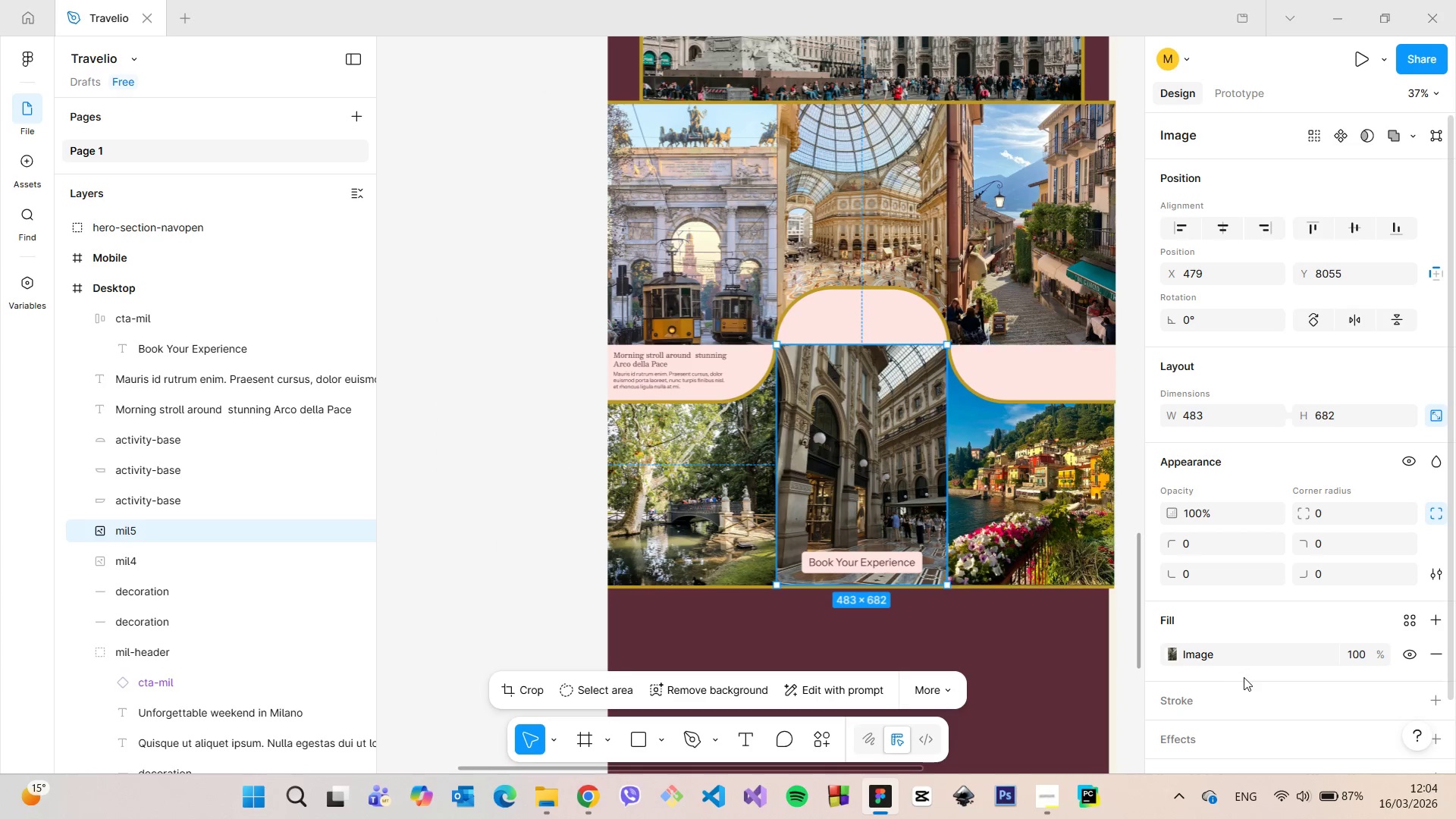 
scroll: coordinate [1244, 677], scroll_direction: down, amount: 4.0
 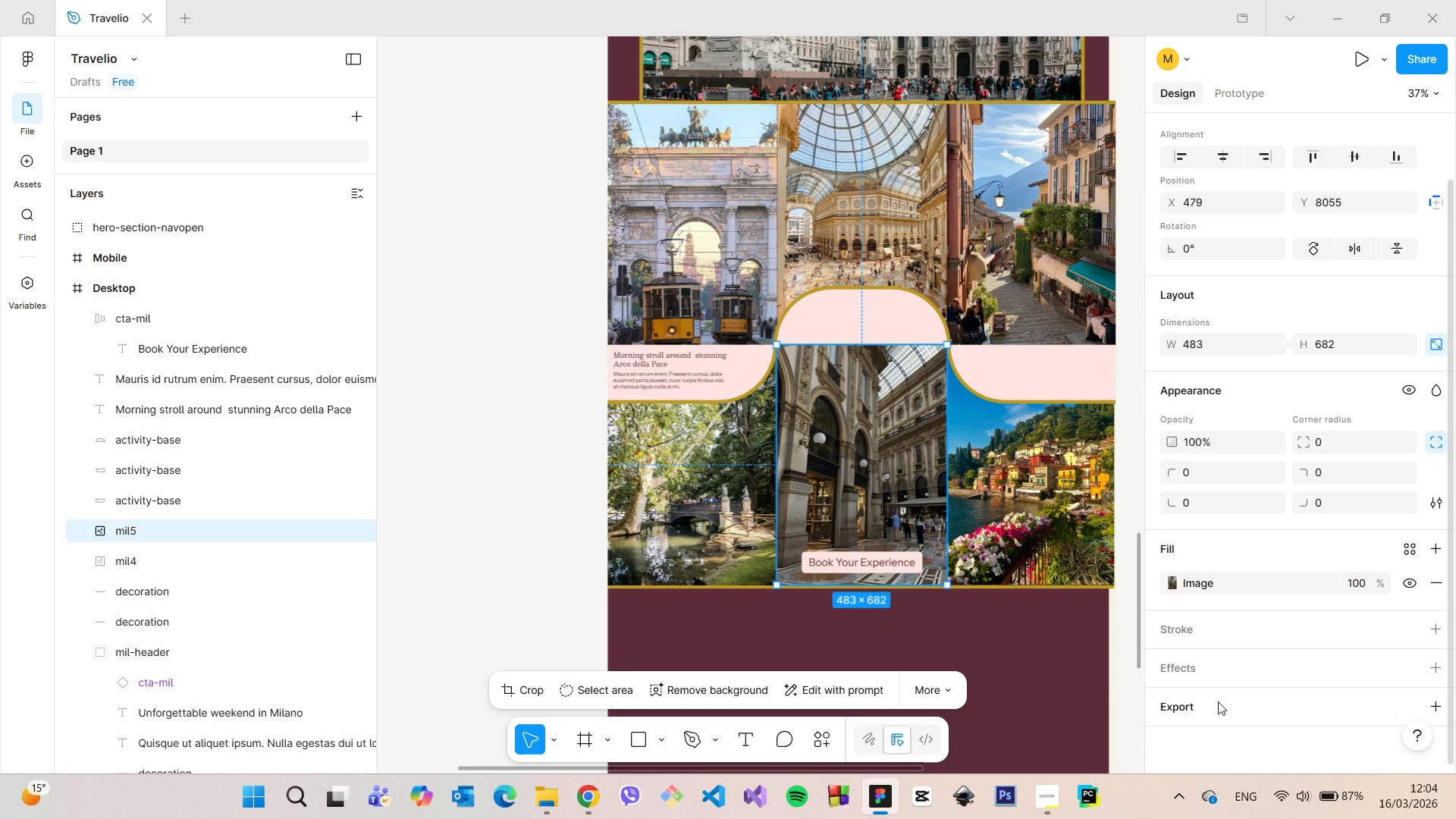 
left_click([1218, 701])
 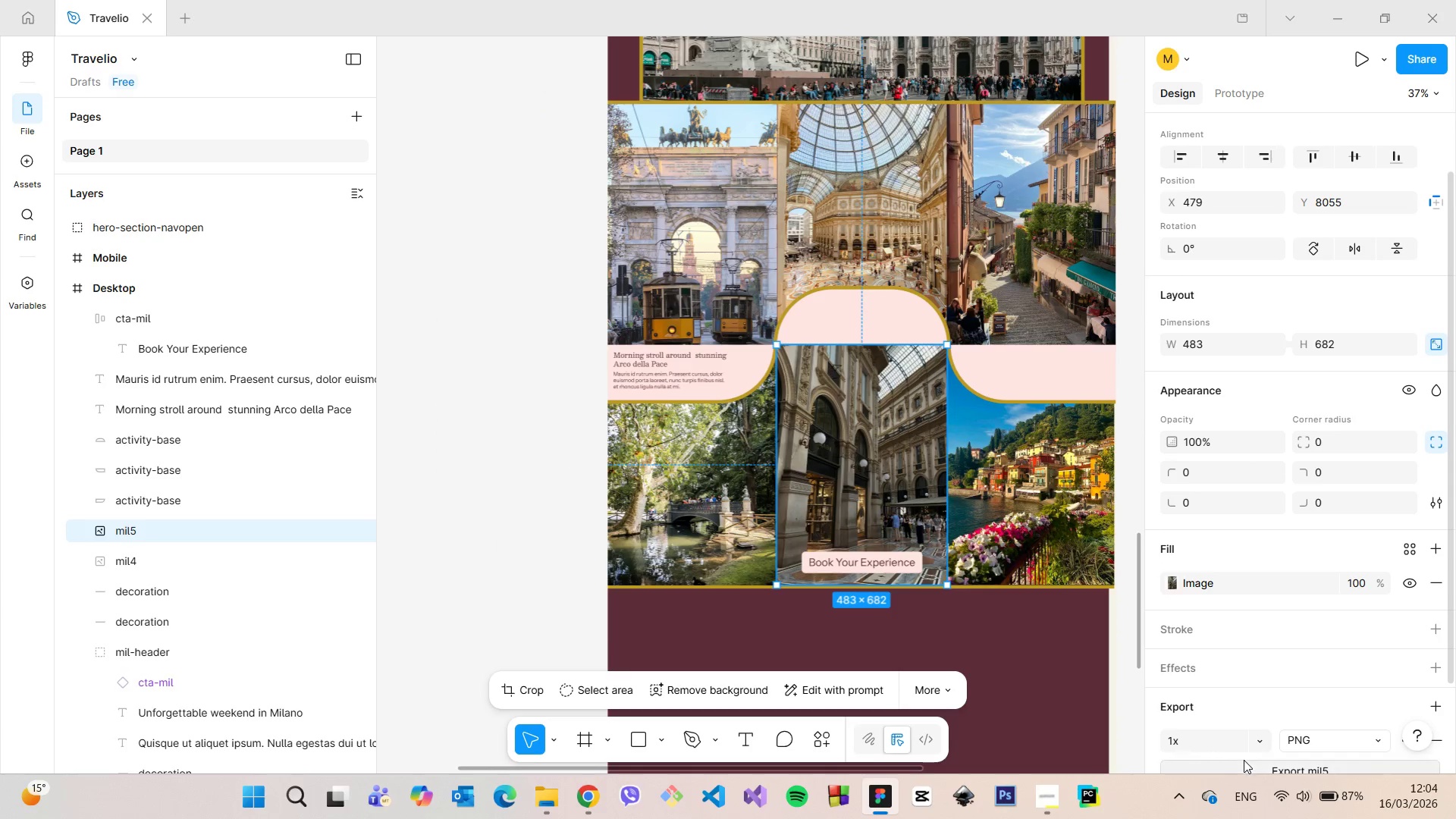 
left_click([1247, 764])
 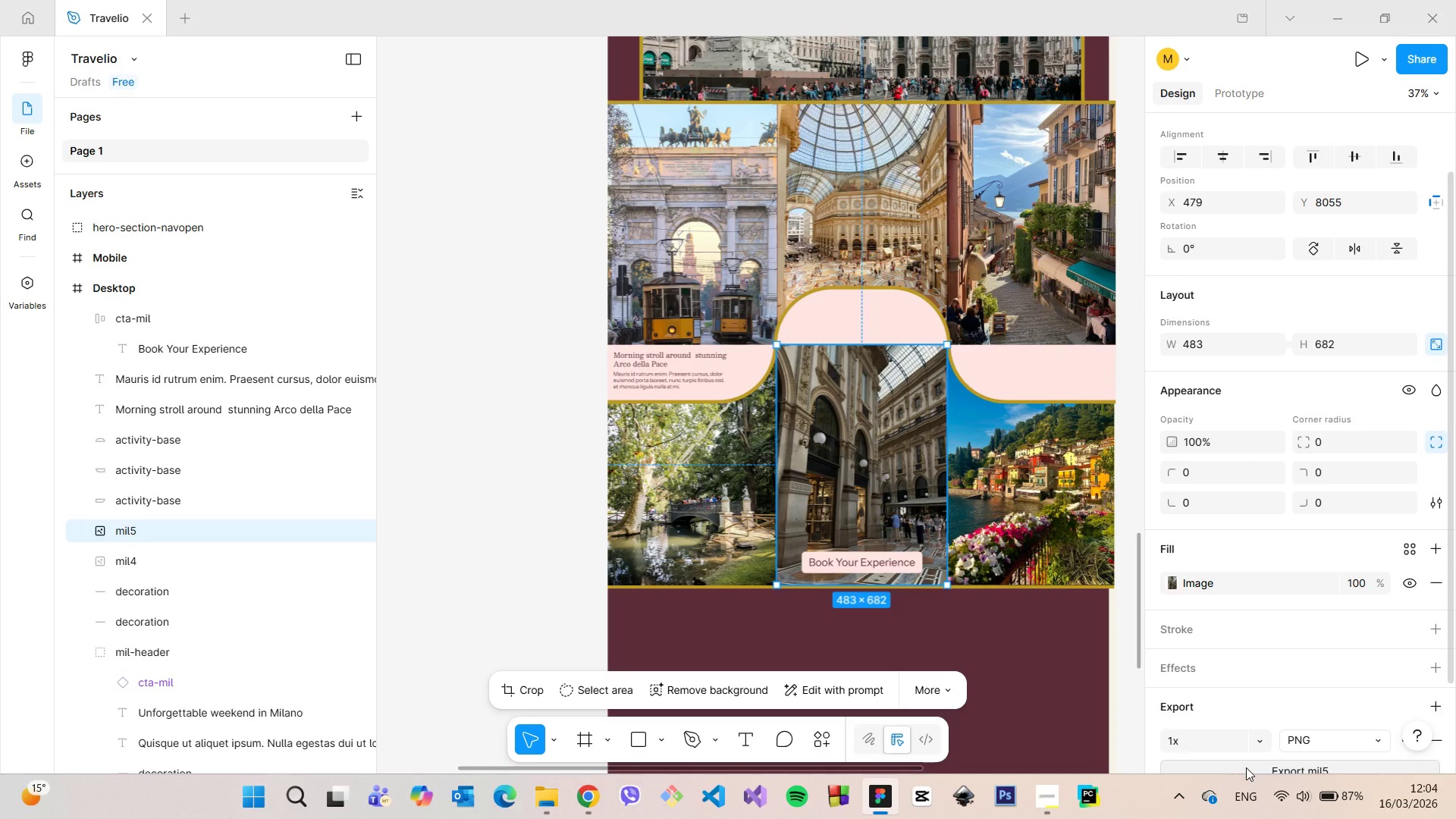 
scroll: coordinate [1255, 673], scroll_direction: down, amount: 2.0
 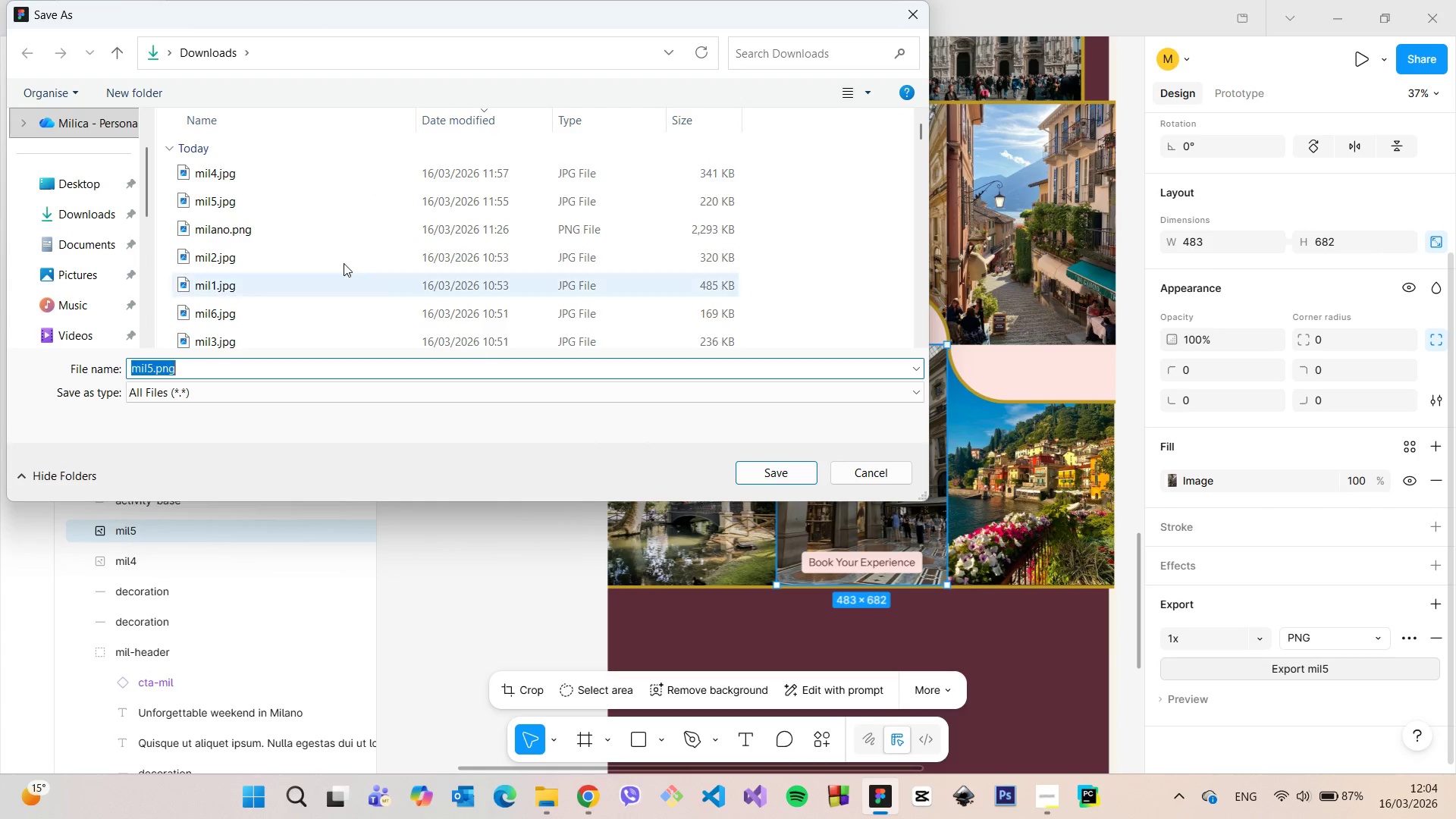 
left_click([907, 17])
 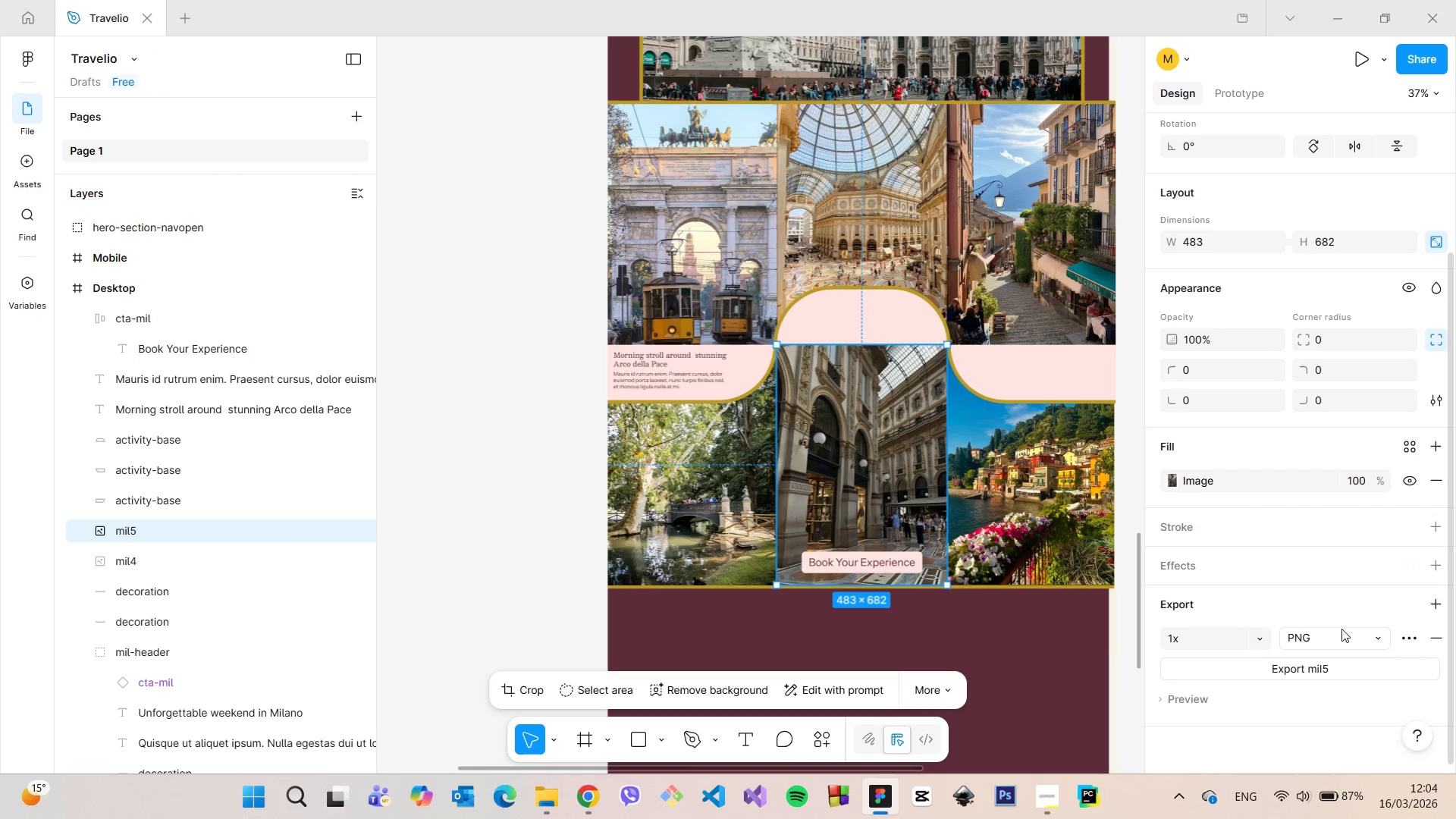 
left_click([1341, 640])
 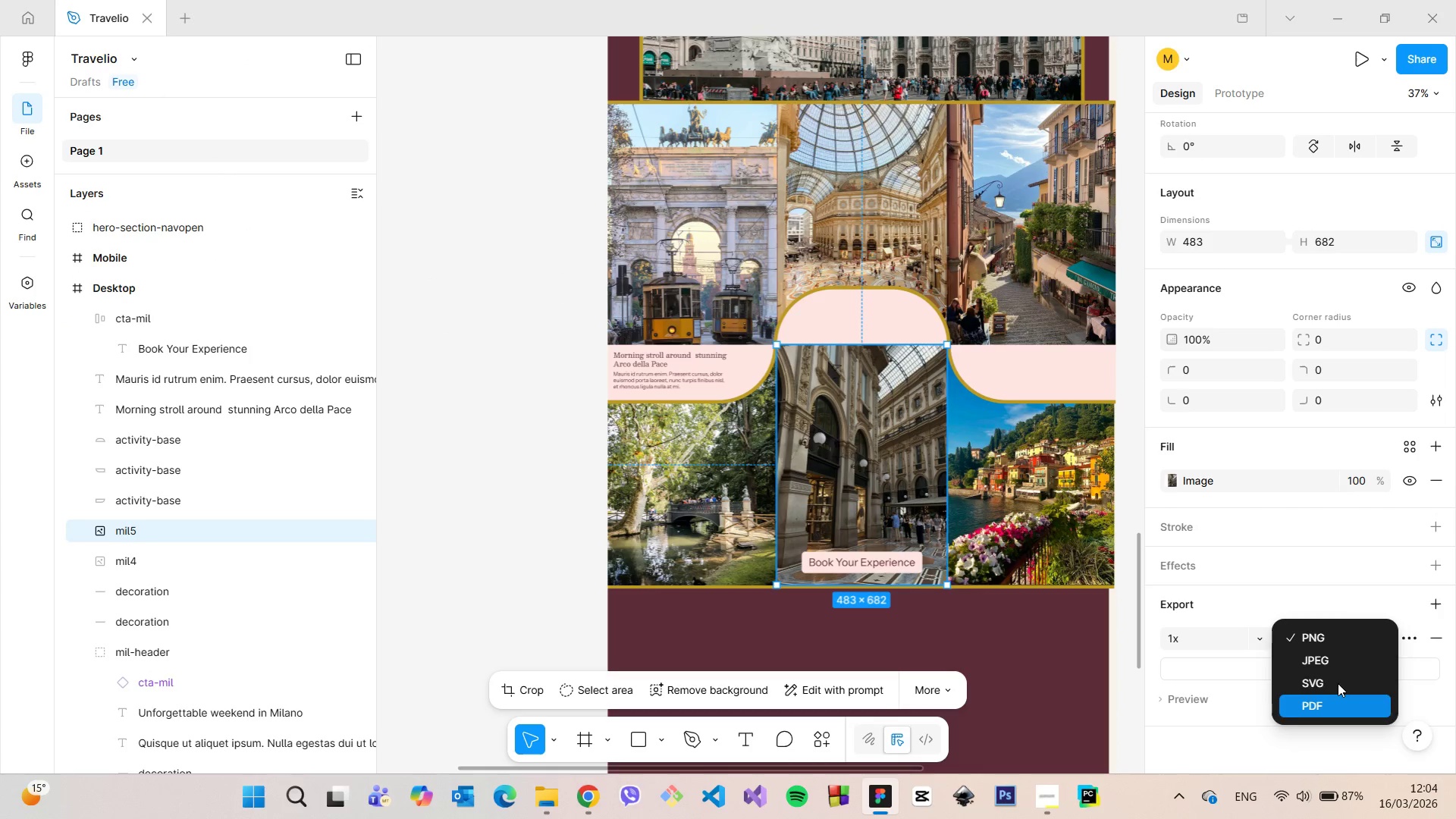 
left_click([1336, 659])
 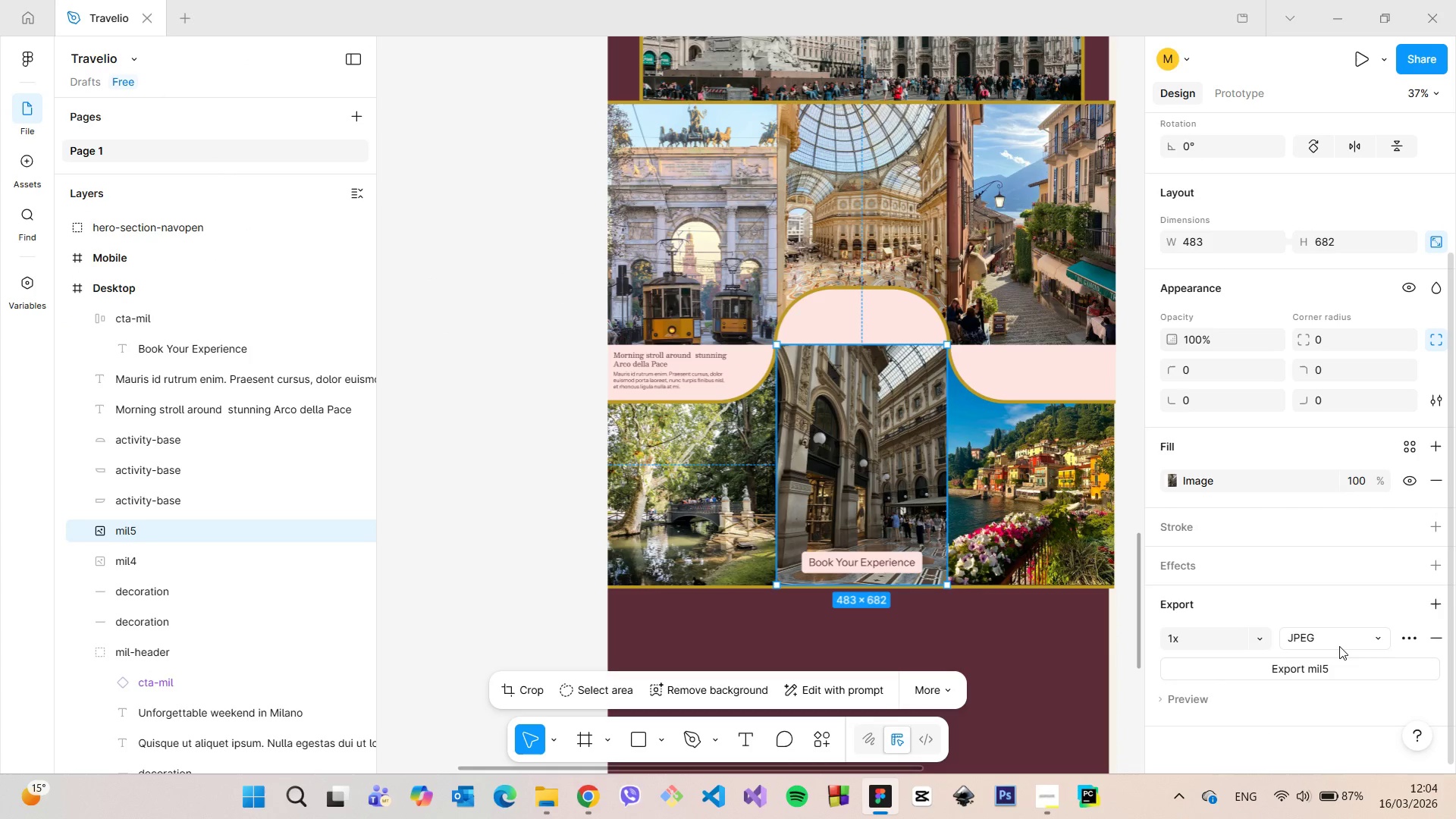 
left_click([1341, 671])
 